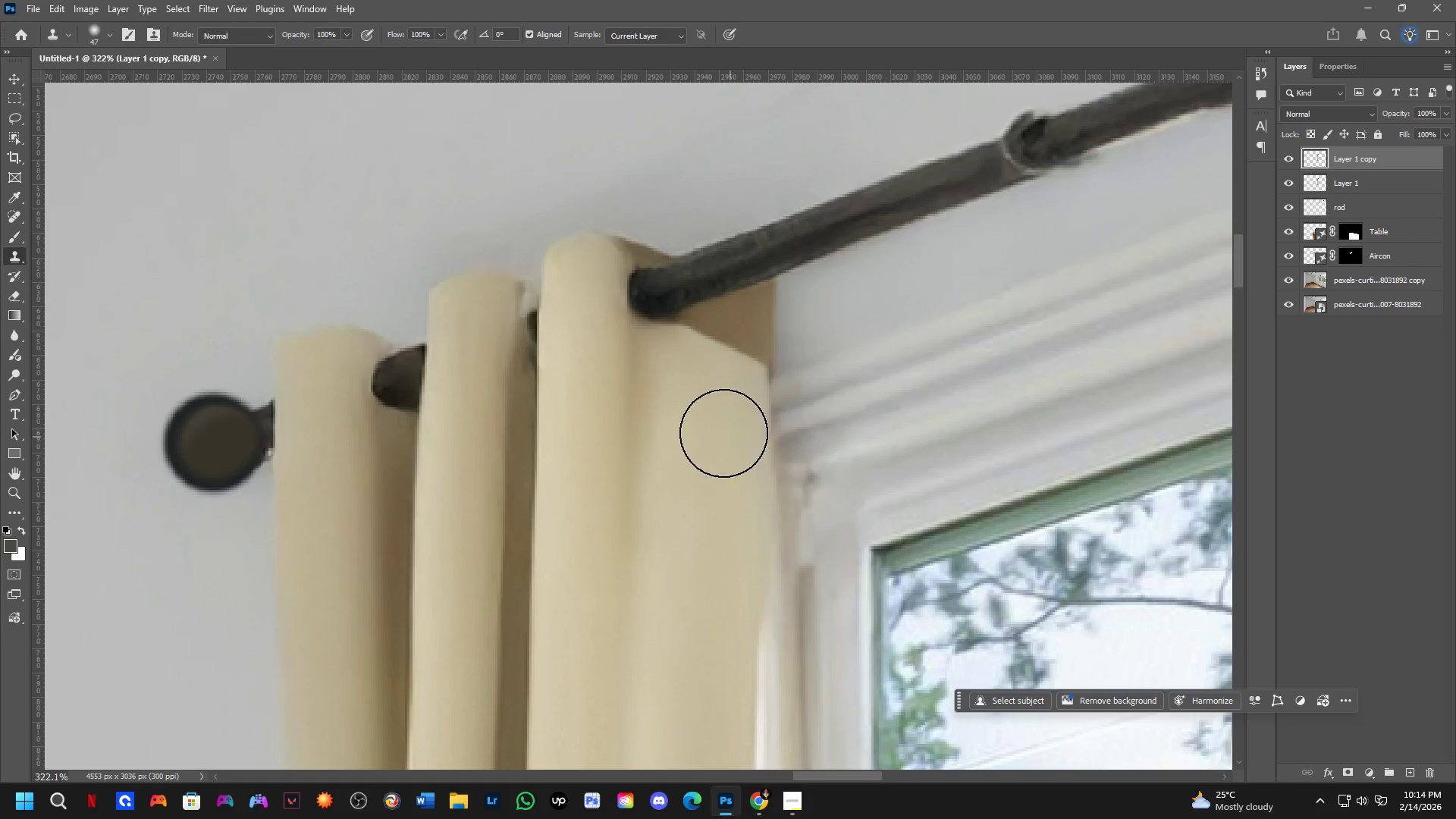 
hold_key(key=AltLeft, duration=0.8)
left_click([771, 394])
 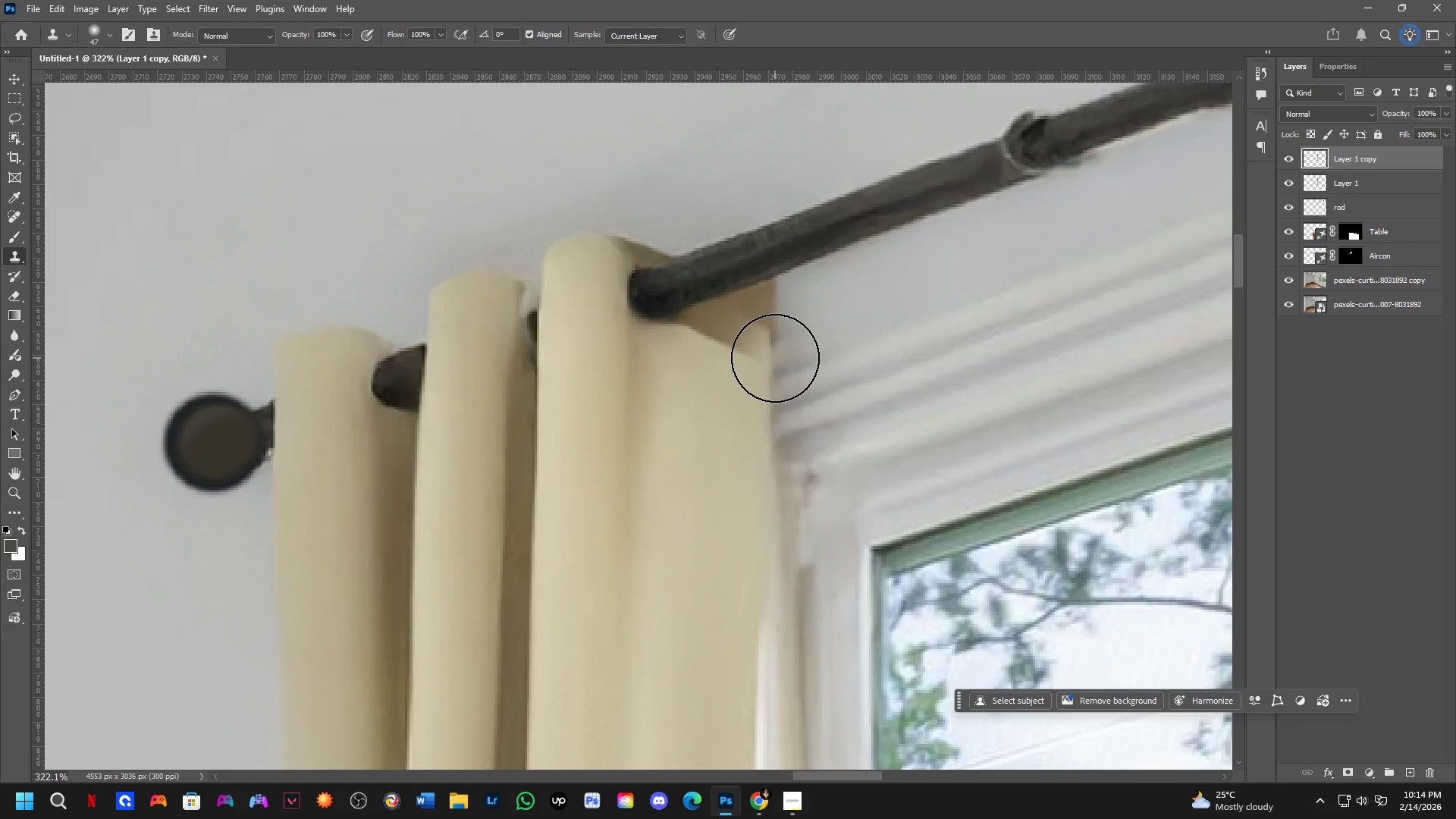 
left_click_drag(start_coordinate=[766, 351], to_coordinate=[684, 350])
 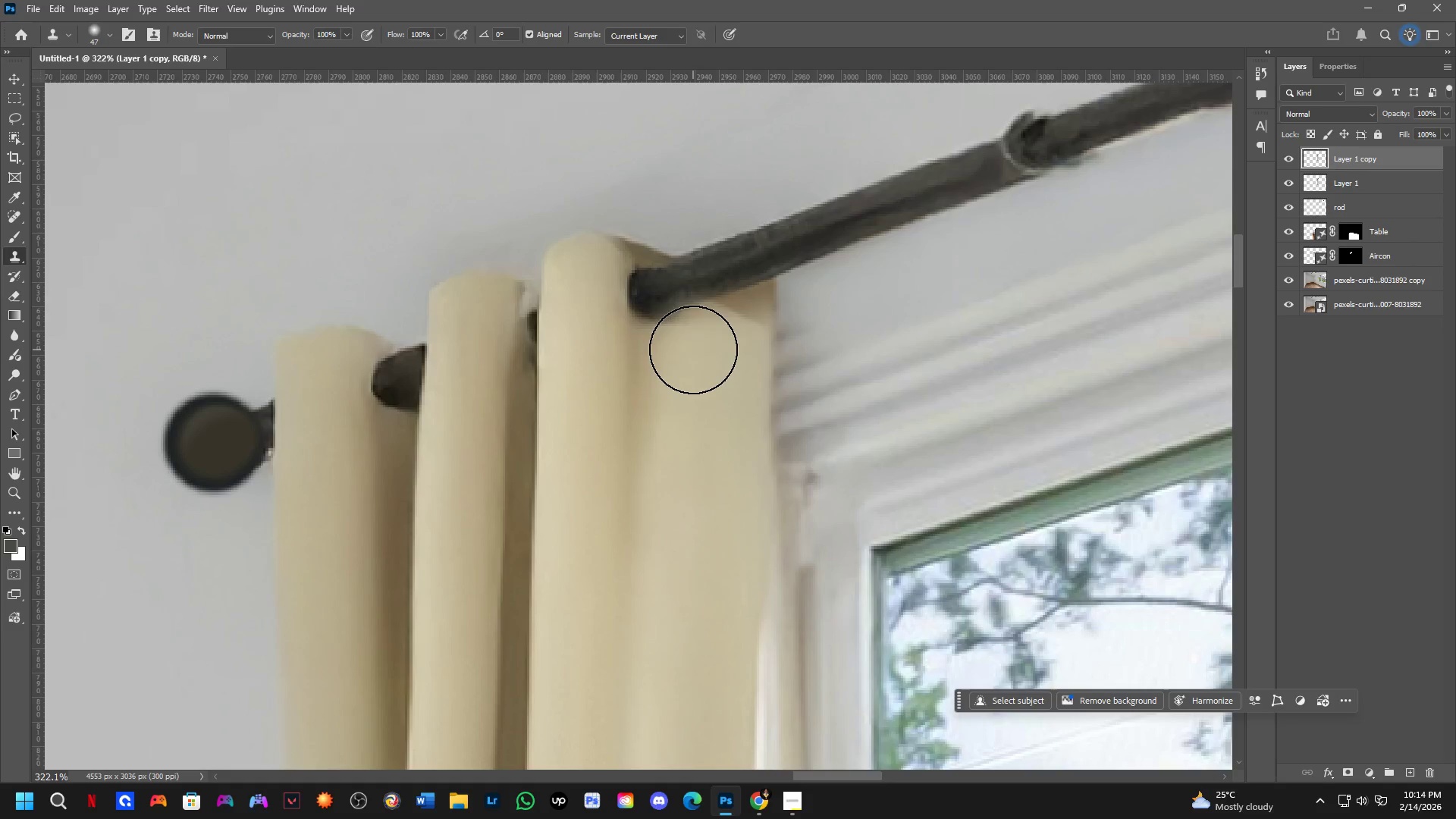 
left_click_drag(start_coordinate=[693, 350], to_coordinate=[673, 368])
 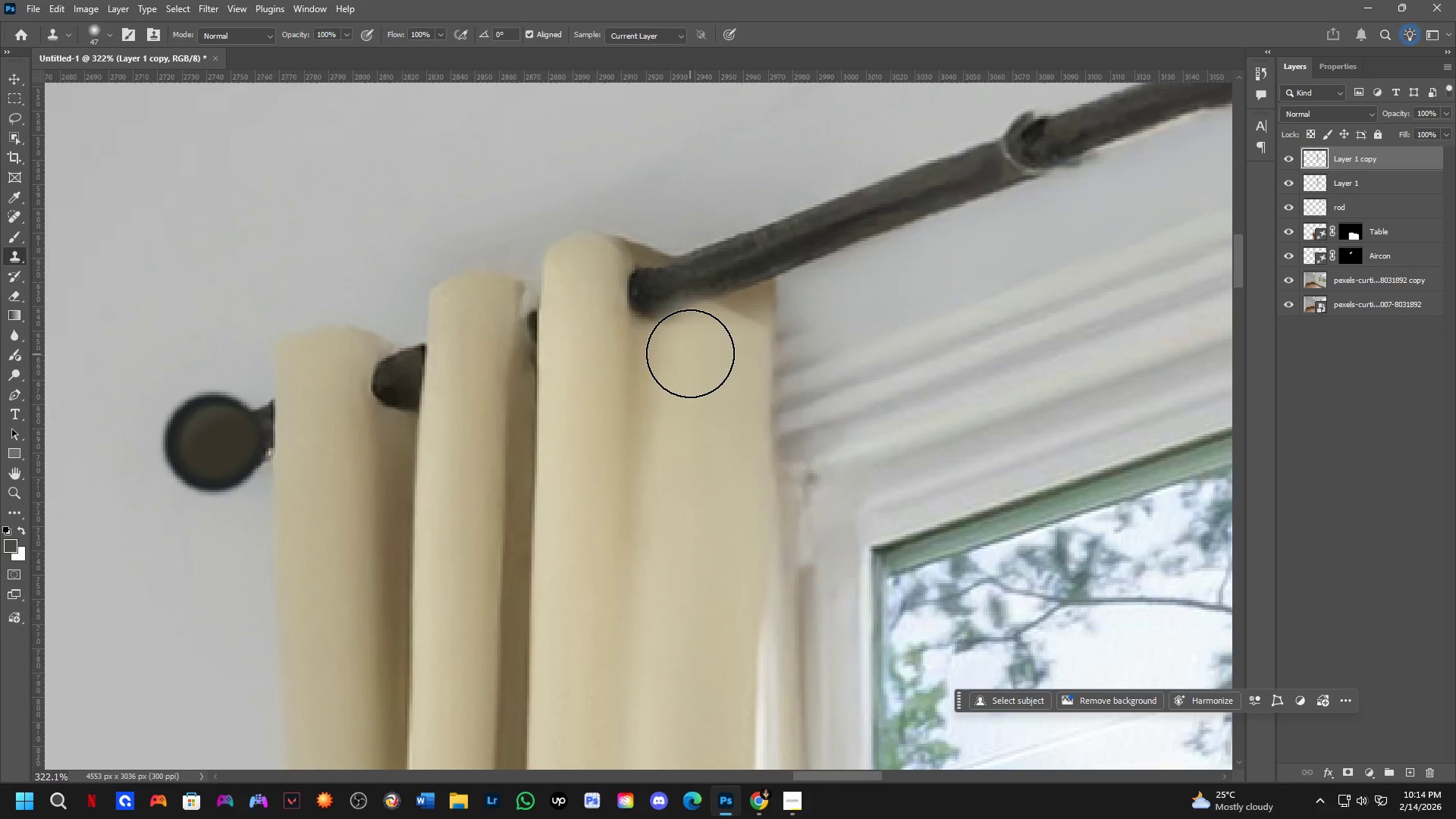 
left_click_drag(start_coordinate=[690, 353], to_coordinate=[704, 352])
 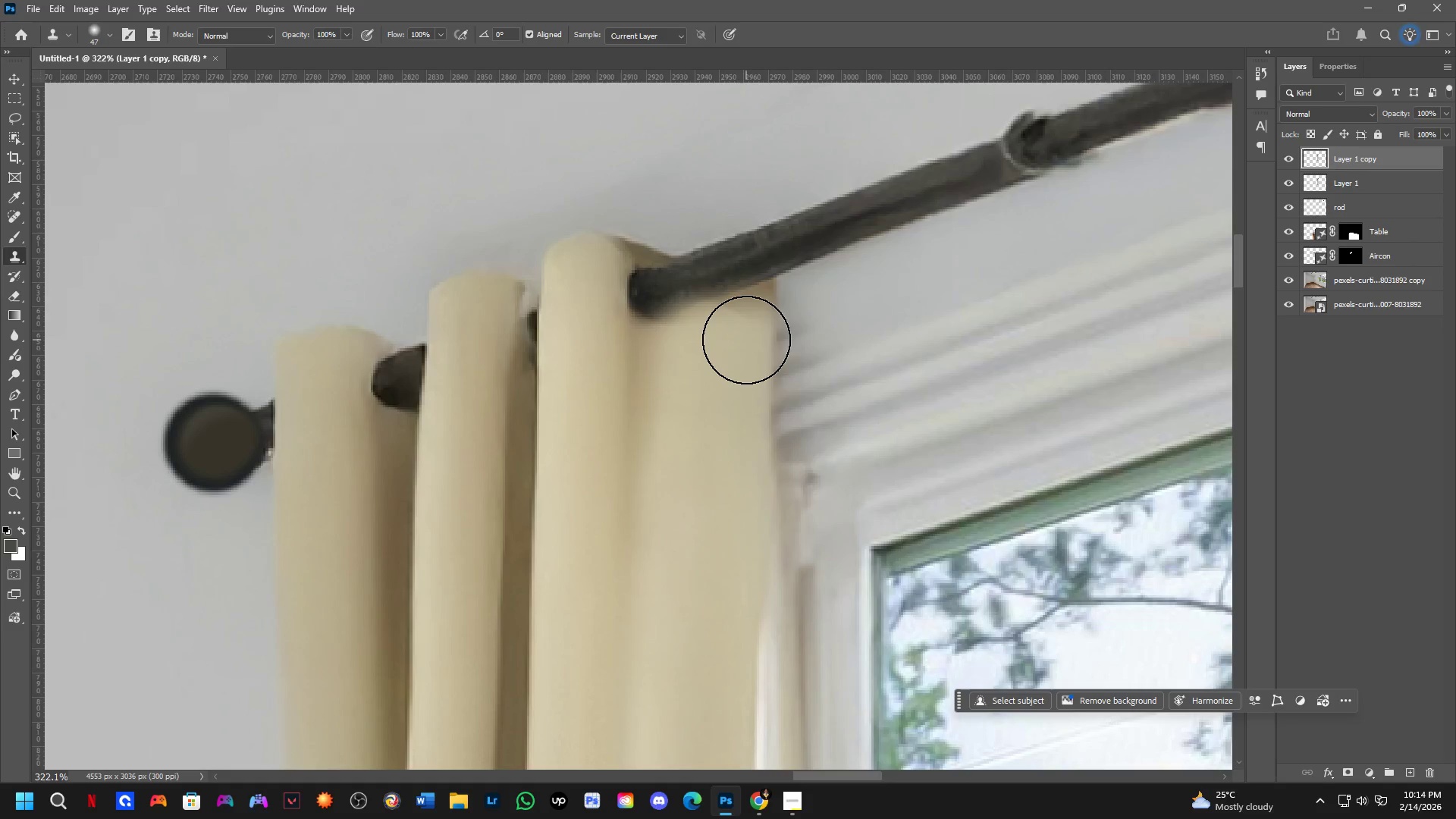 
left_click_drag(start_coordinate=[746, 340], to_coordinate=[730, 348])
 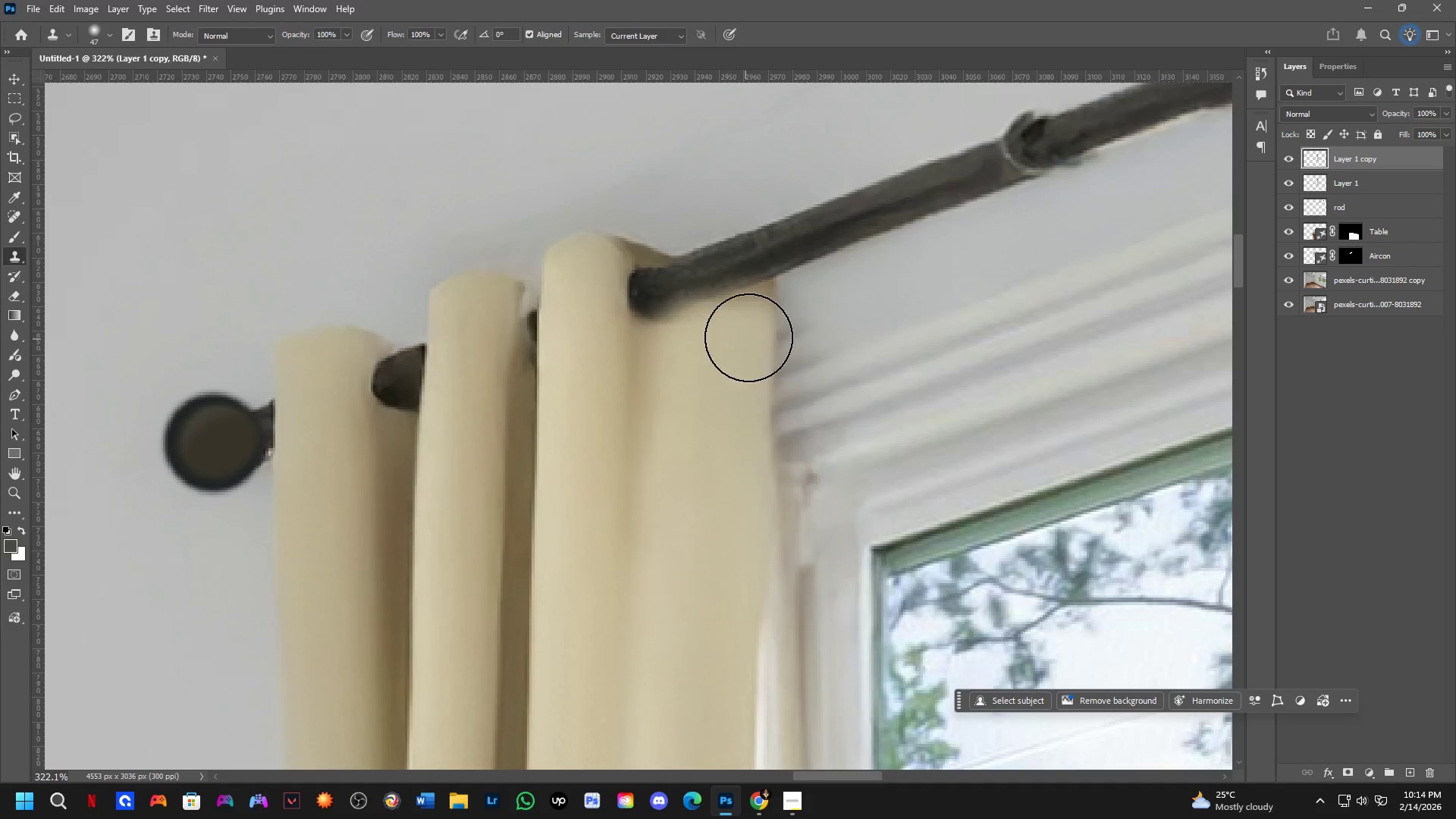 
left_click_drag(start_coordinate=[755, 331], to_coordinate=[739, 346])
 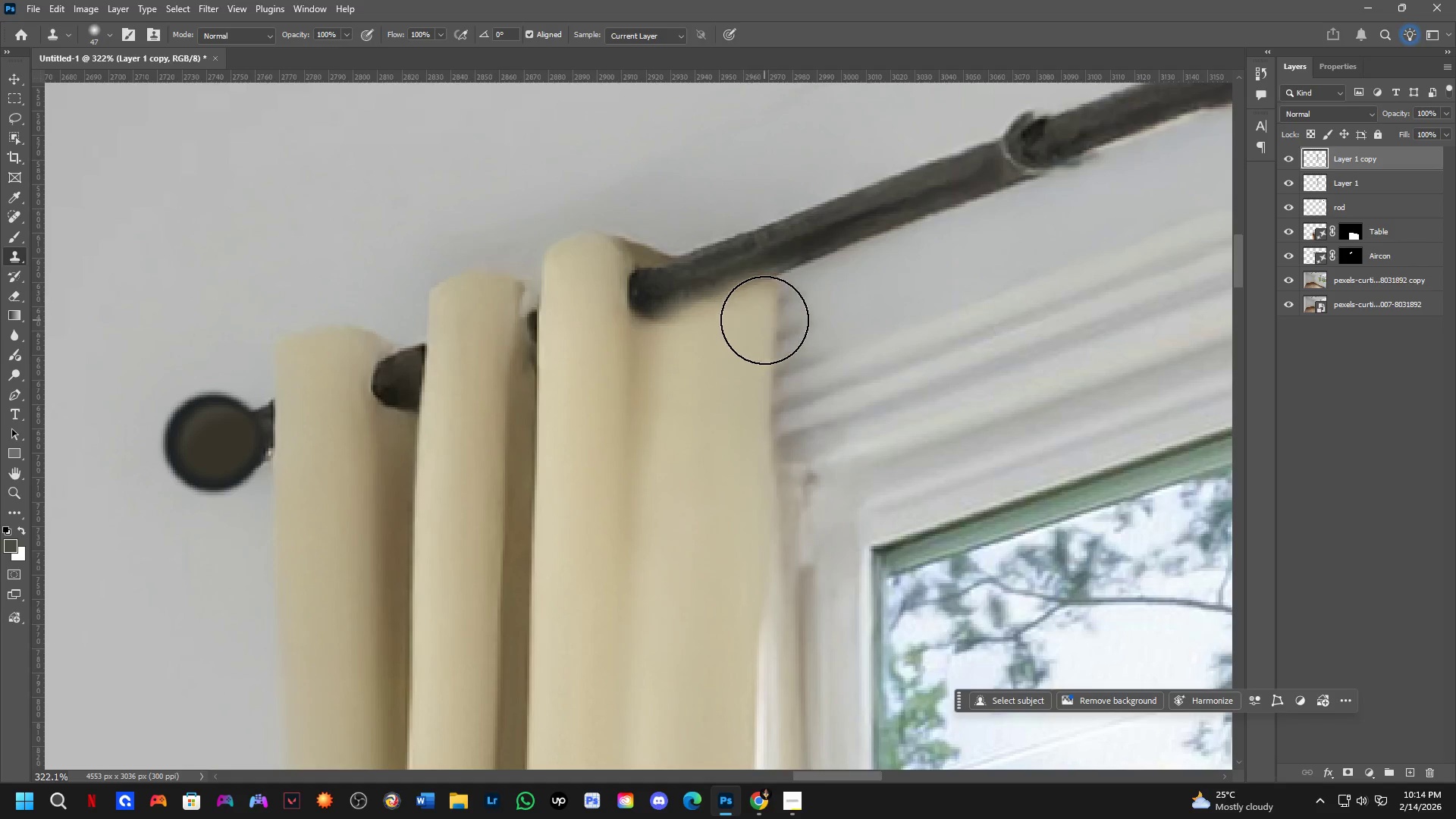 
left_click_drag(start_coordinate=[765, 319], to_coordinate=[735, 346])
 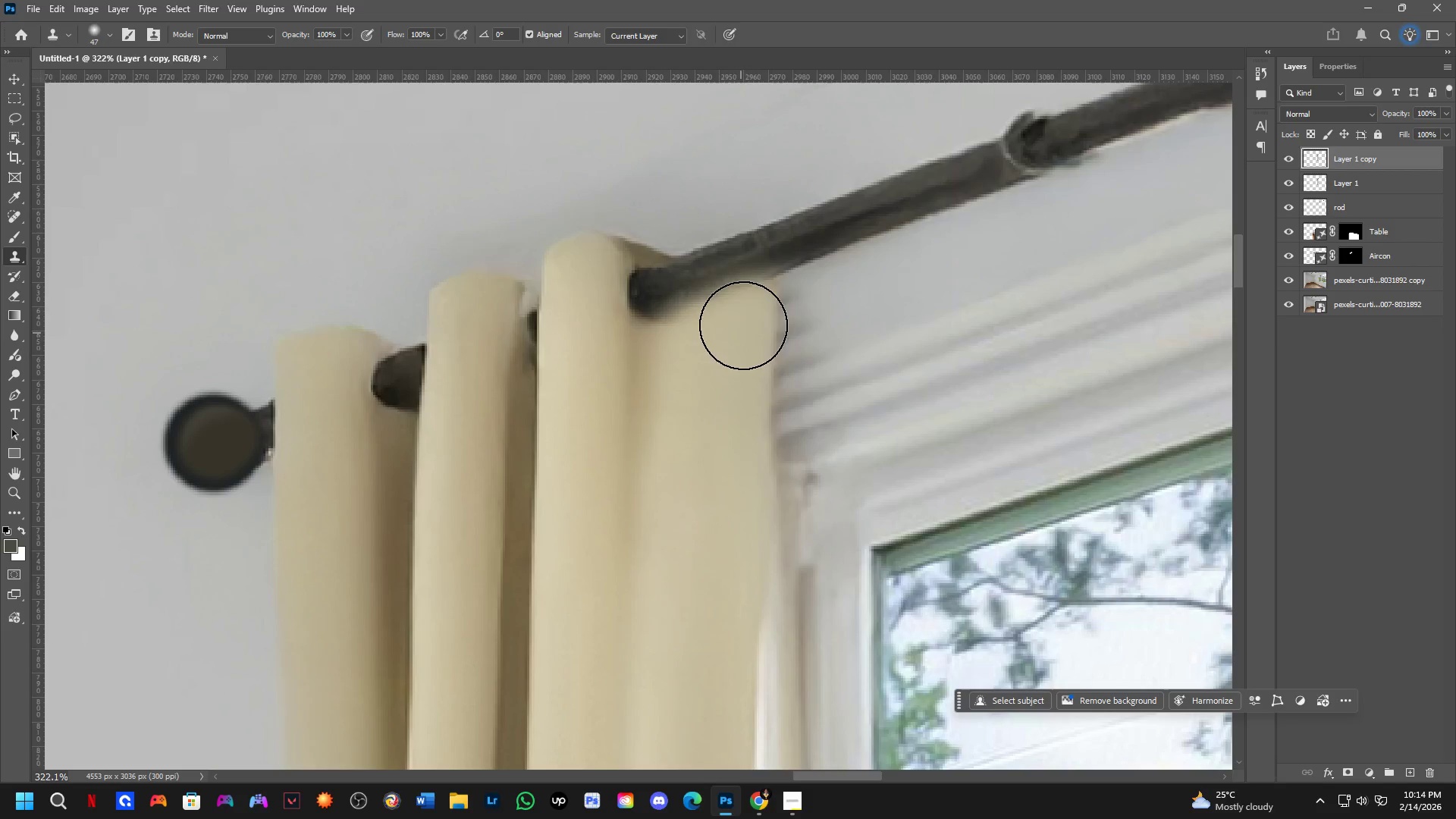 
left_click_drag(start_coordinate=[740, 320], to_coordinate=[709, 336])
 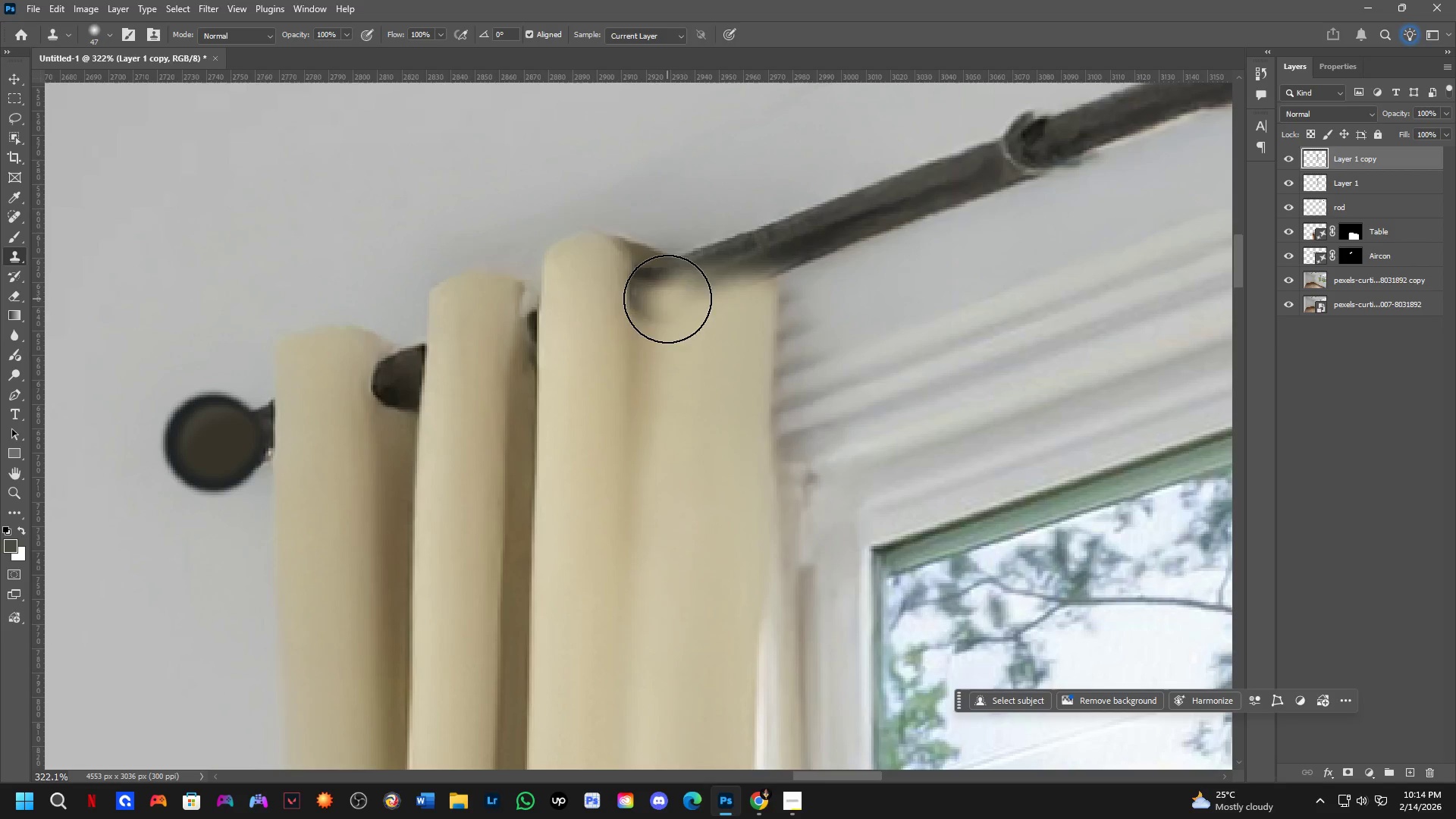 
left_click_drag(start_coordinate=[664, 298], to_coordinate=[635, 288])
 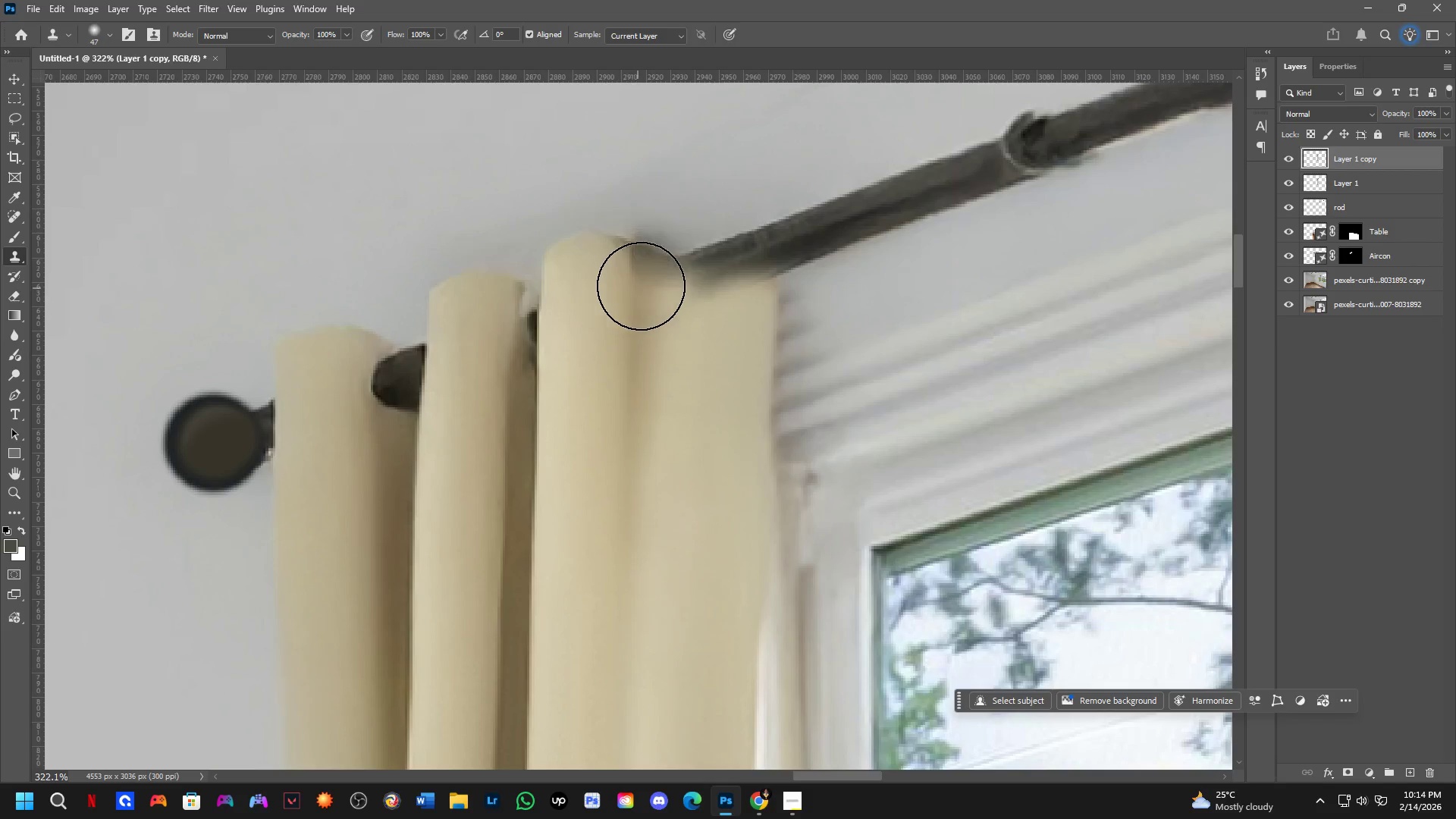 
triple_click([642, 284])
 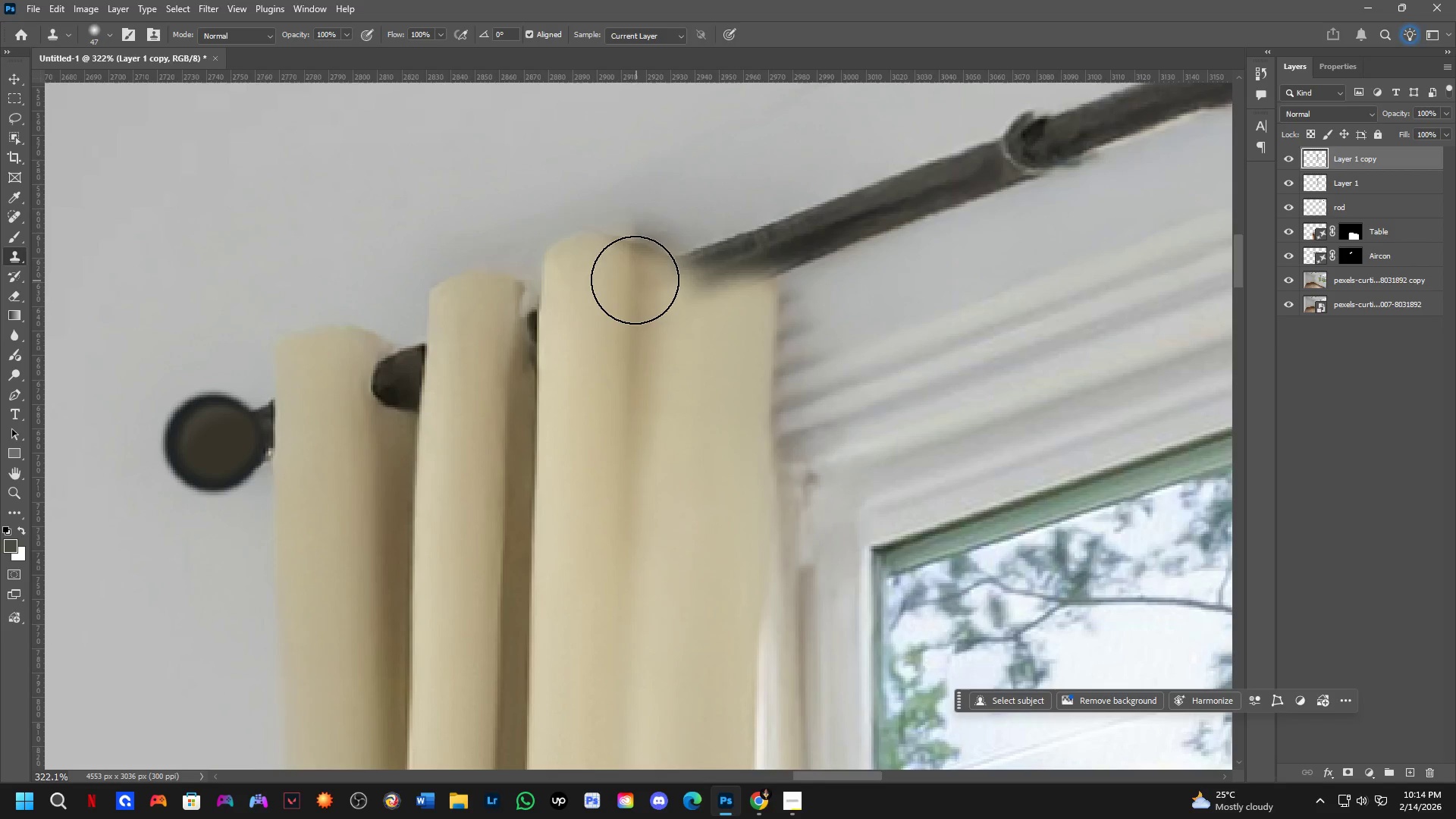 
triple_click([634, 278])
 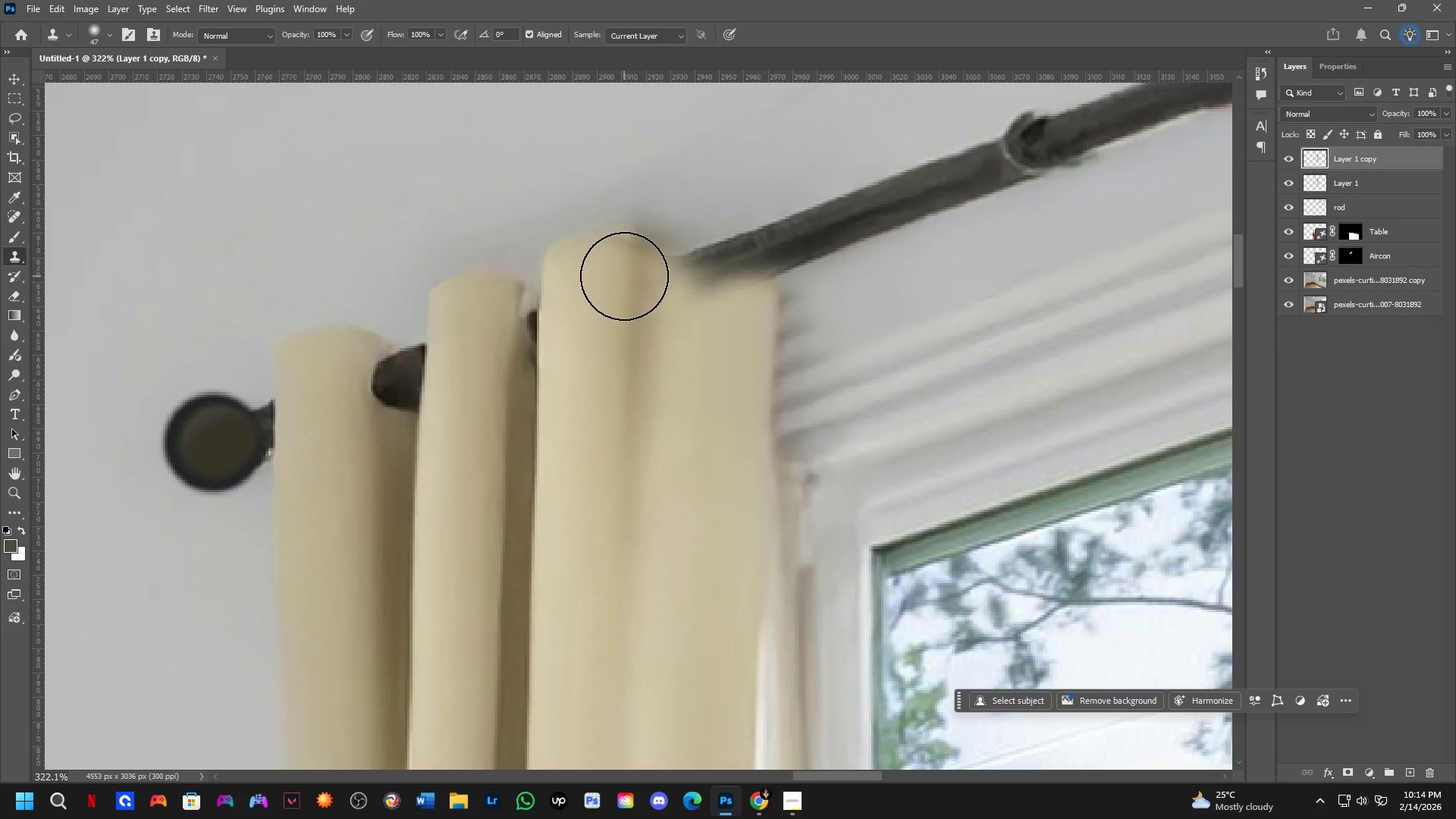 
left_click_drag(start_coordinate=[623, 276], to_coordinate=[681, 302])
 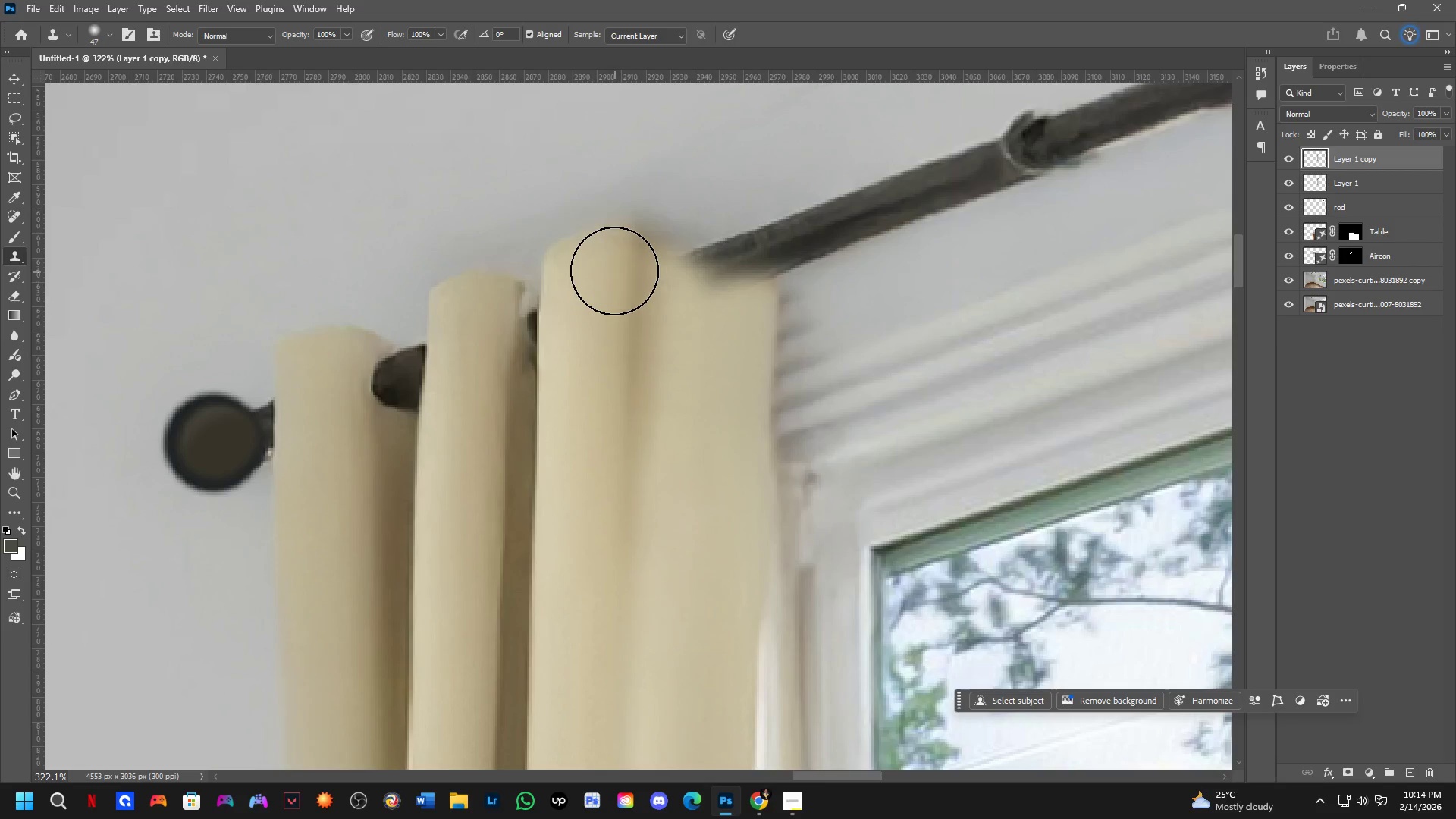 
left_click([614, 270])
 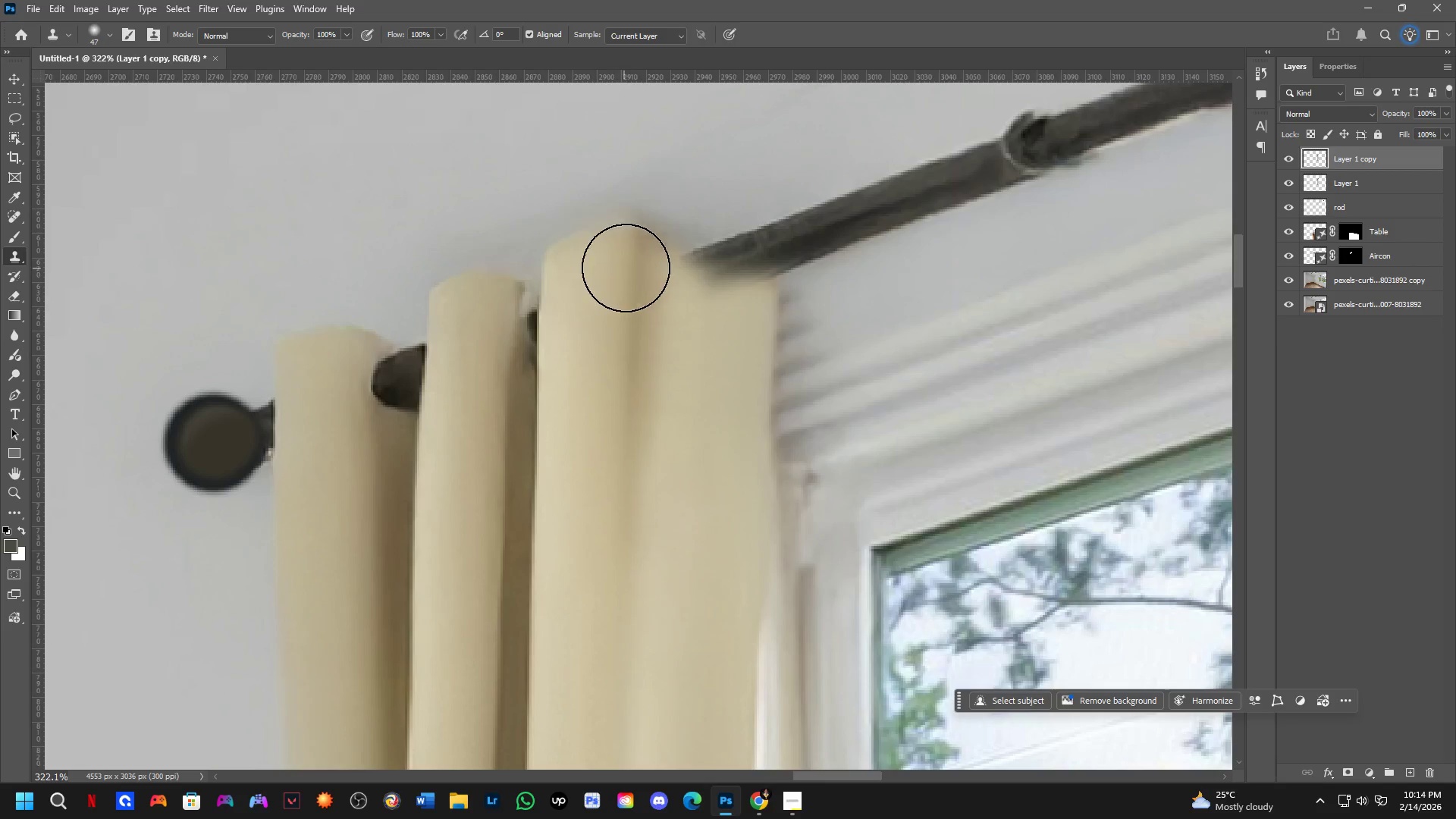 
left_click_drag(start_coordinate=[631, 268], to_coordinate=[640, 271])
 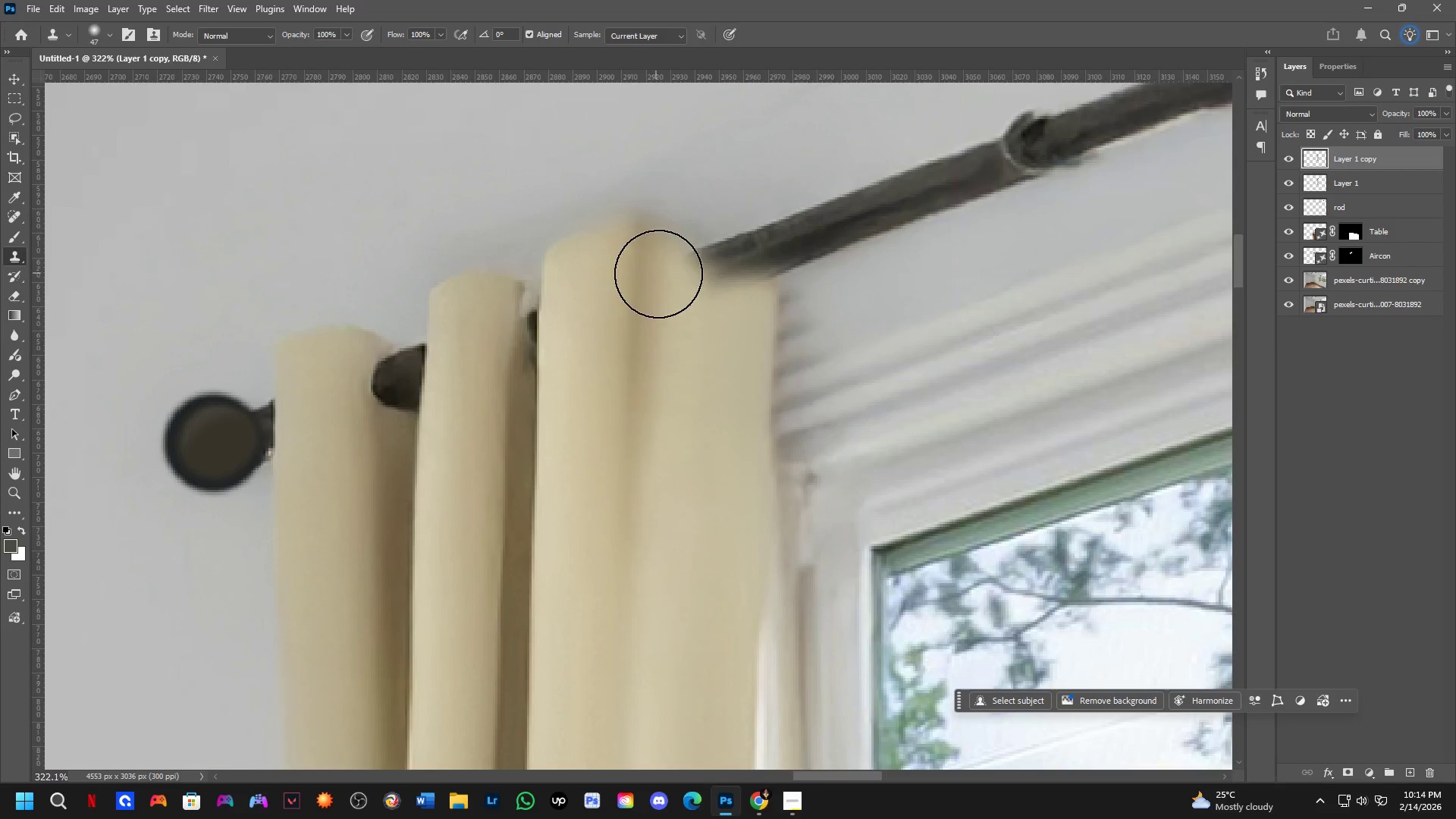 
triple_click([661, 275])
 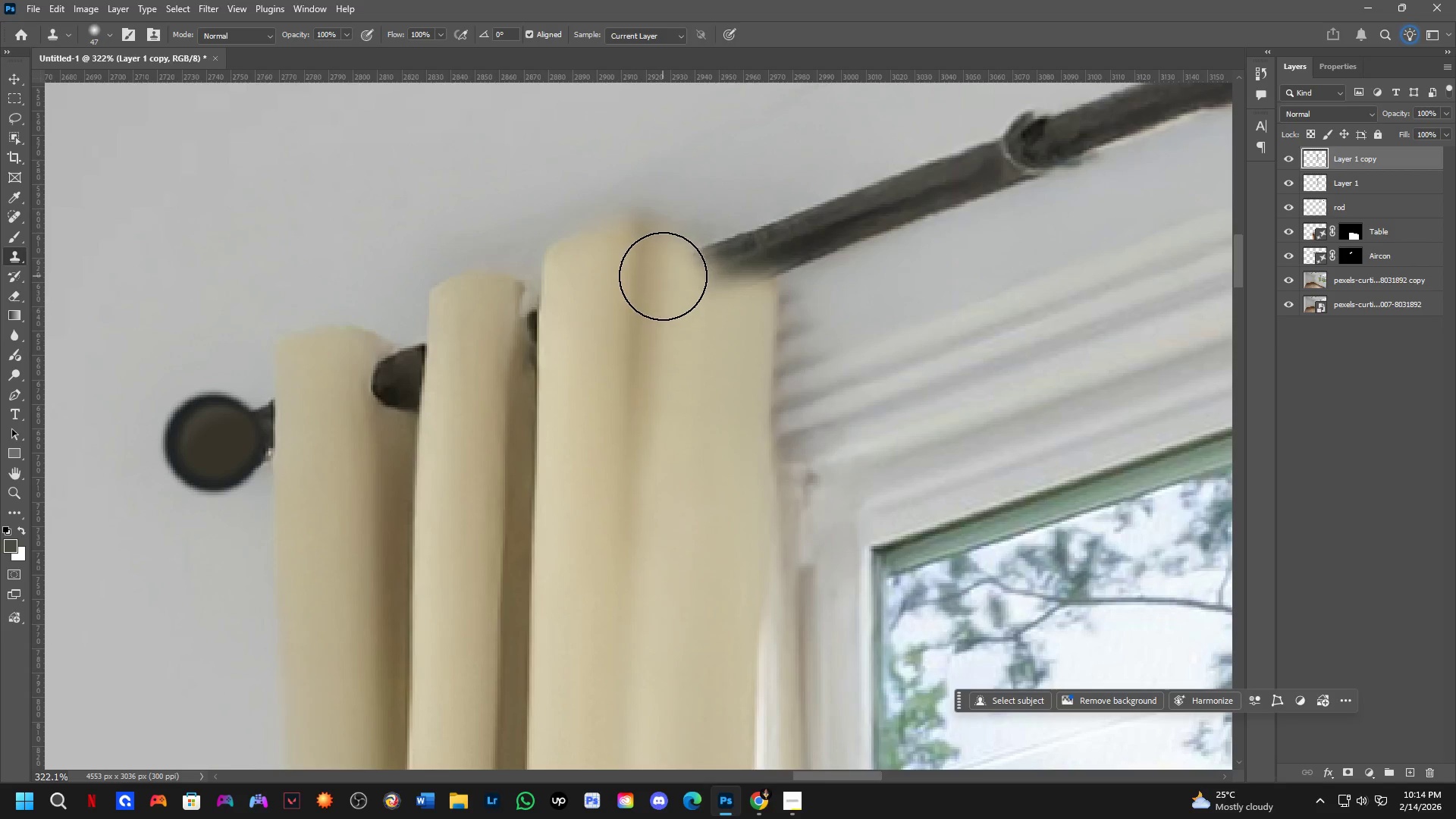 
left_click_drag(start_coordinate=[665, 280], to_coordinate=[681, 297])
 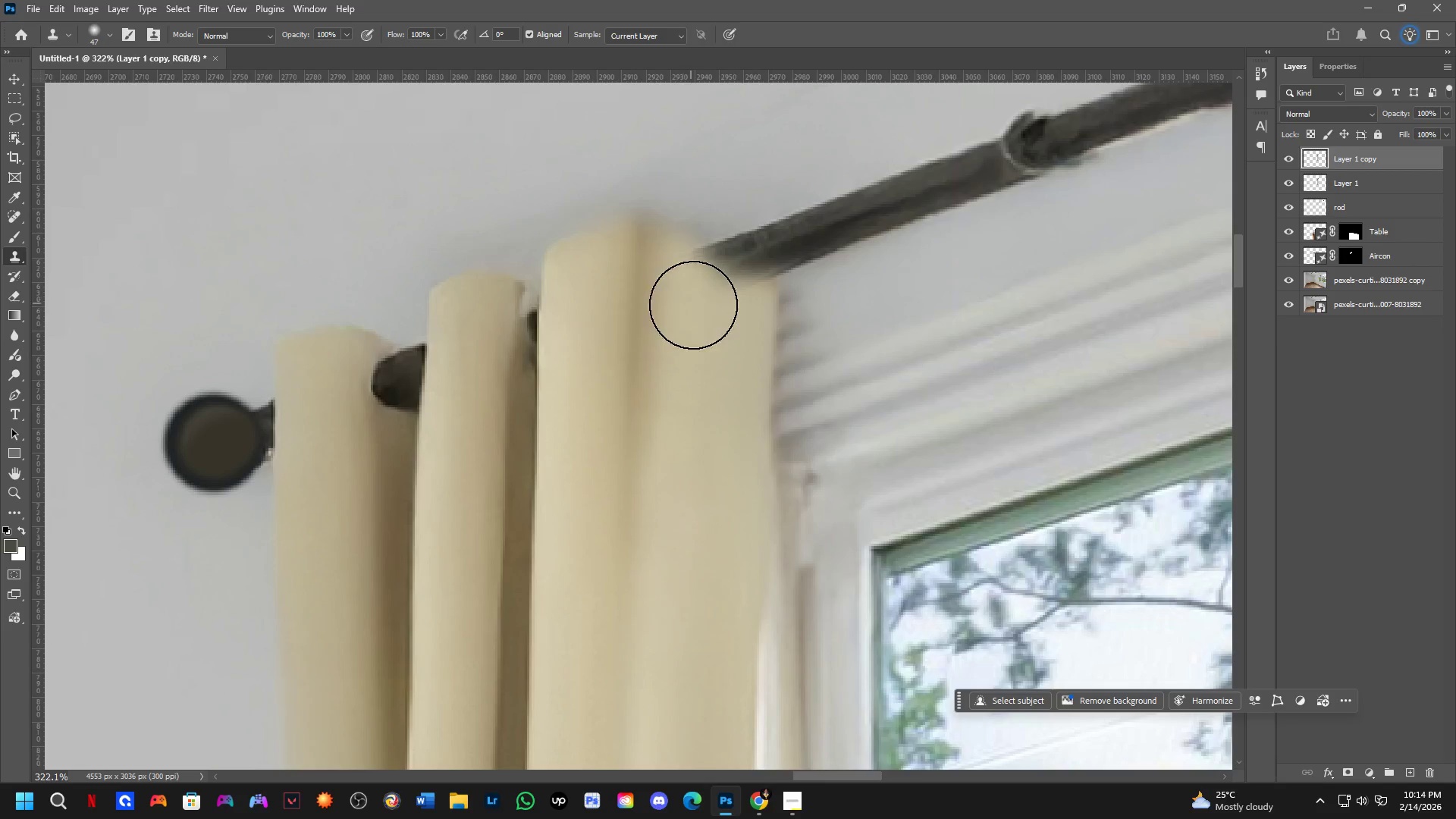 
left_click_drag(start_coordinate=[707, 320], to_coordinate=[746, 354])
 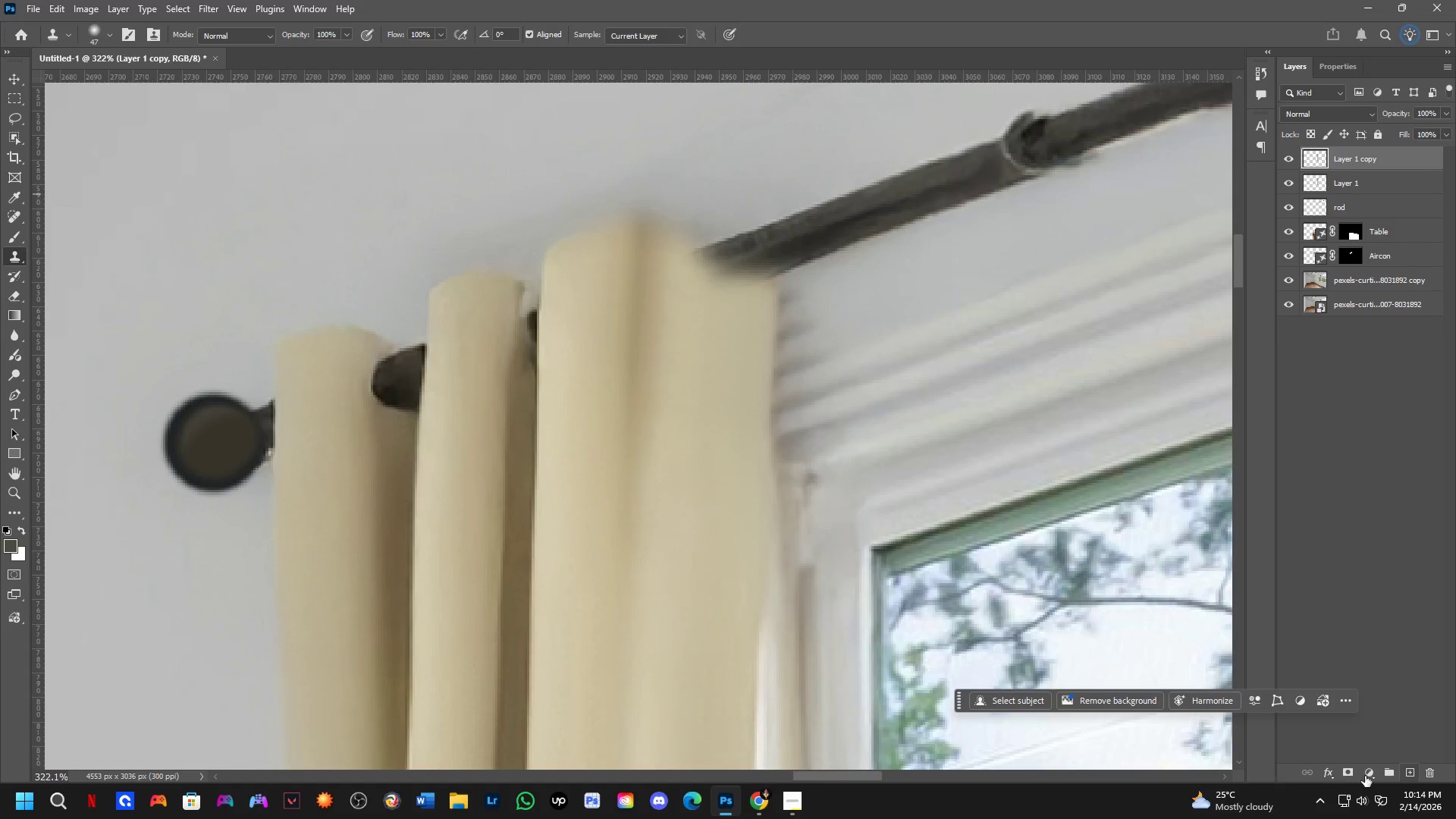 
left_click([1345, 770])
 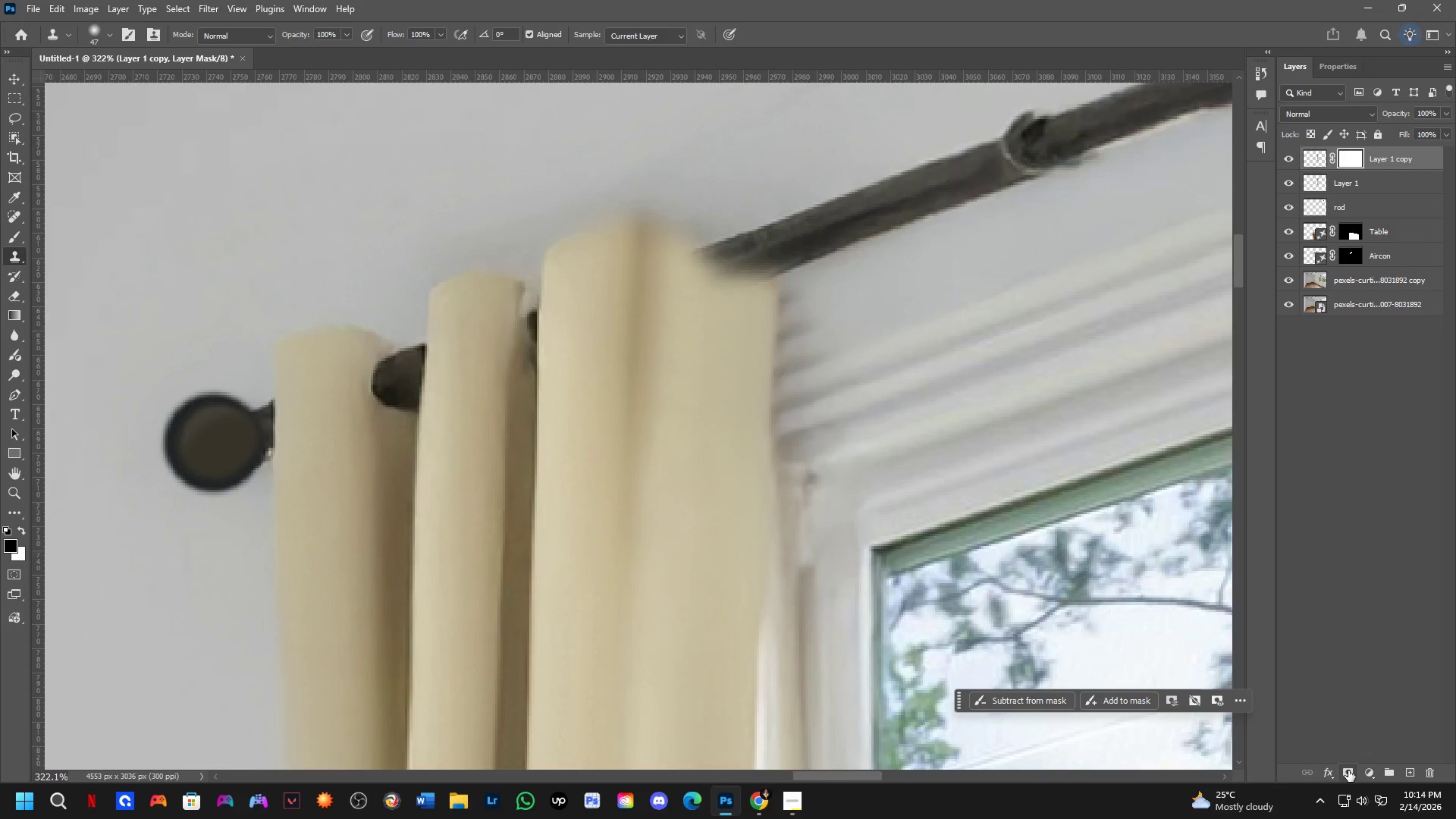 
key(Control+I)
 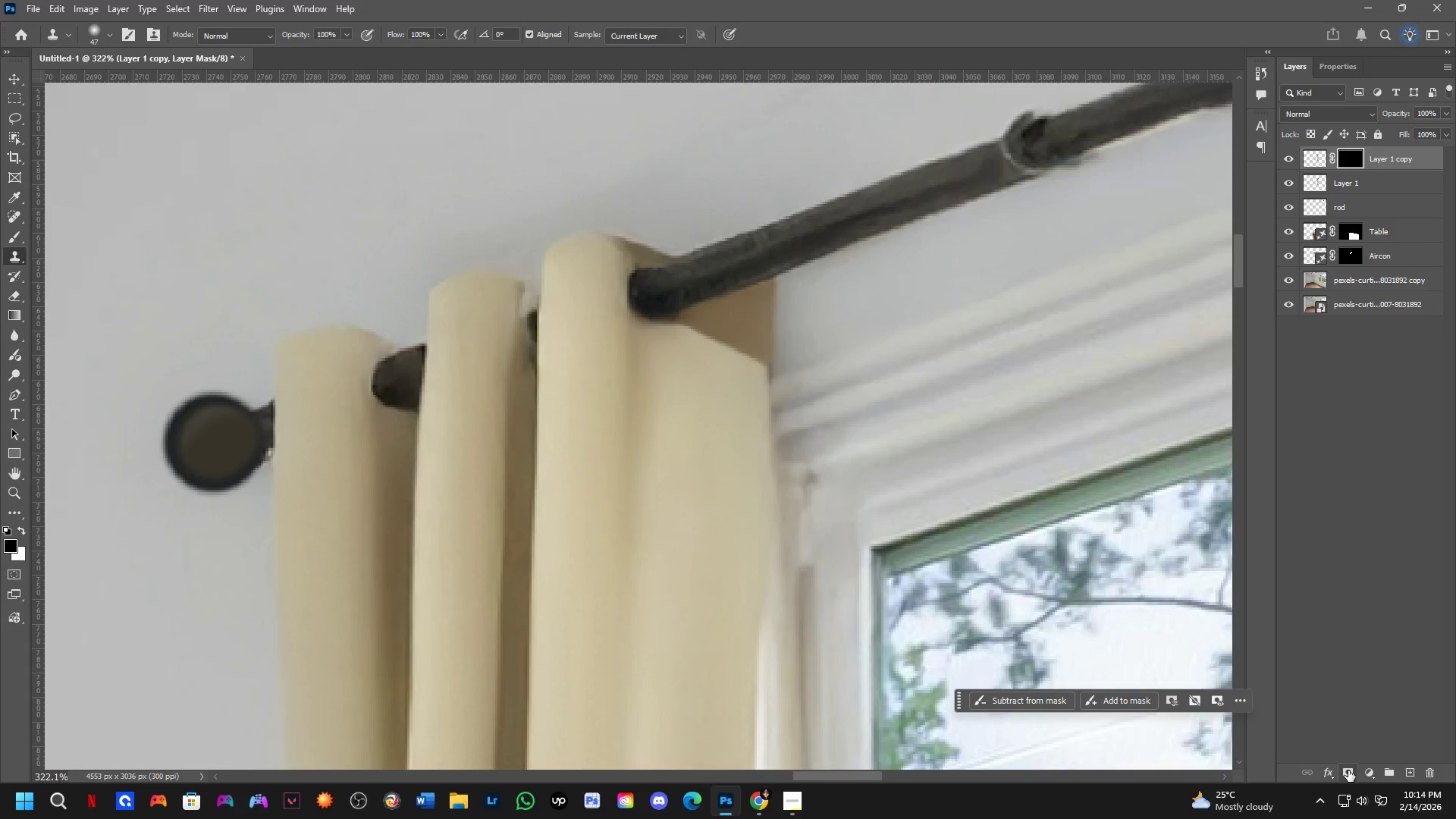 
key(B)
 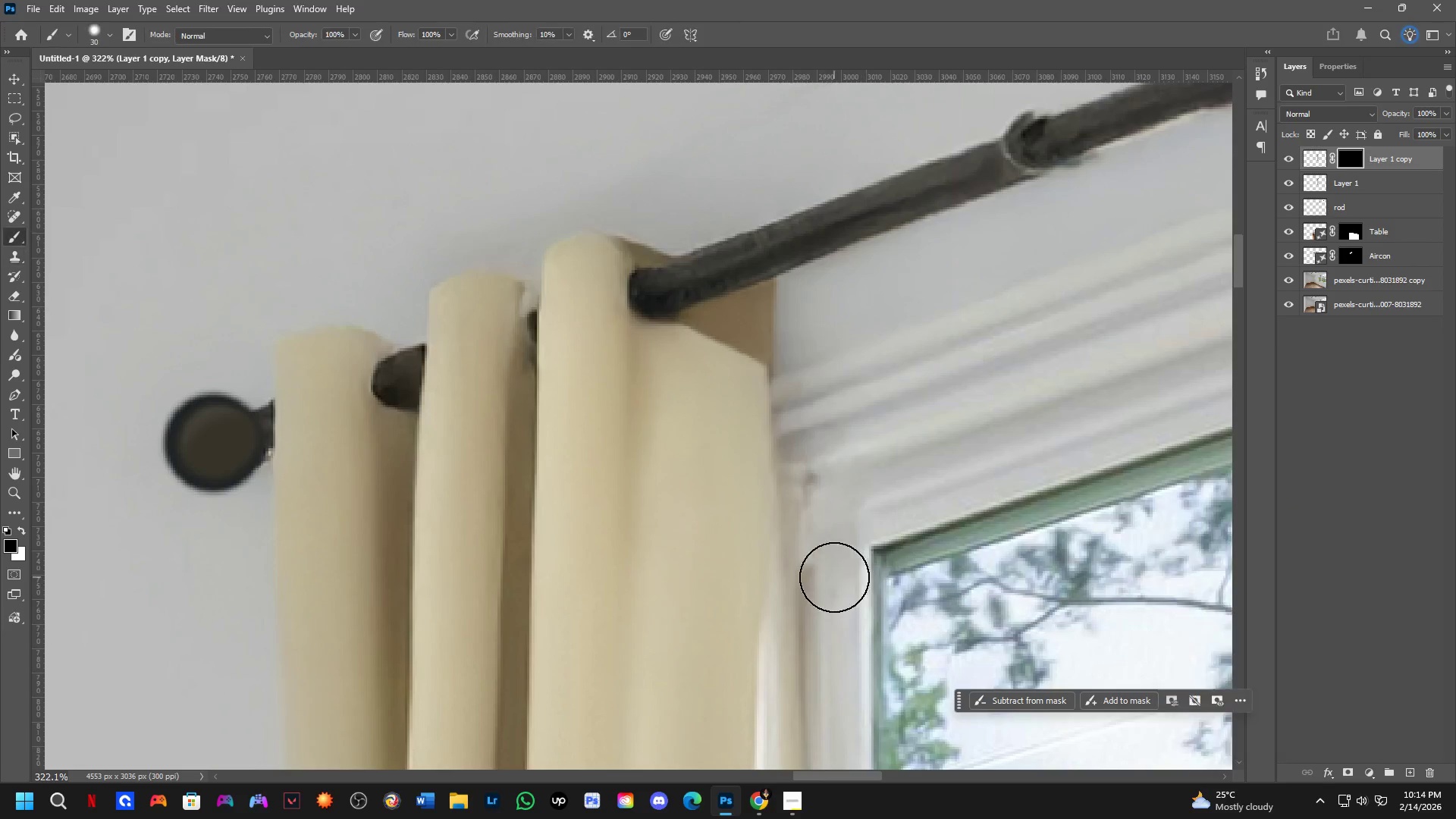 
hold_key(key=AltLeft, duration=0.78)
 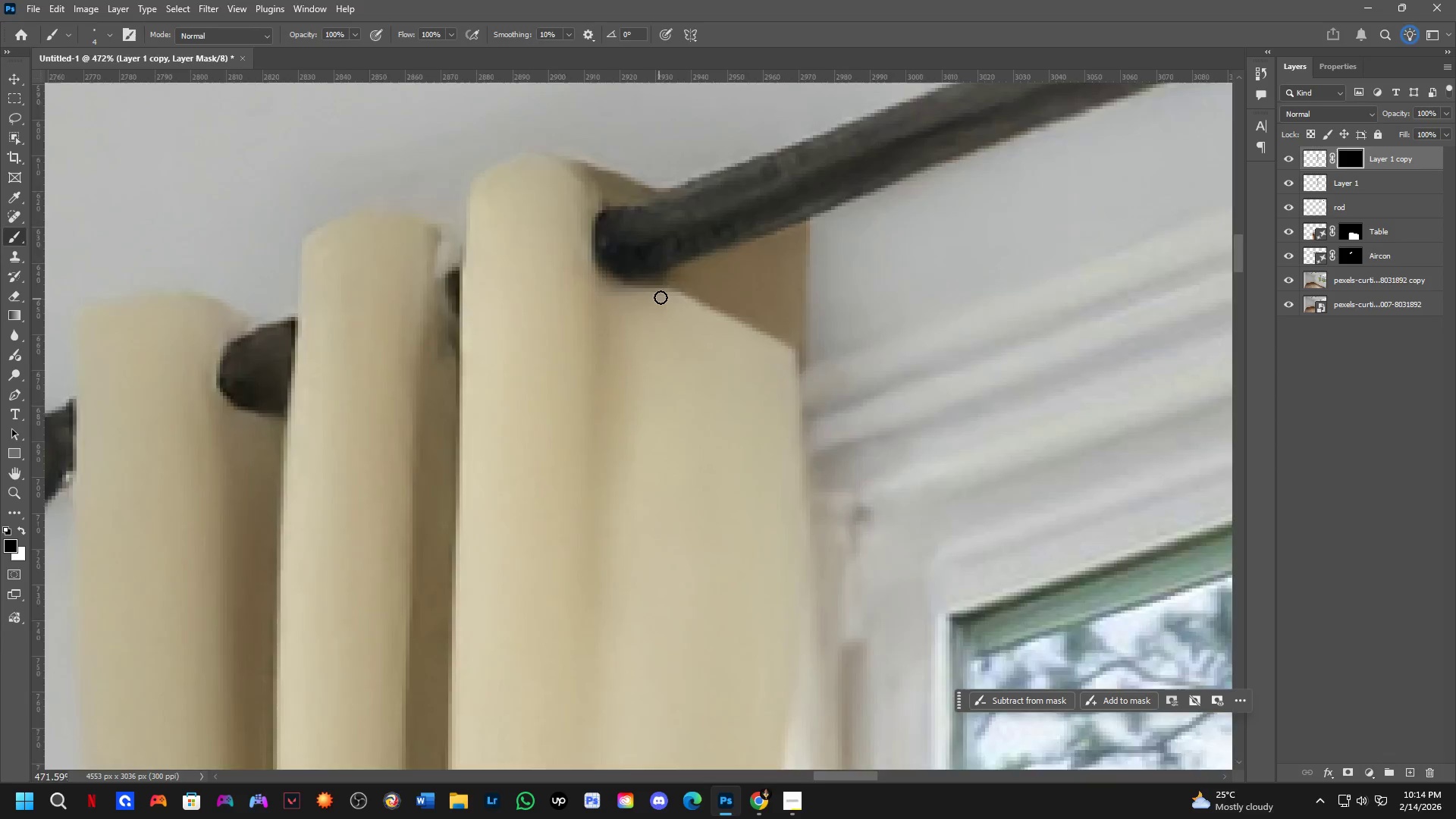 
scroll: coordinate [610, 294], scroll_direction: up, amount: 4.0
 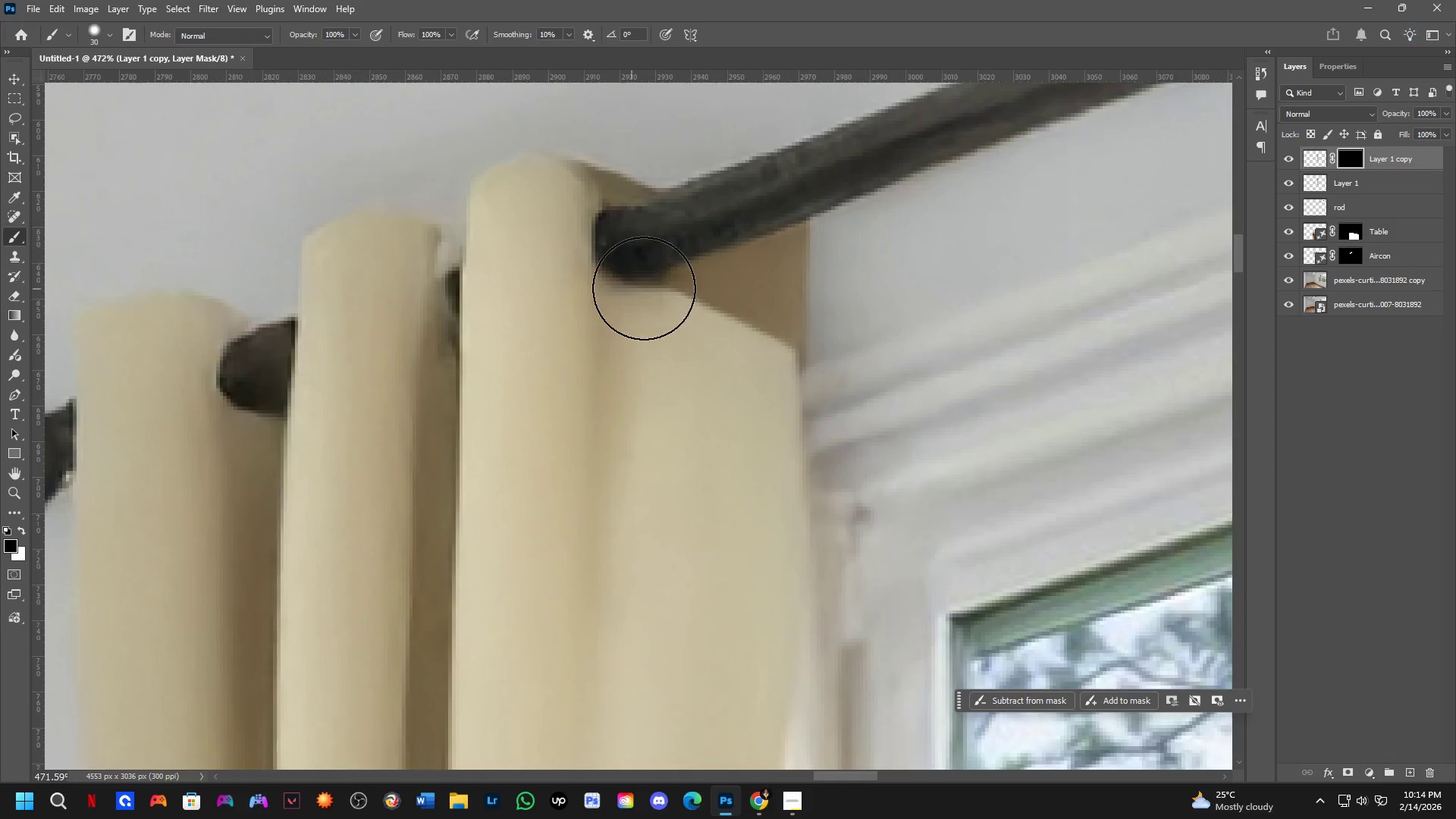 
left_click_drag(start_coordinate=[701, 260], to_coordinate=[644, 287])
 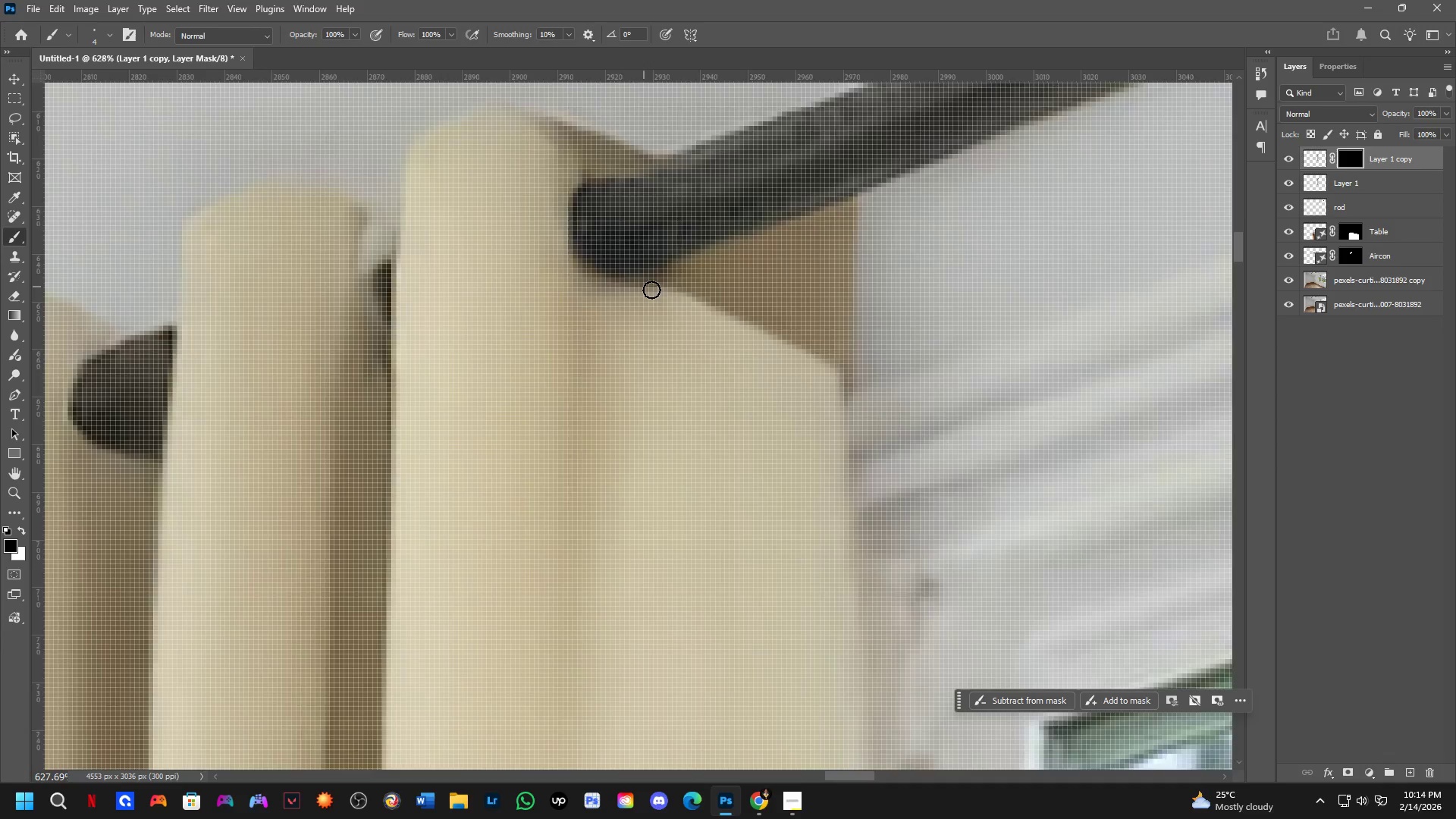 
scroll: coordinate [665, 288], scroll_direction: up, amount: 3.0
 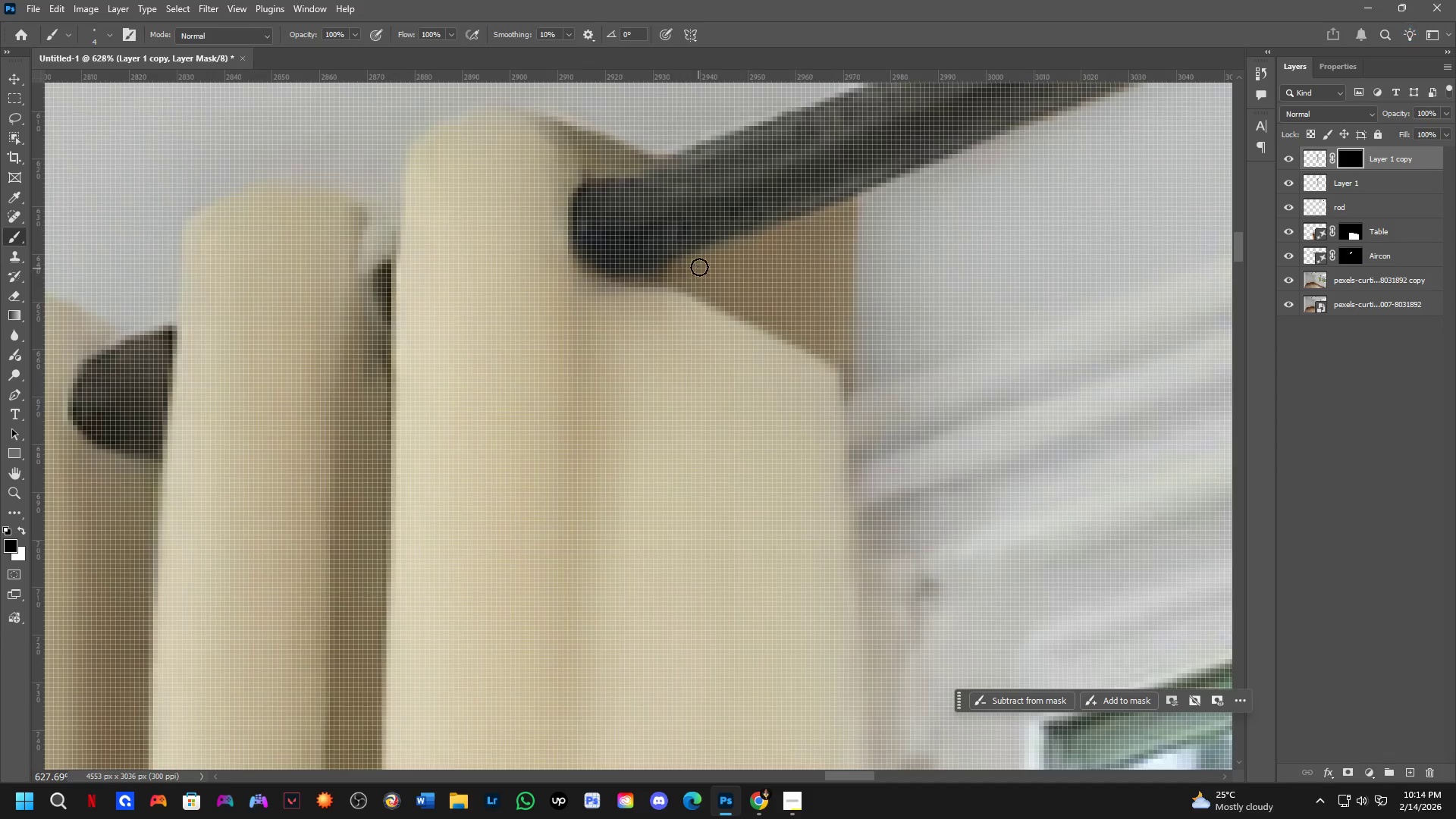 
key(X)
 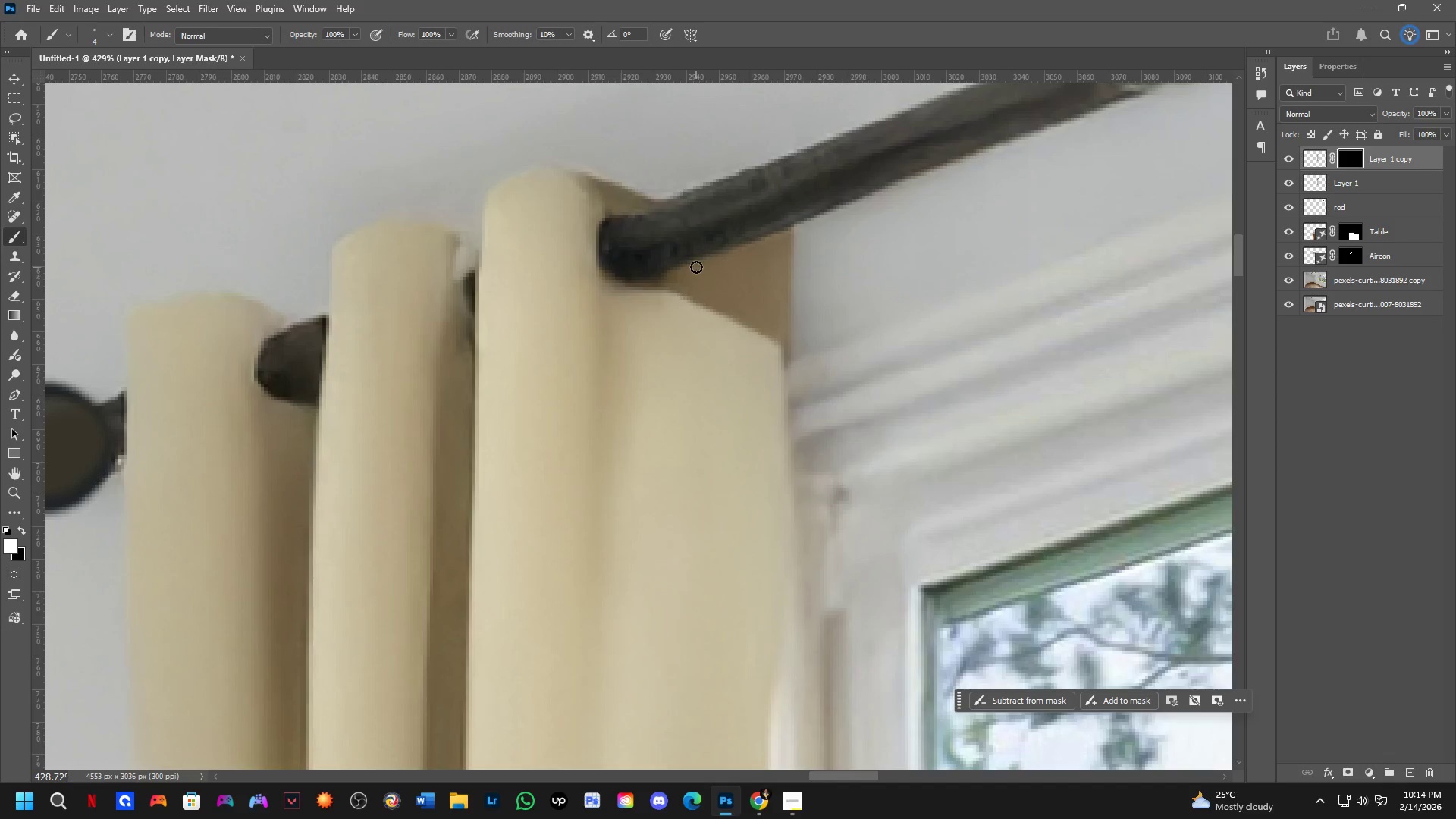 
left_click_drag(start_coordinate=[695, 263], to_coordinate=[636, 290])
 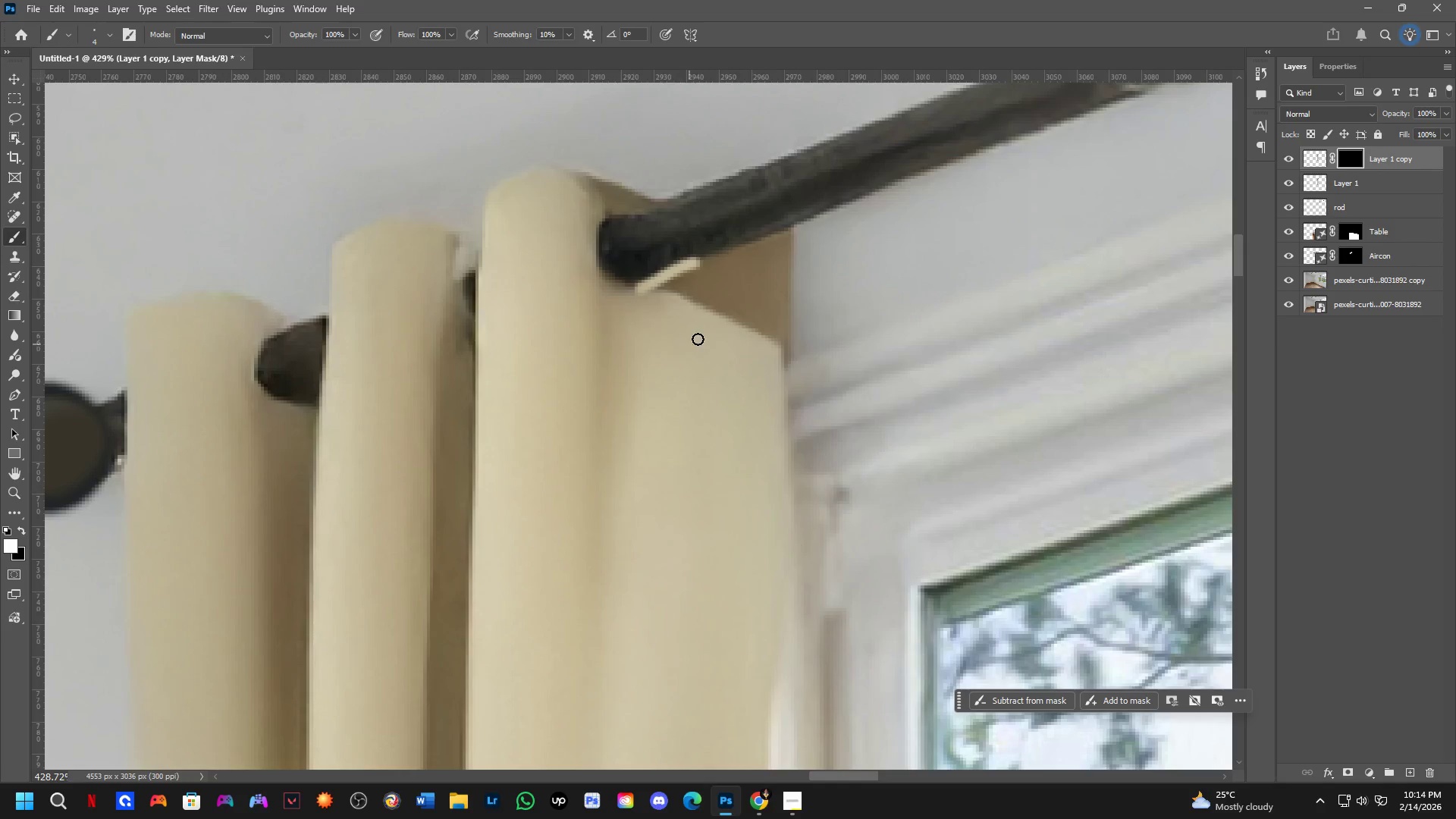 
scroll: coordinate [657, 293], scroll_direction: down, amount: 4.0
 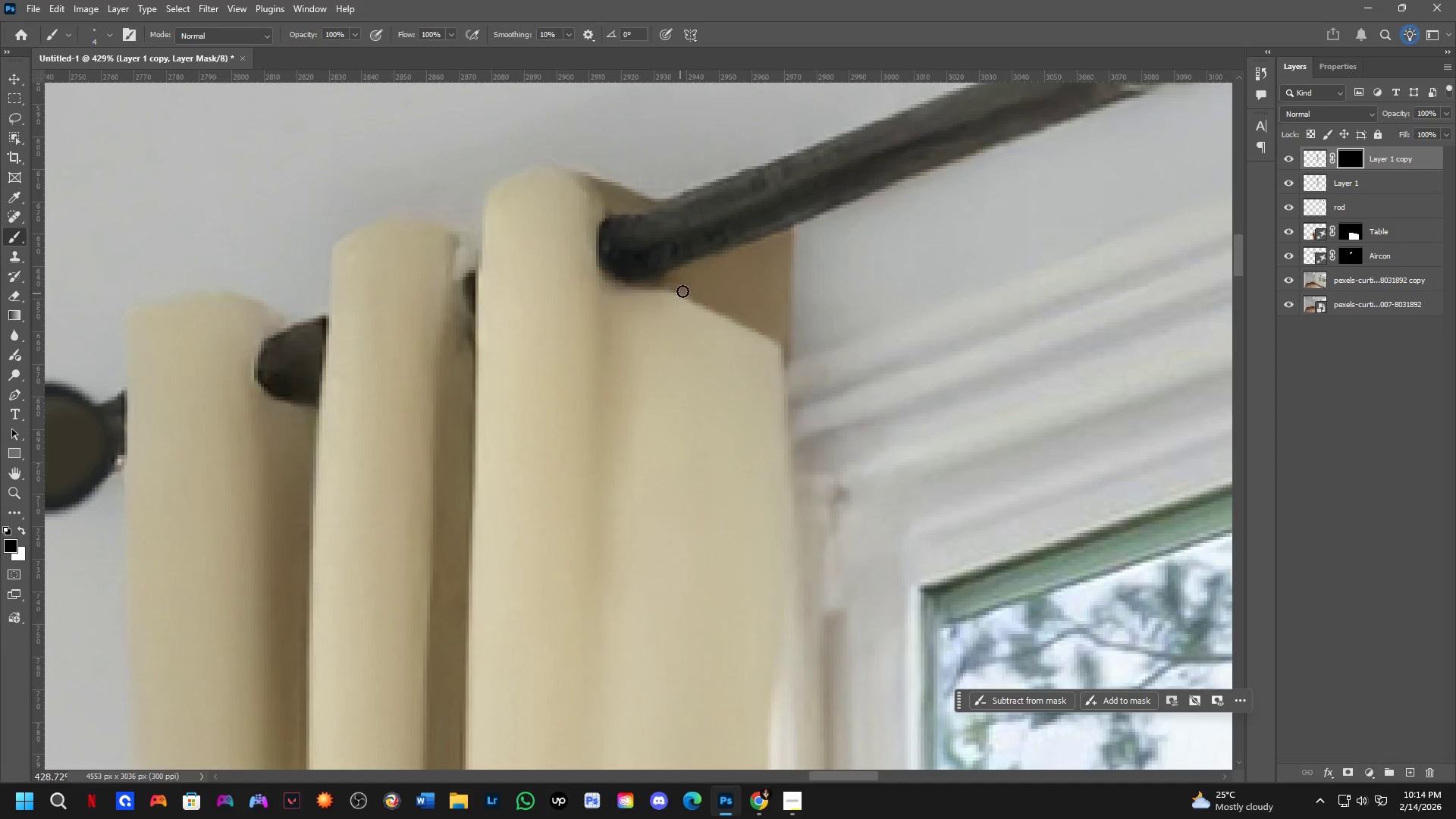 
hold_key(key=AltLeft, duration=0.41)
 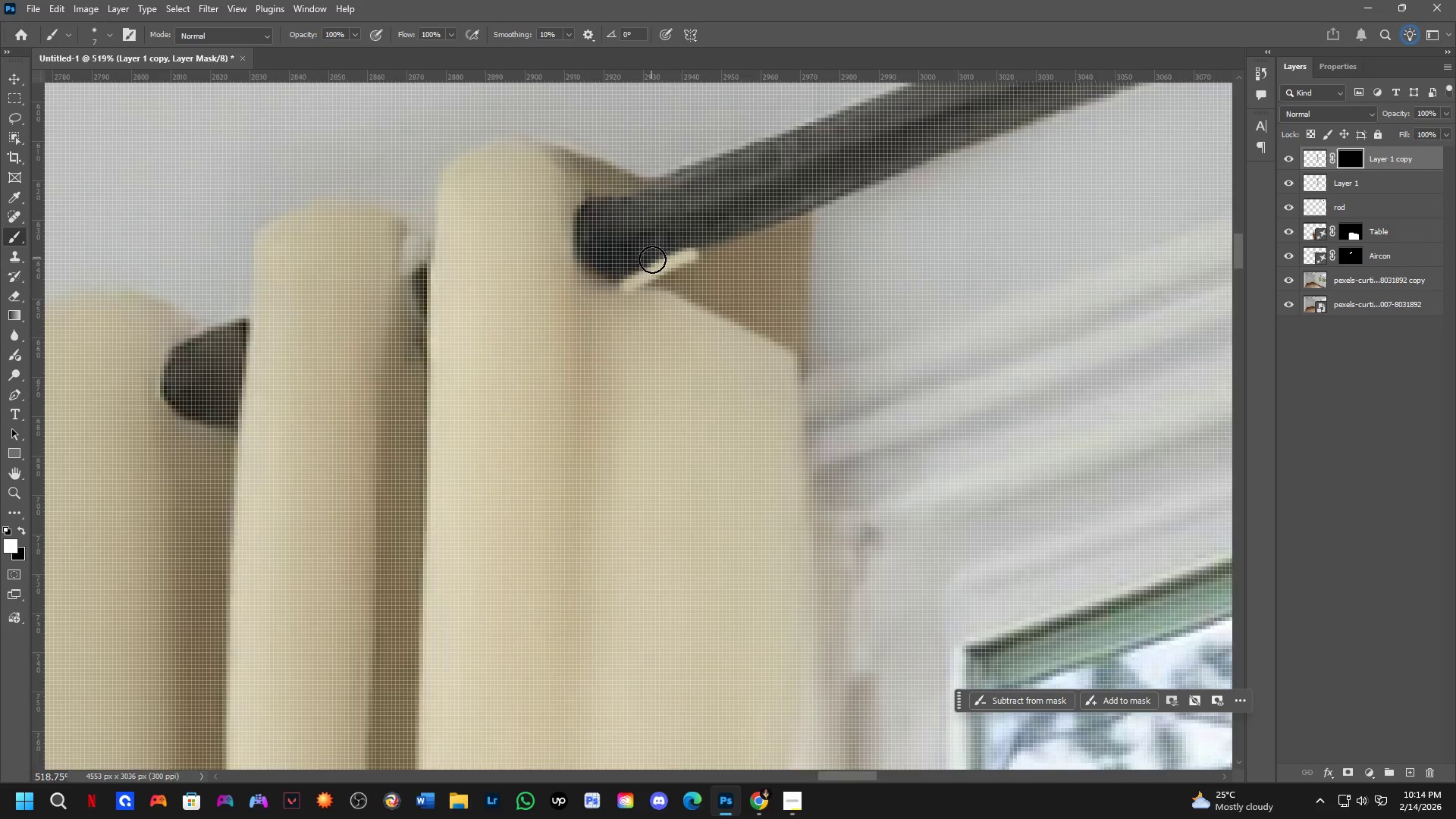 
scroll: coordinate [701, 300], scroll_direction: up, amount: 2.0
 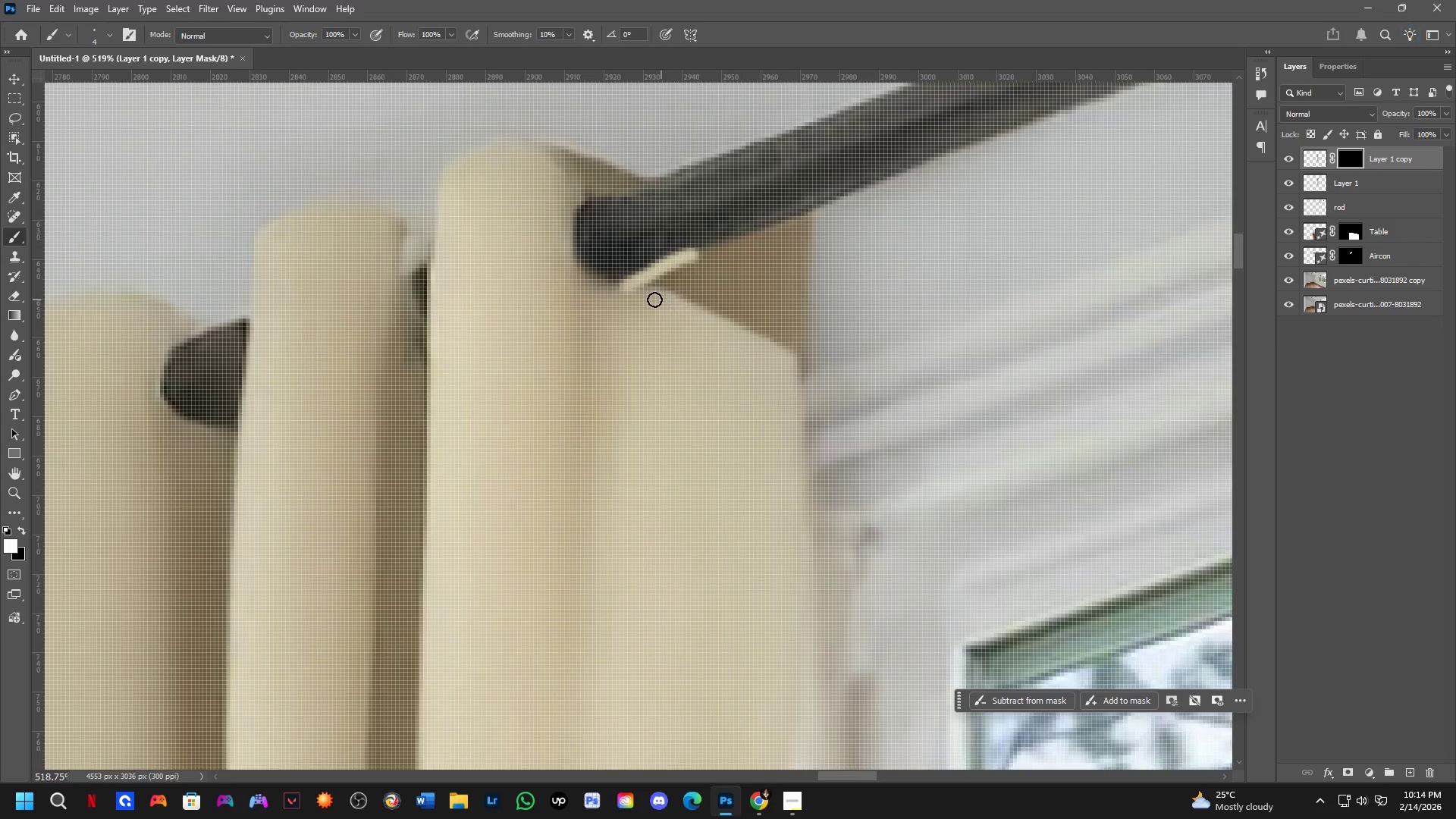 
key(Alt+AltLeft)
 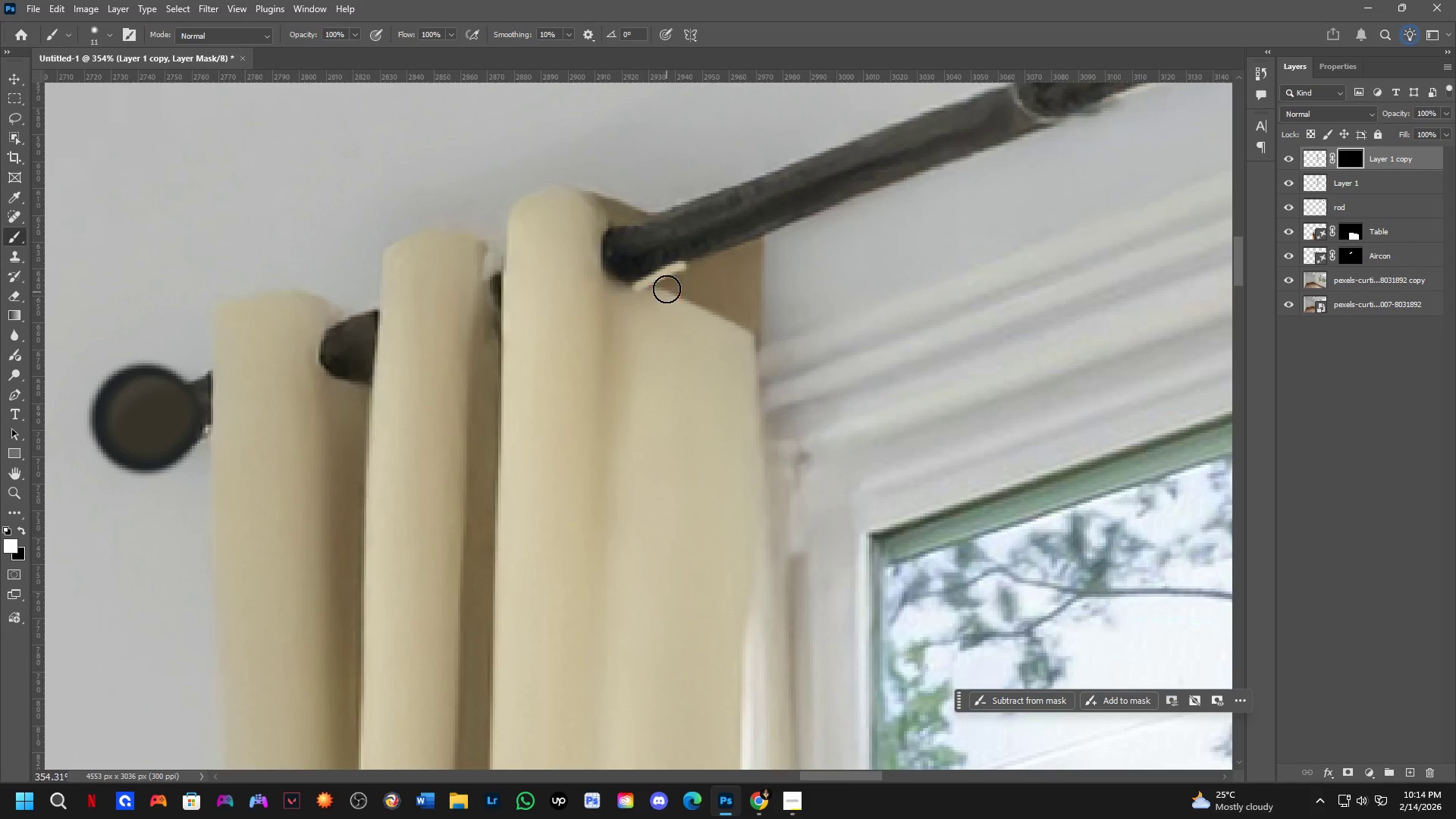 
scroll: coordinate [661, 293], scroll_direction: down, amount: 4.0
 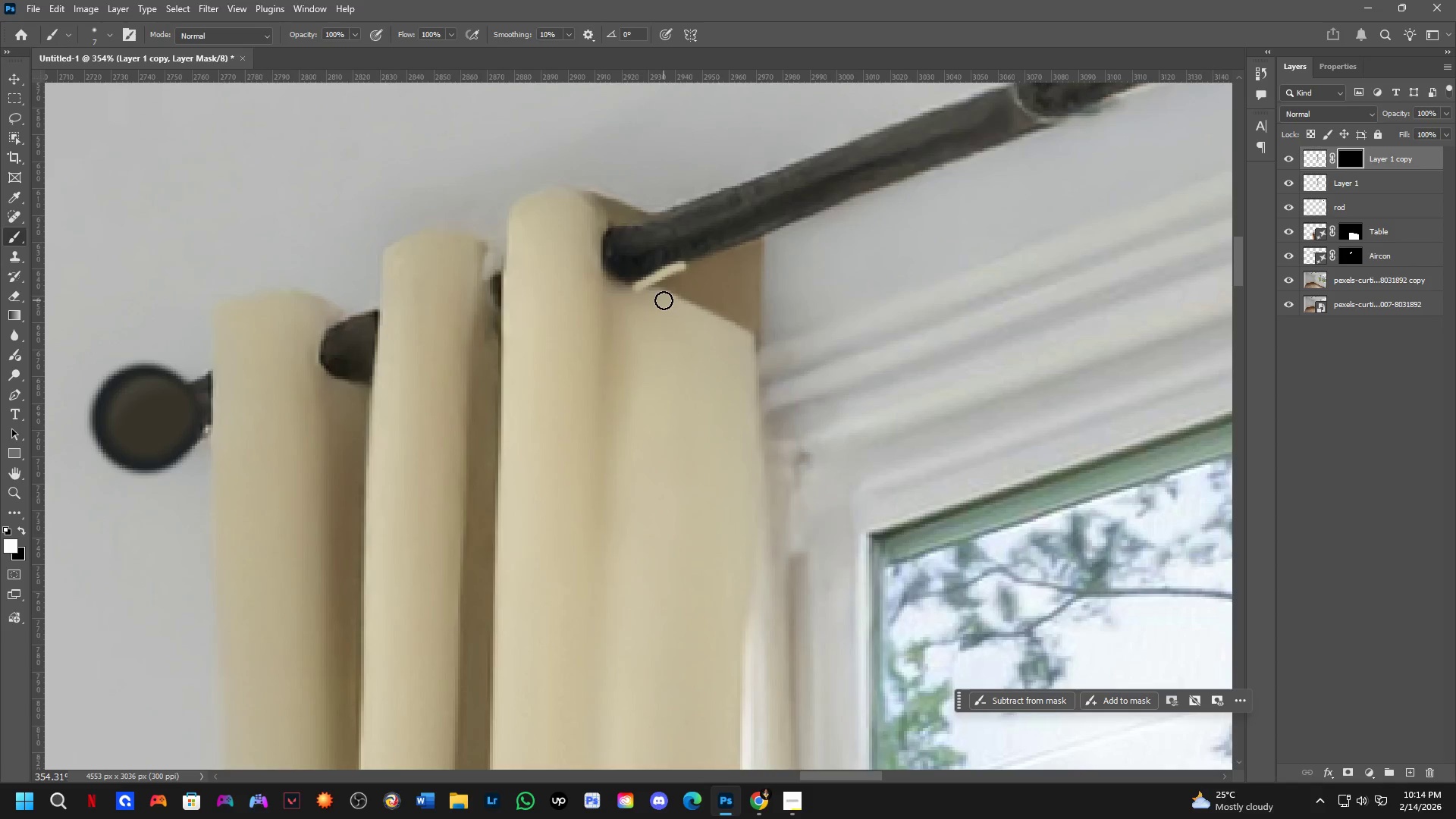 
left_click_drag(start_coordinate=[666, 282], to_coordinate=[657, 288])
 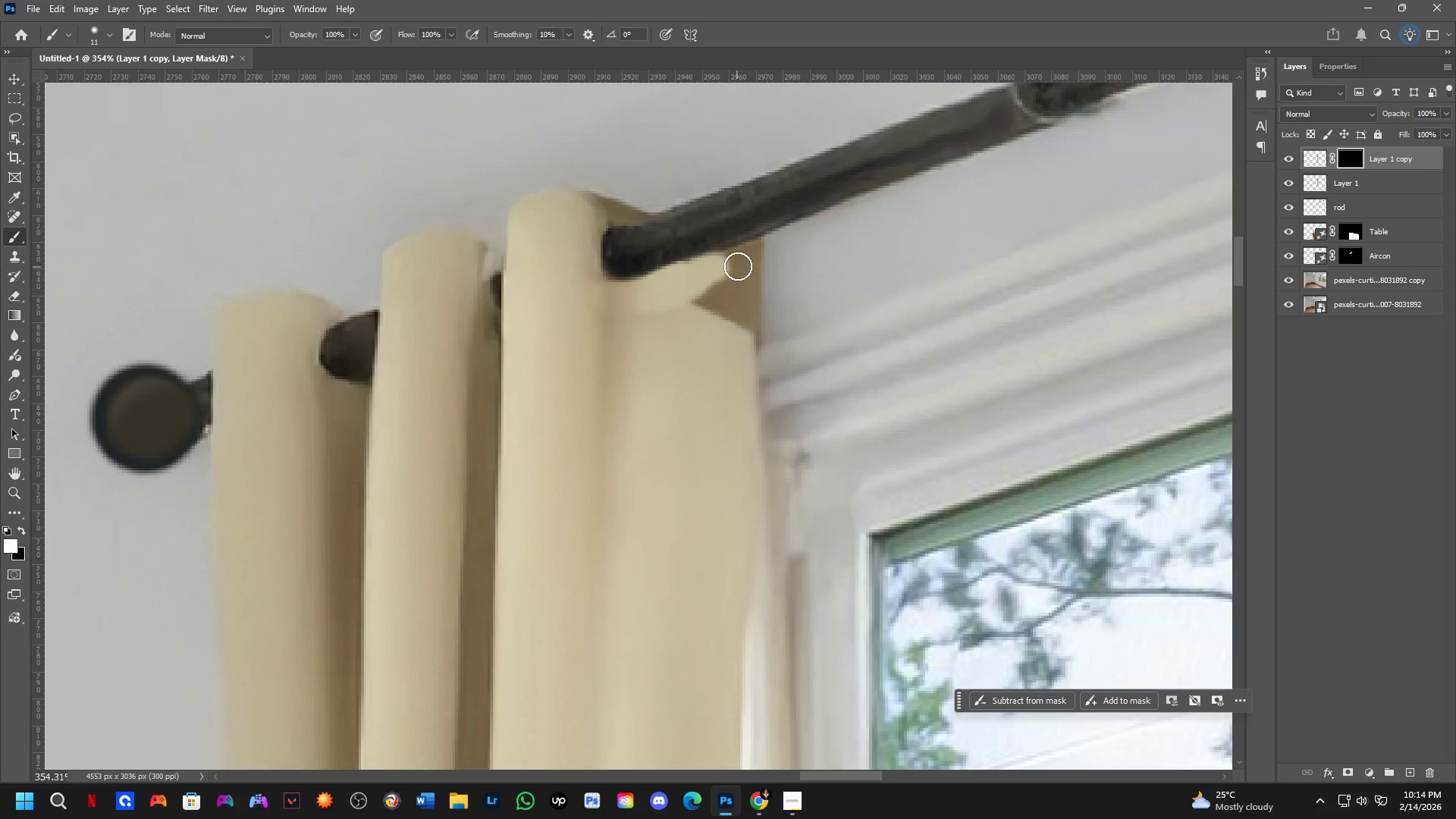 
hold_key(key=ShiftLeft, duration=0.56)
left_click([769, 246])
 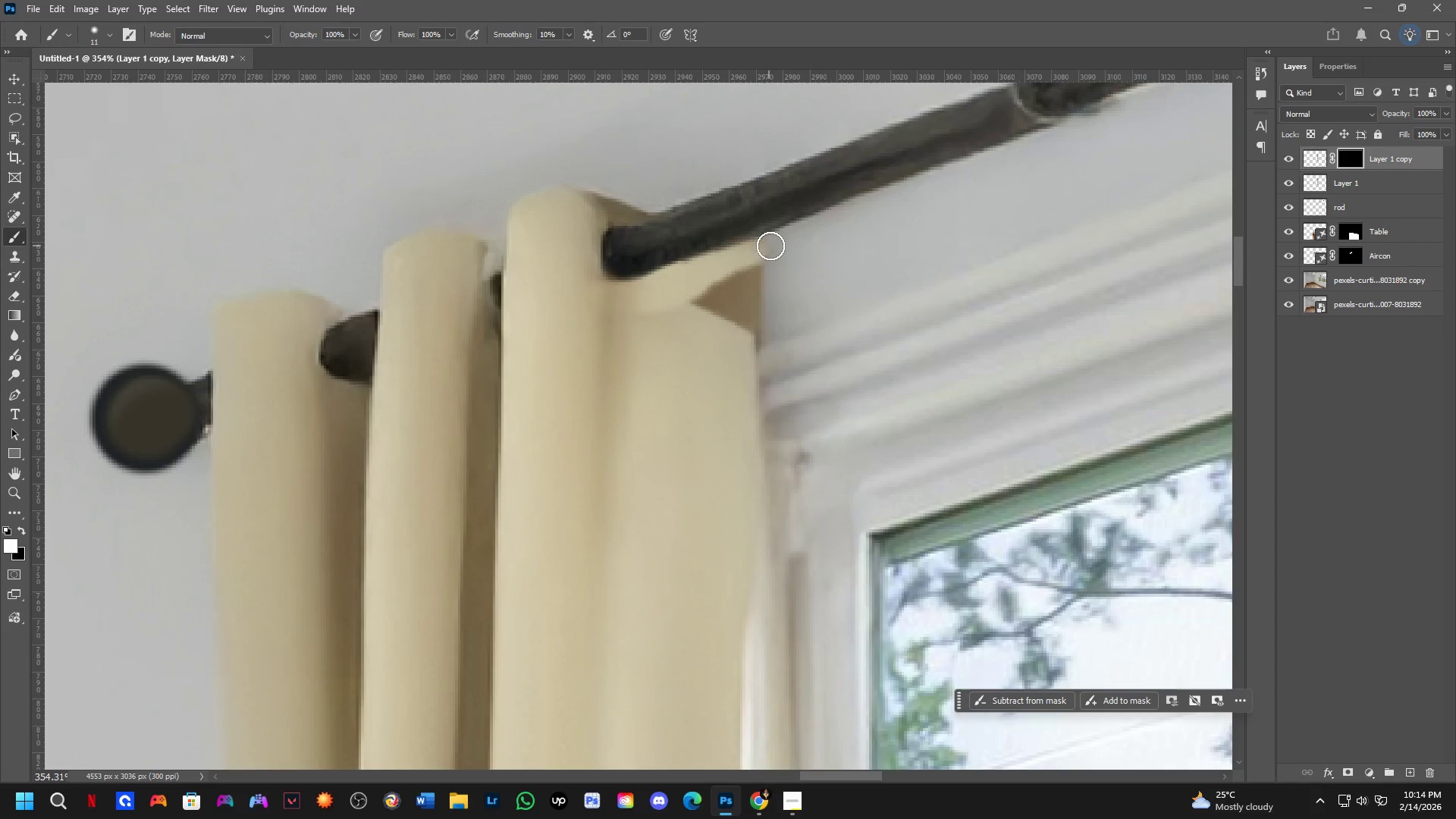 
hold_key(key=ShiftLeft, duration=6.98)
 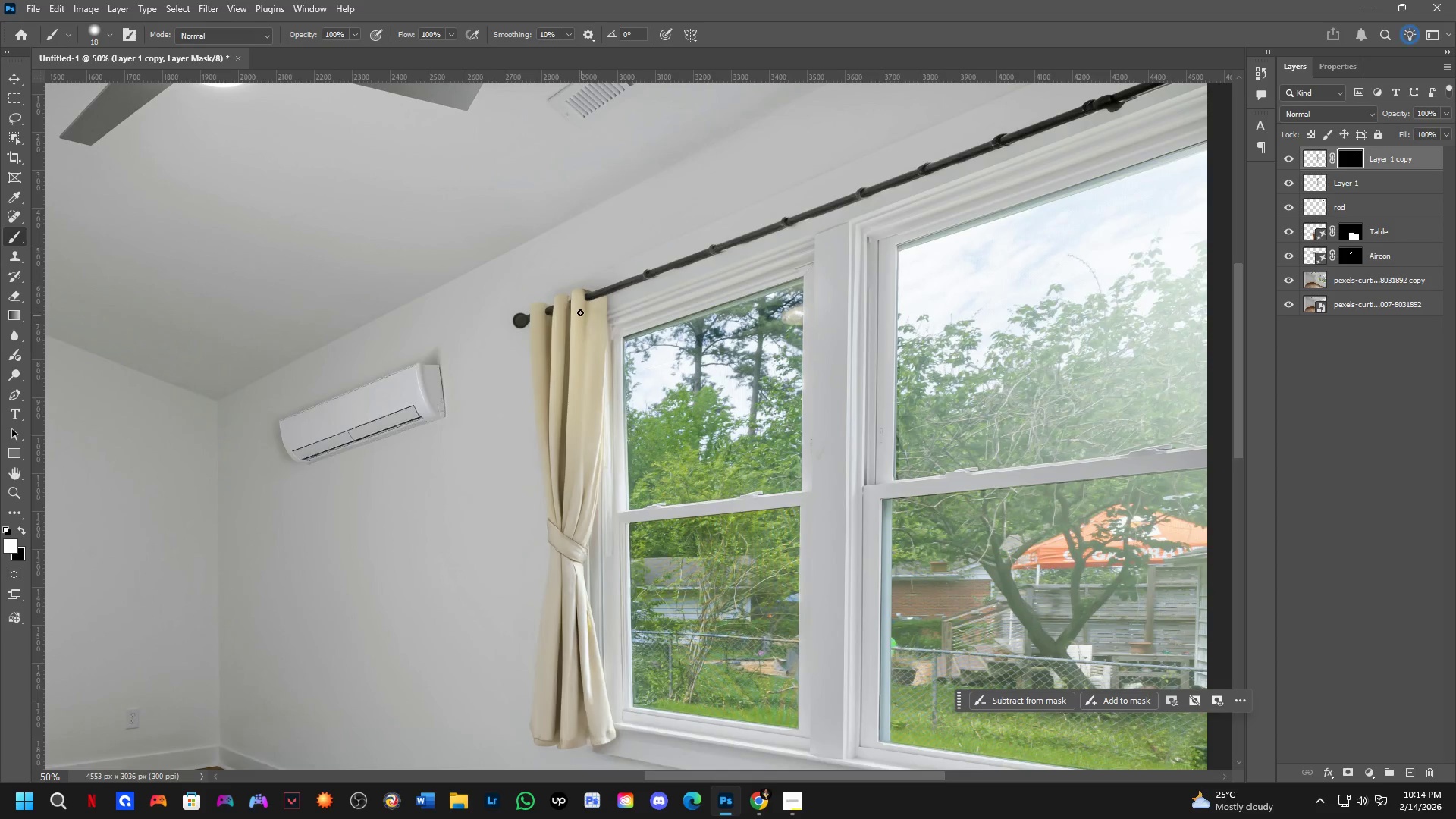 
type(xx)
 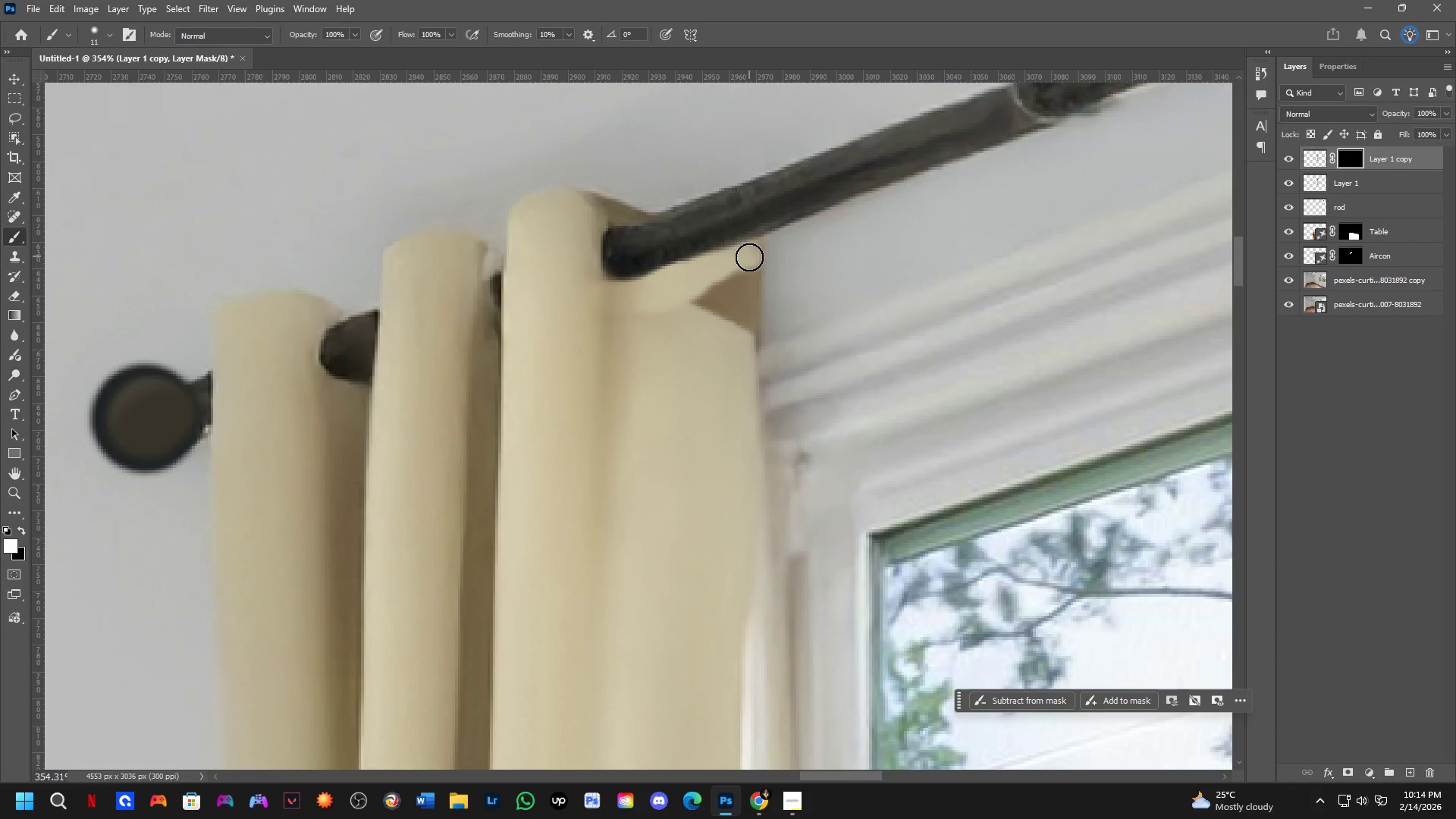 
left_click_drag(start_coordinate=[774, 249], to_coordinate=[774, 277])
 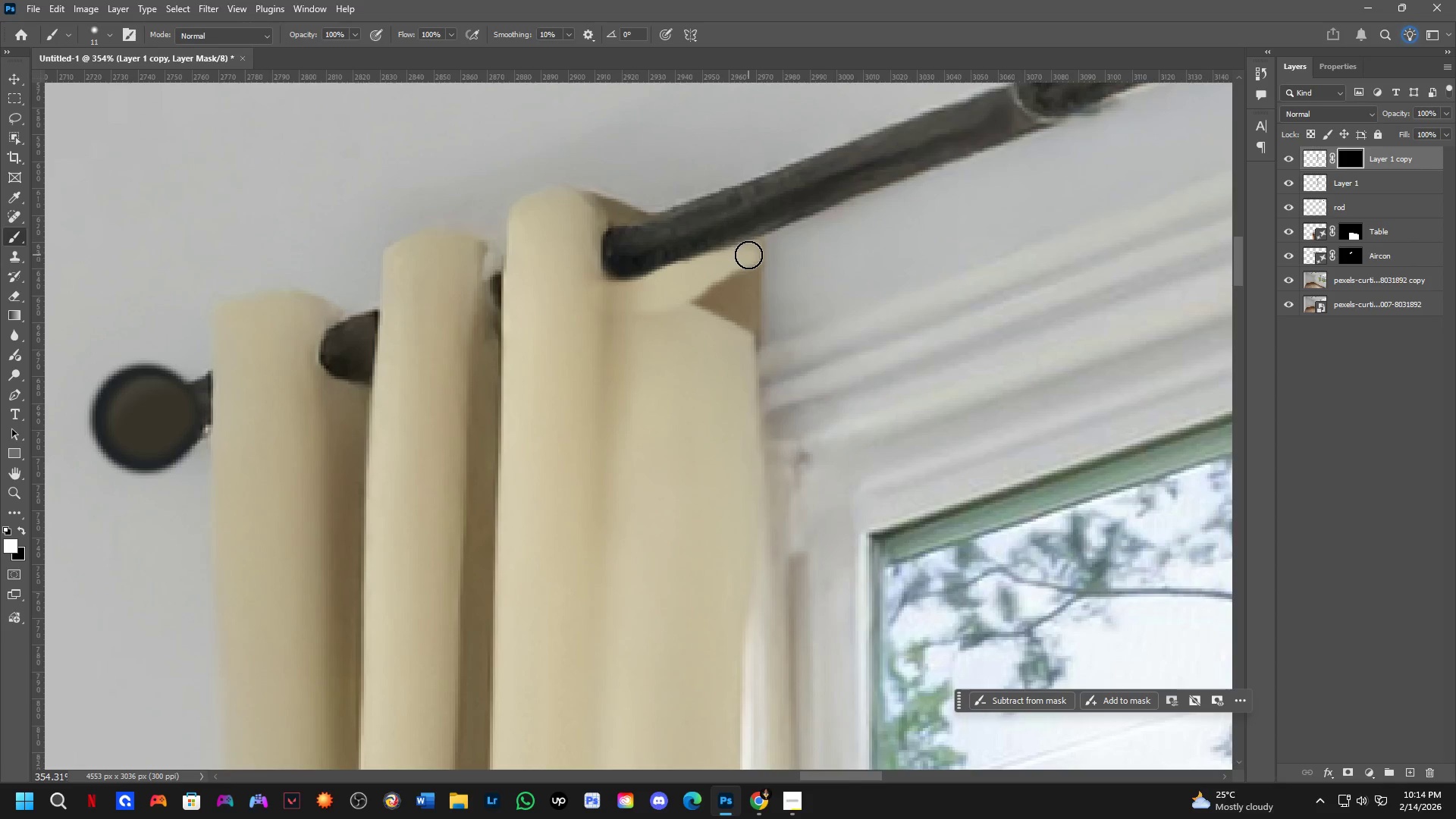 
left_click_drag(start_coordinate=[749, 255], to_coordinate=[739, 377])
 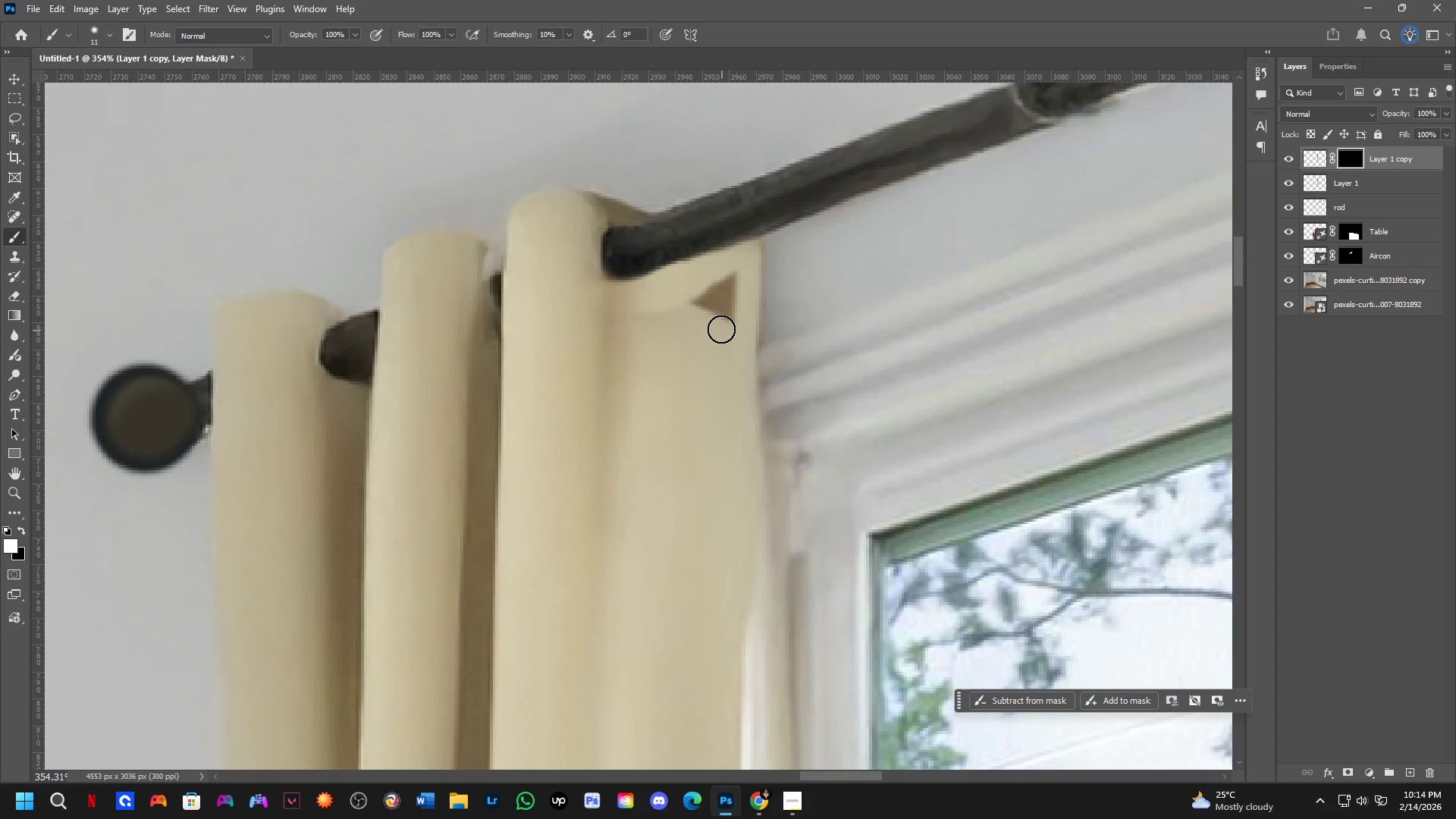 
key(Alt+AltLeft)
 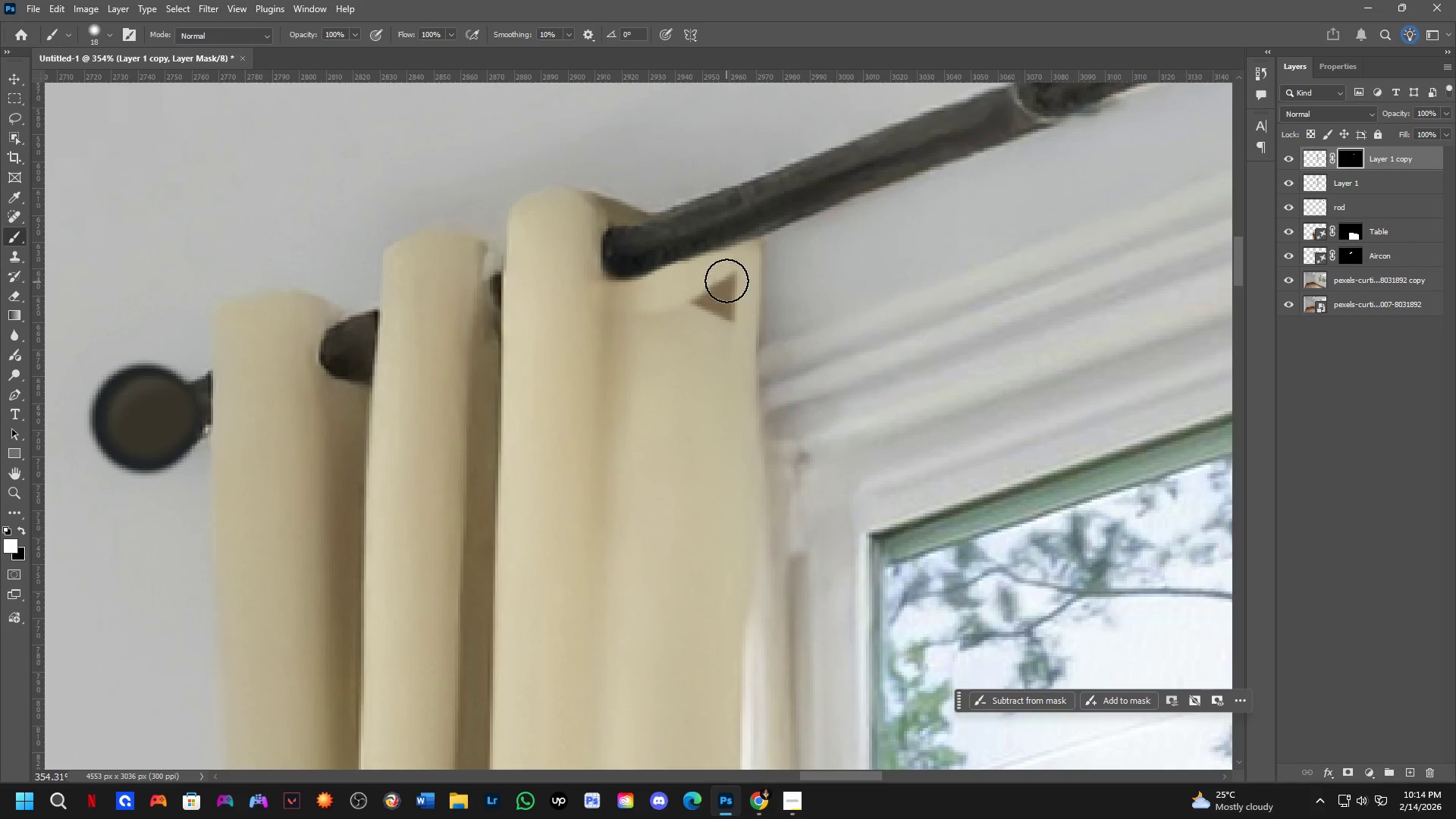 
left_click_drag(start_coordinate=[730, 271], to_coordinate=[580, 290])
 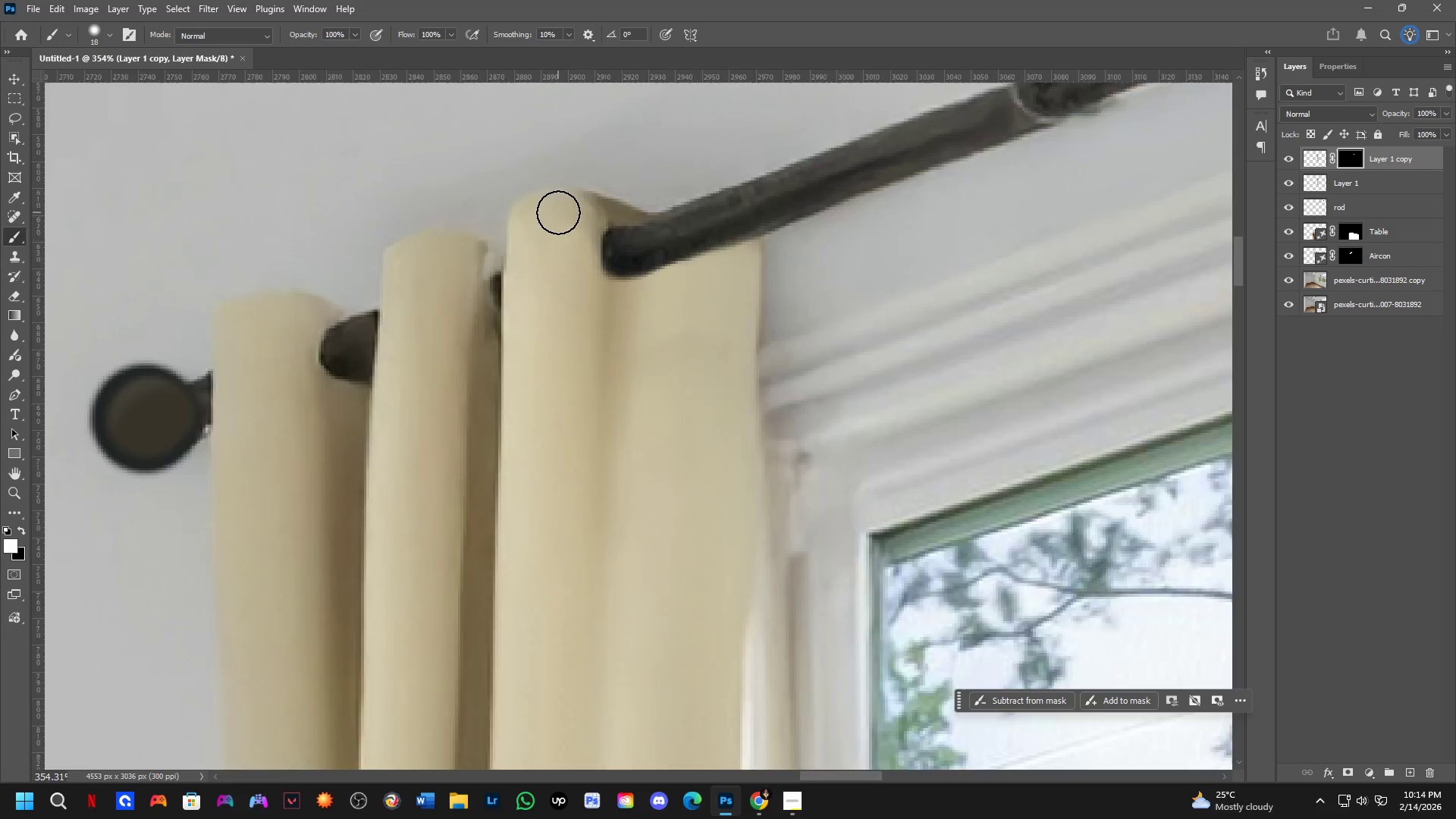 
scroll: coordinate [588, 322], scroll_direction: down, amount: 8.0
 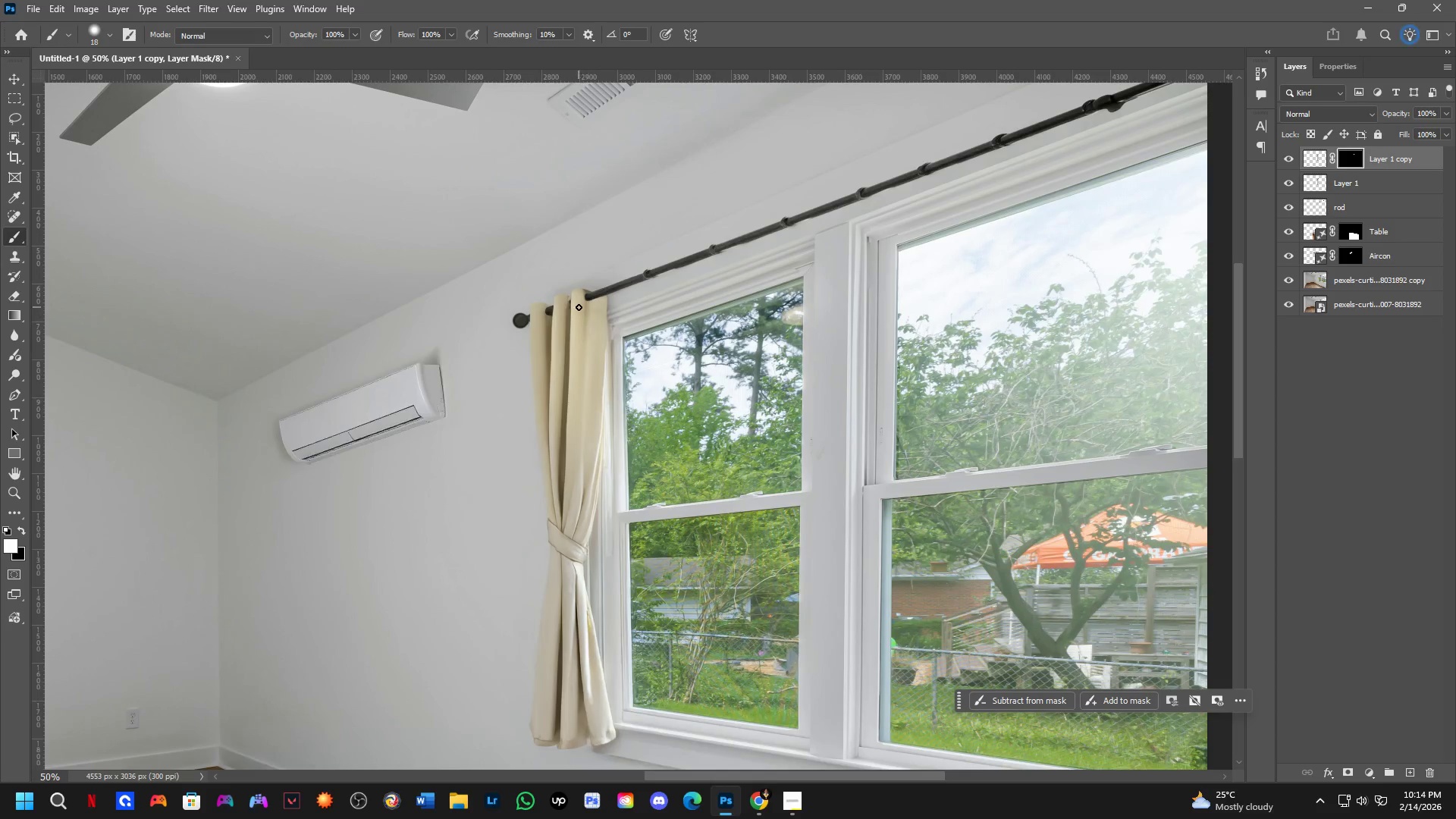 
hold_key(key=ShiftLeft, duration=0.92)
 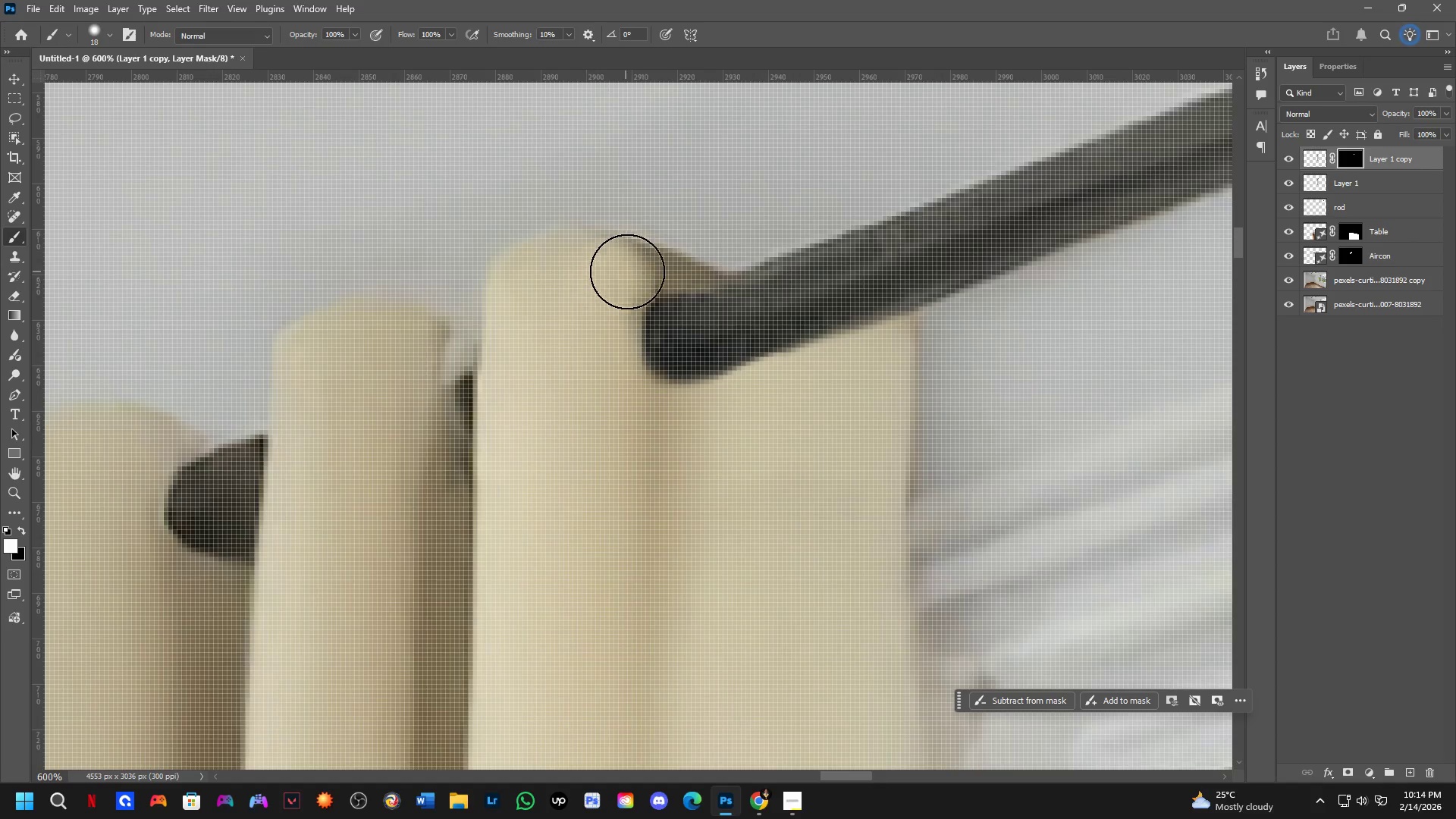 
left_click_drag(start_coordinate=[591, 282], to_coordinate=[572, 236])
 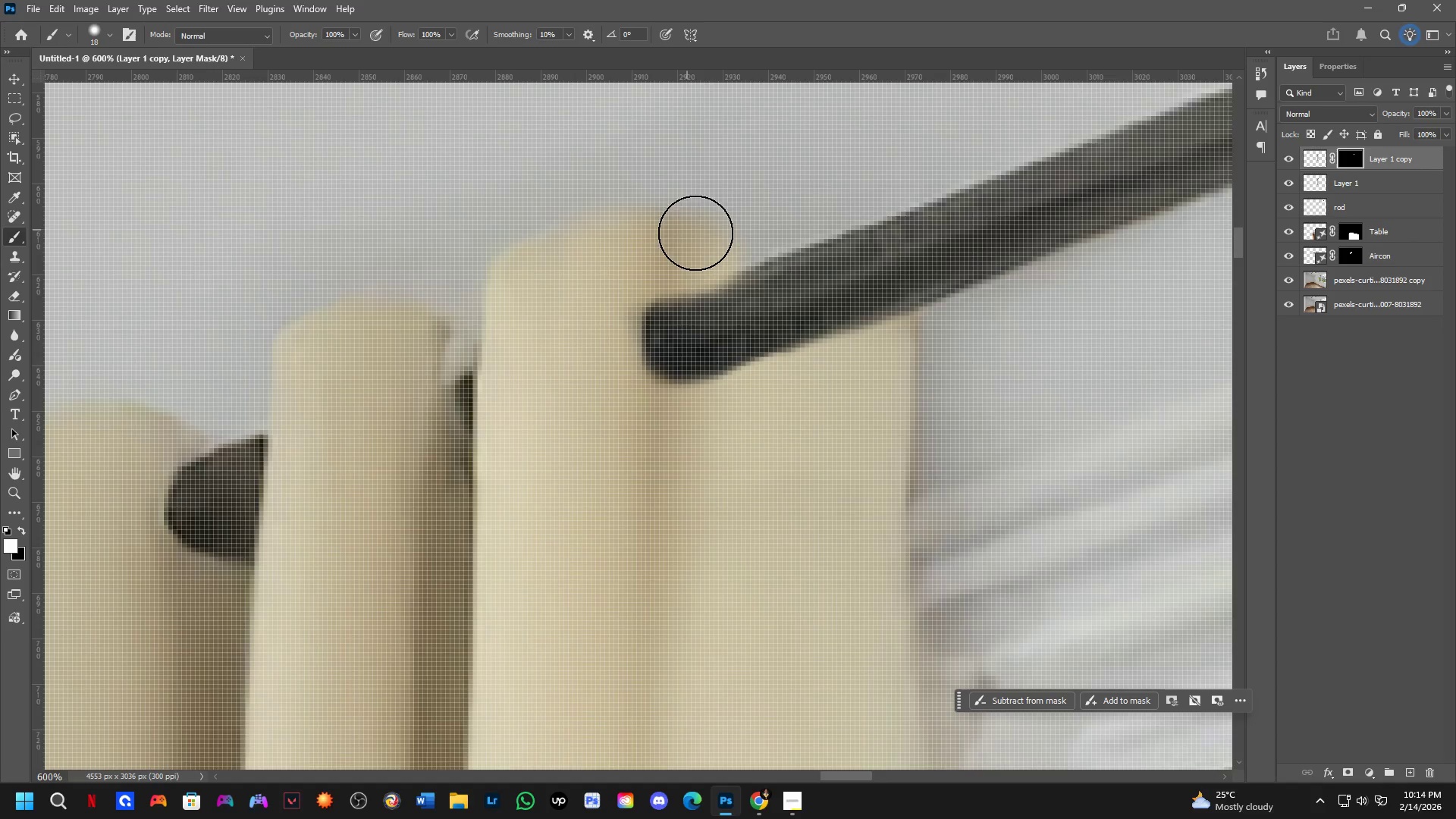 
scroll: coordinate [579, 293], scroll_direction: up, amount: 7.0
 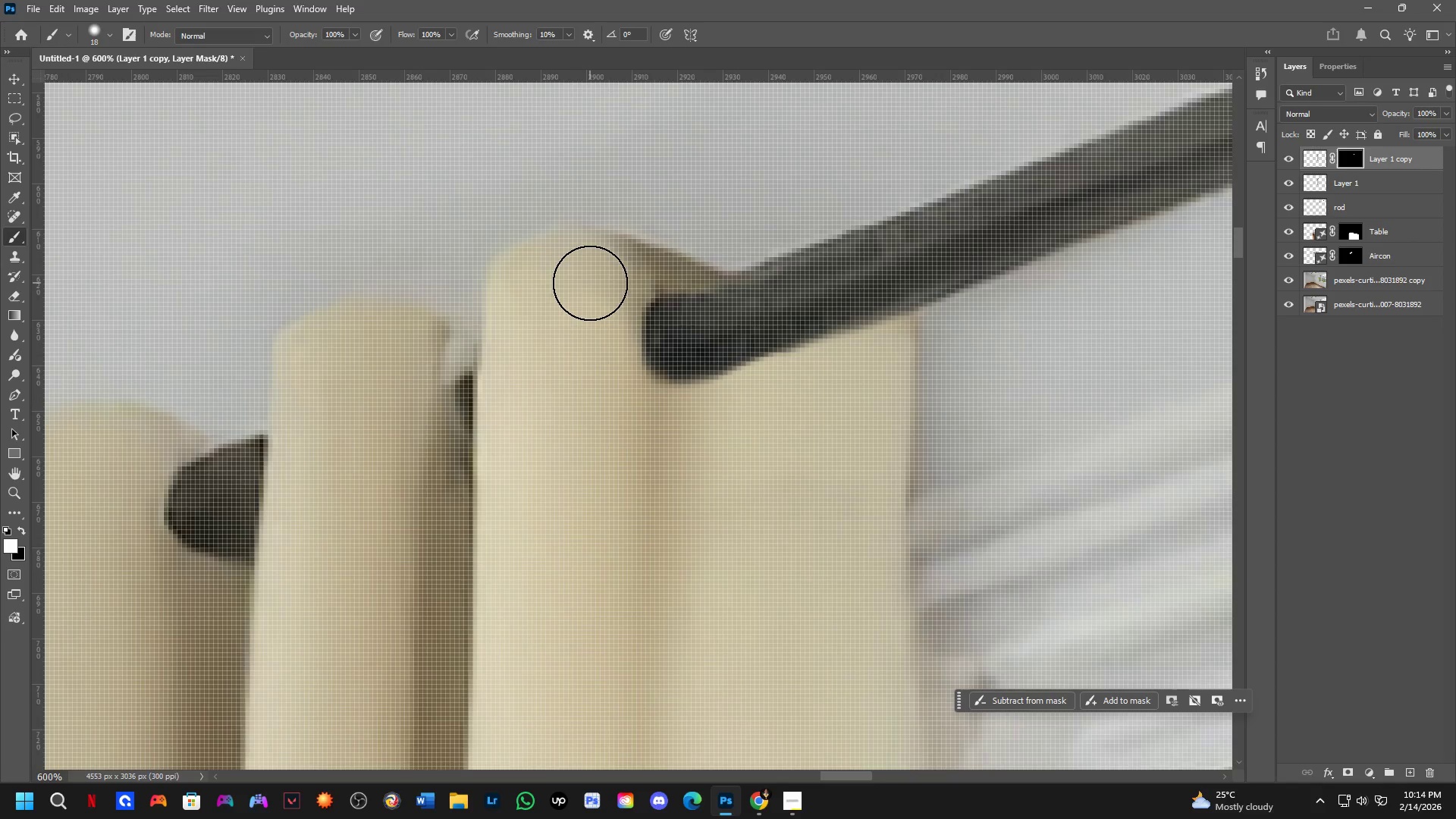 
key(Alt+AltLeft)
 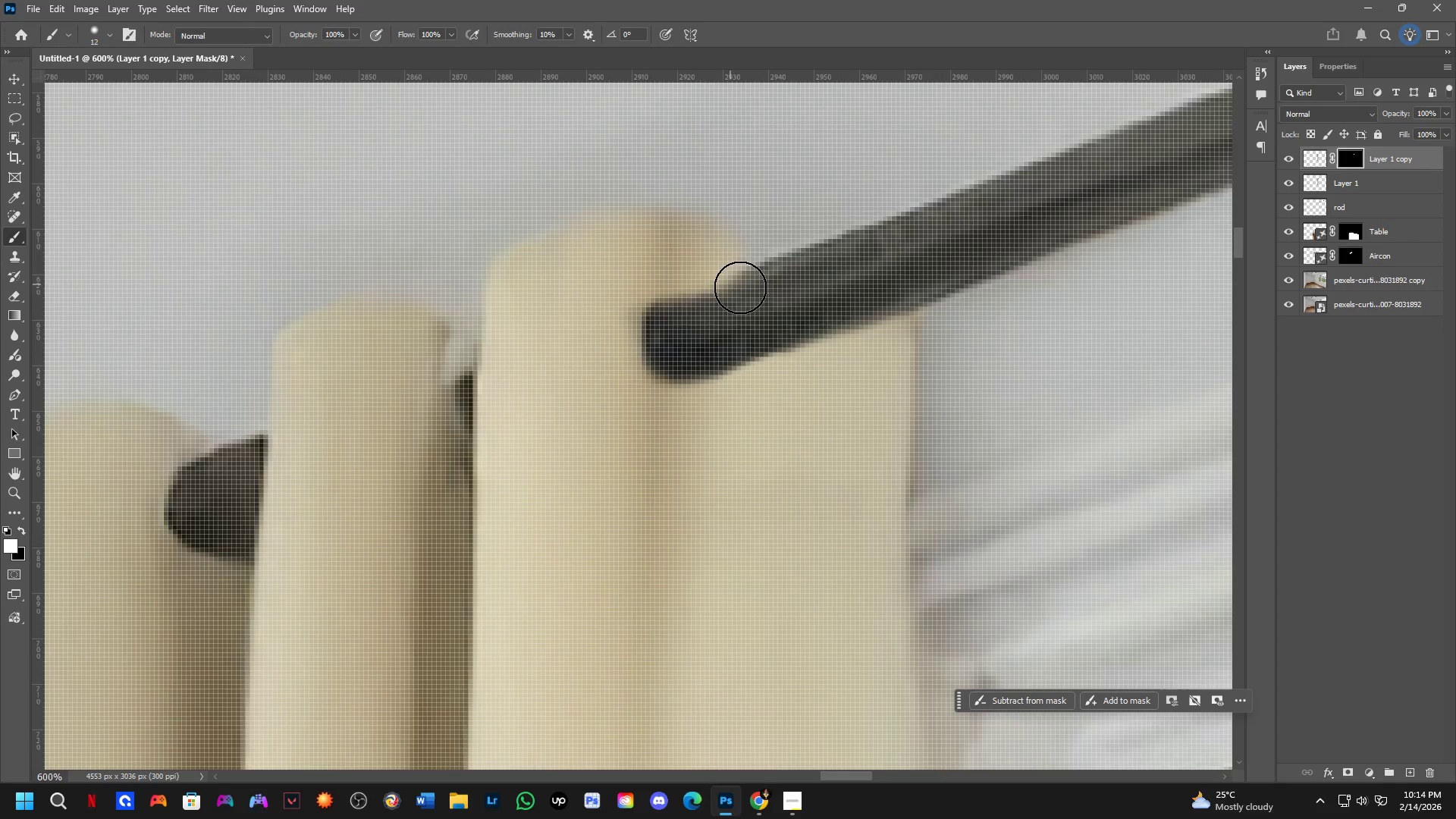 
type(xx)
 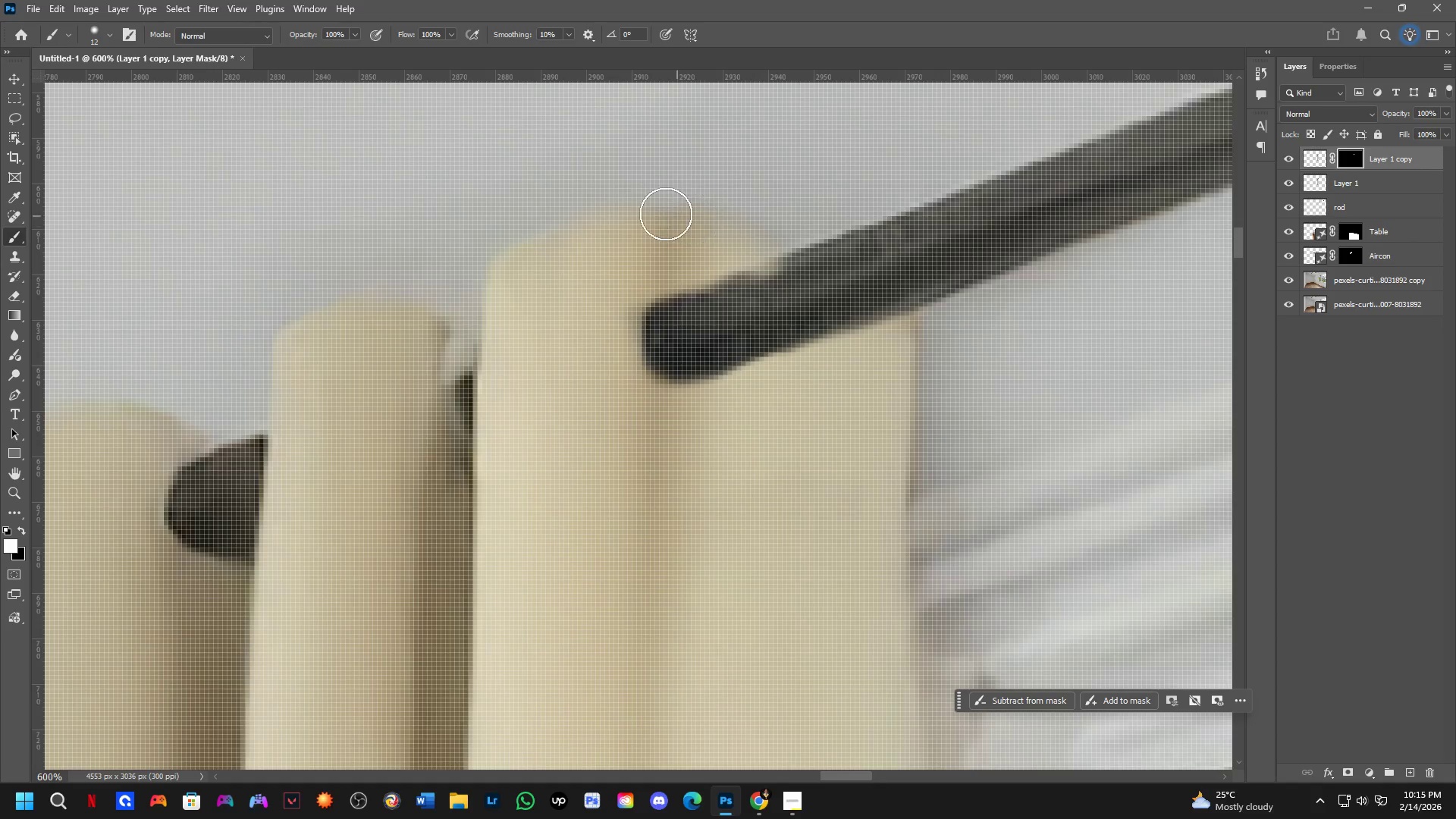 
left_click_drag(start_coordinate=[754, 295], to_coordinate=[761, 296])
 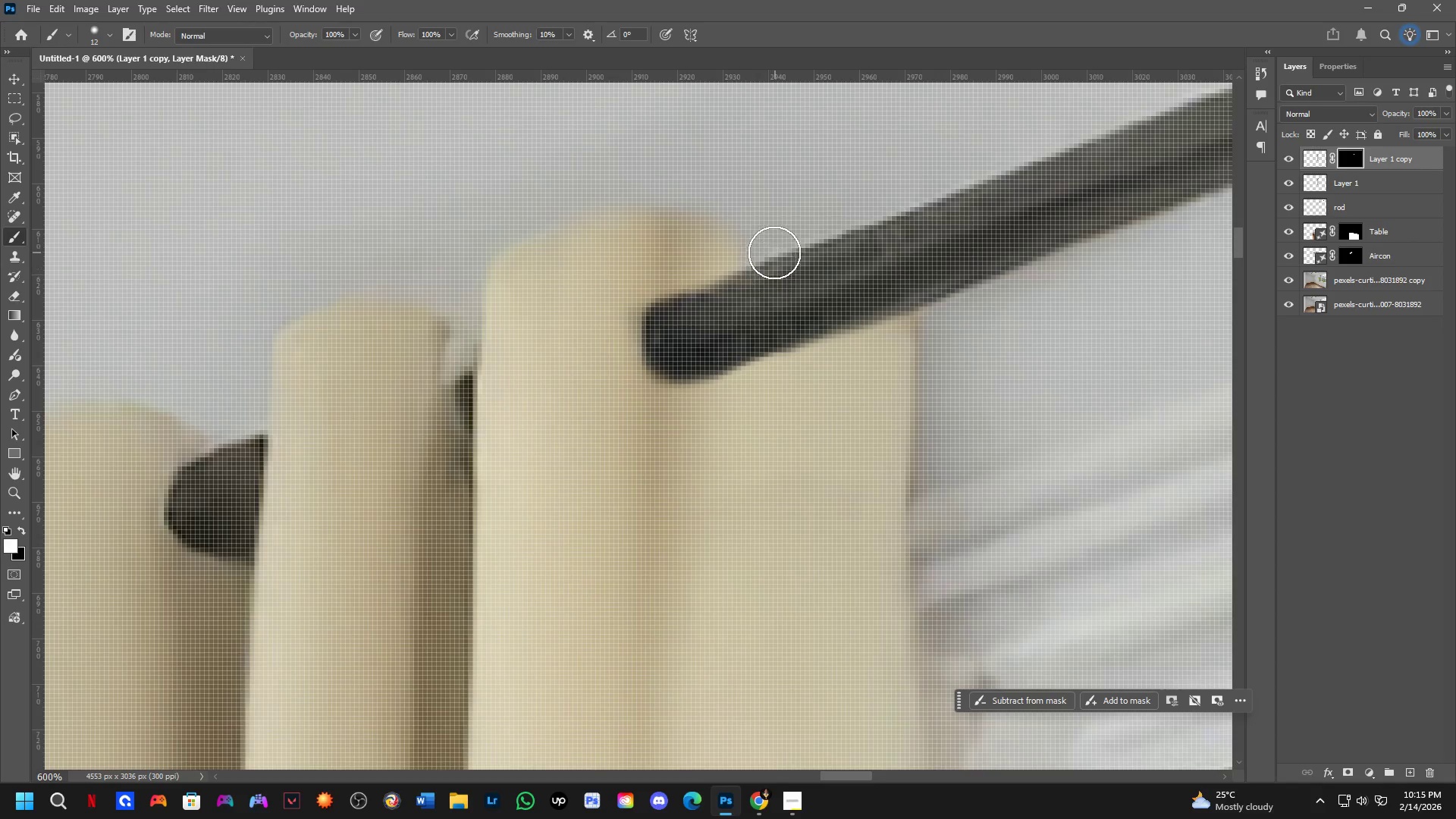 
left_click_drag(start_coordinate=[764, 252], to_coordinate=[588, 212])
 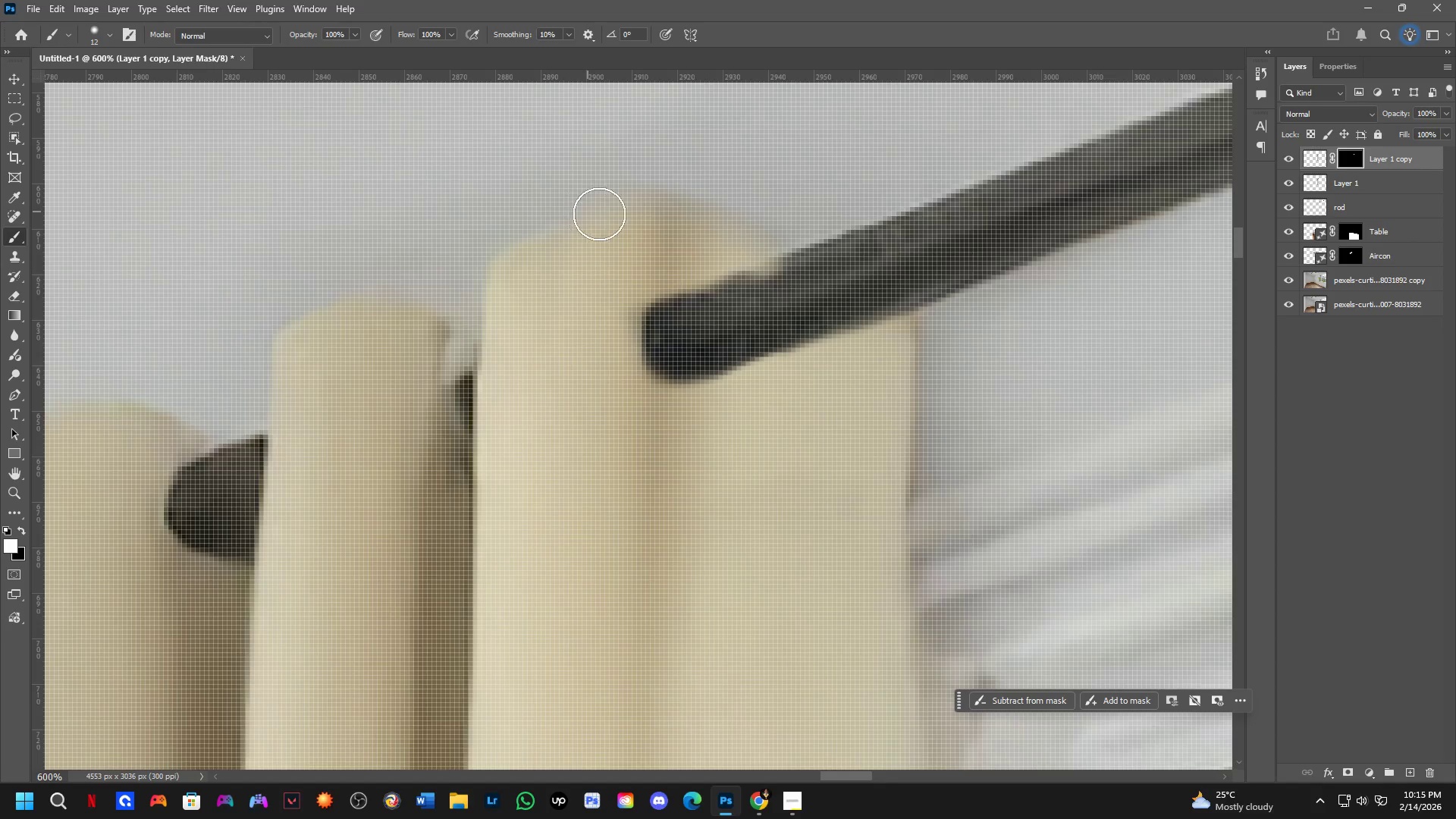 
key(Control+ControlLeft)
 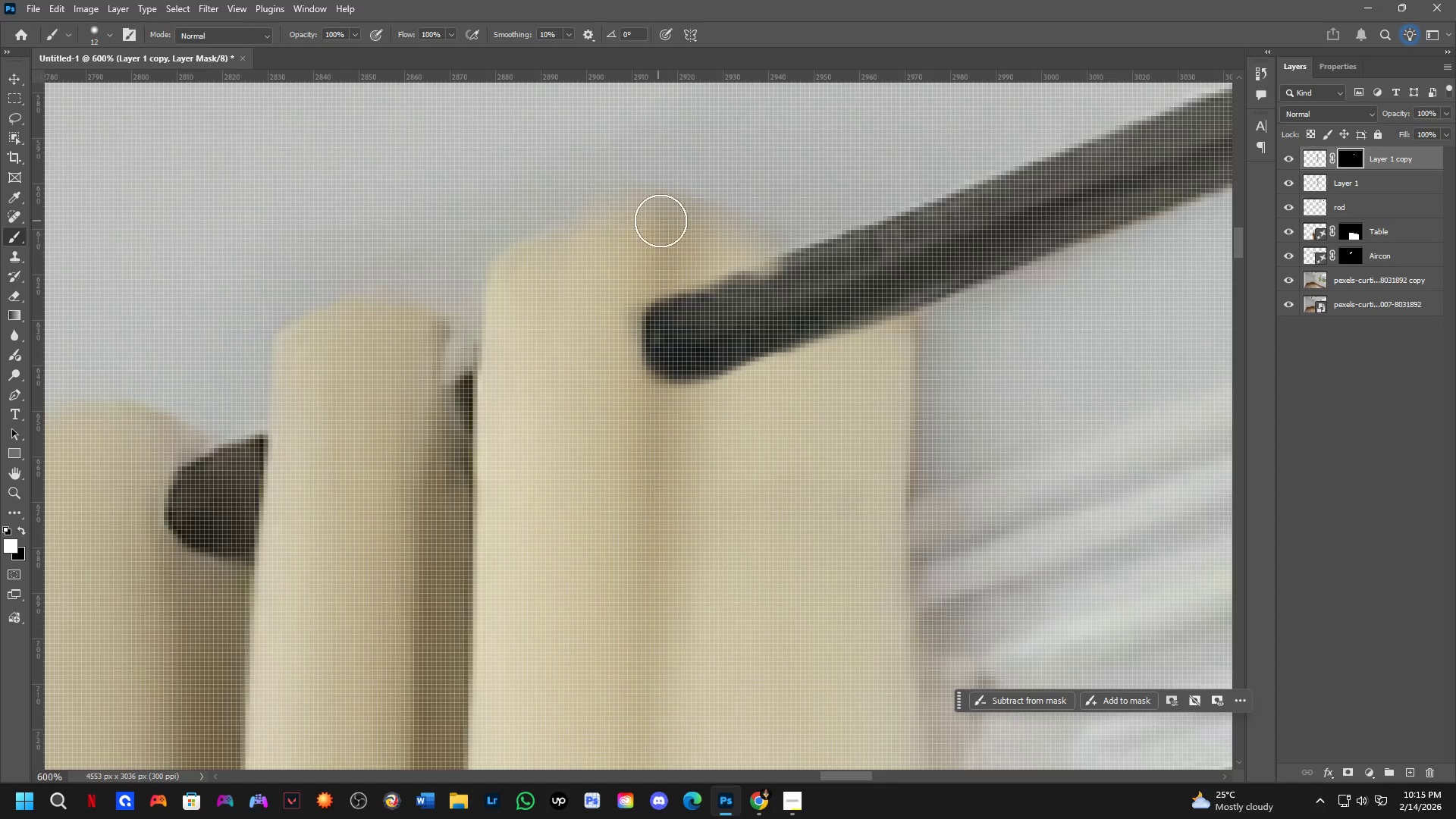 
key(Control+Z)
 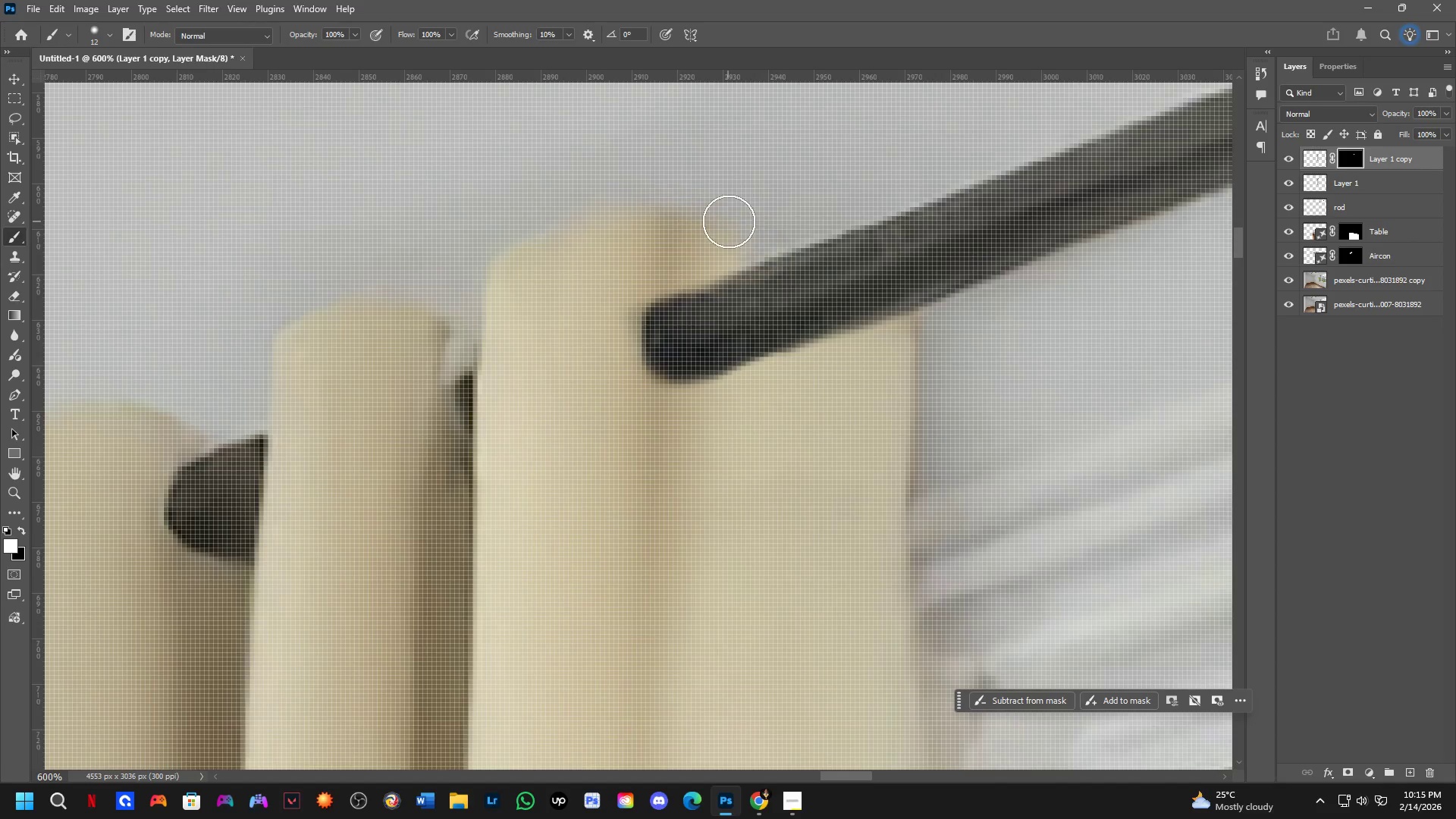 
key(X)
 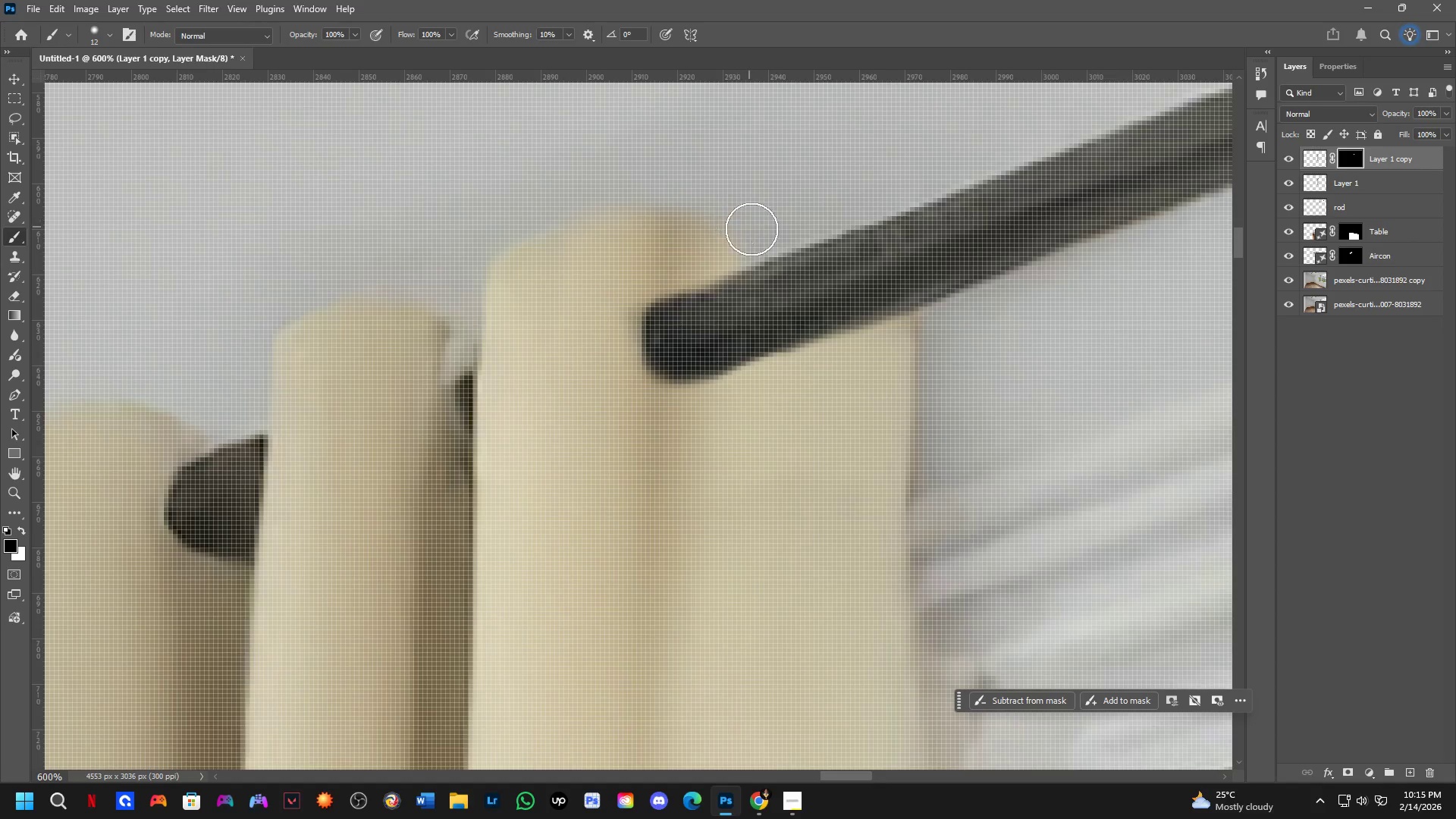 
left_click_drag(start_coordinate=[747, 225], to_coordinate=[580, 202])
 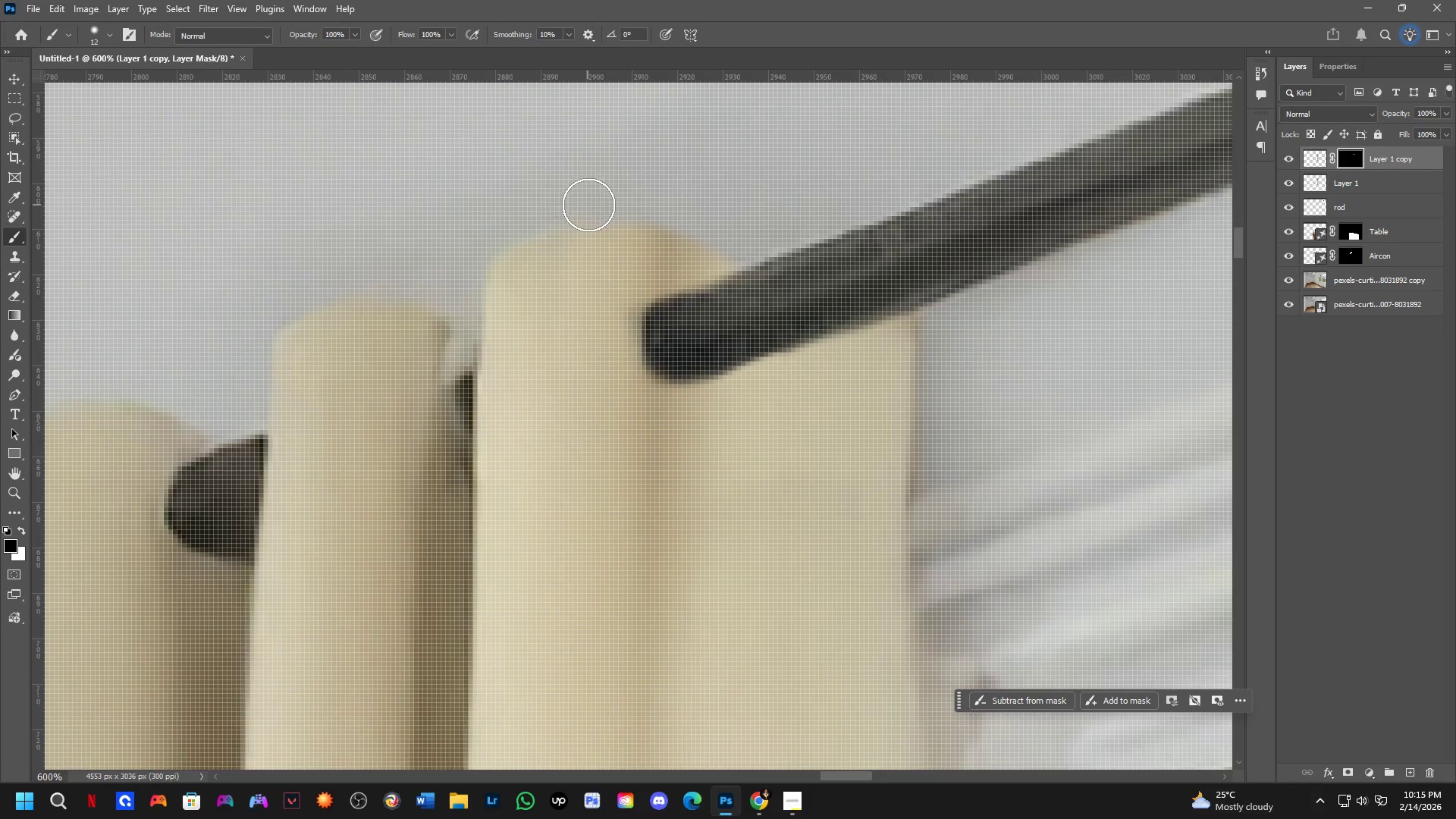 
key(Shift+ShiftLeft)
 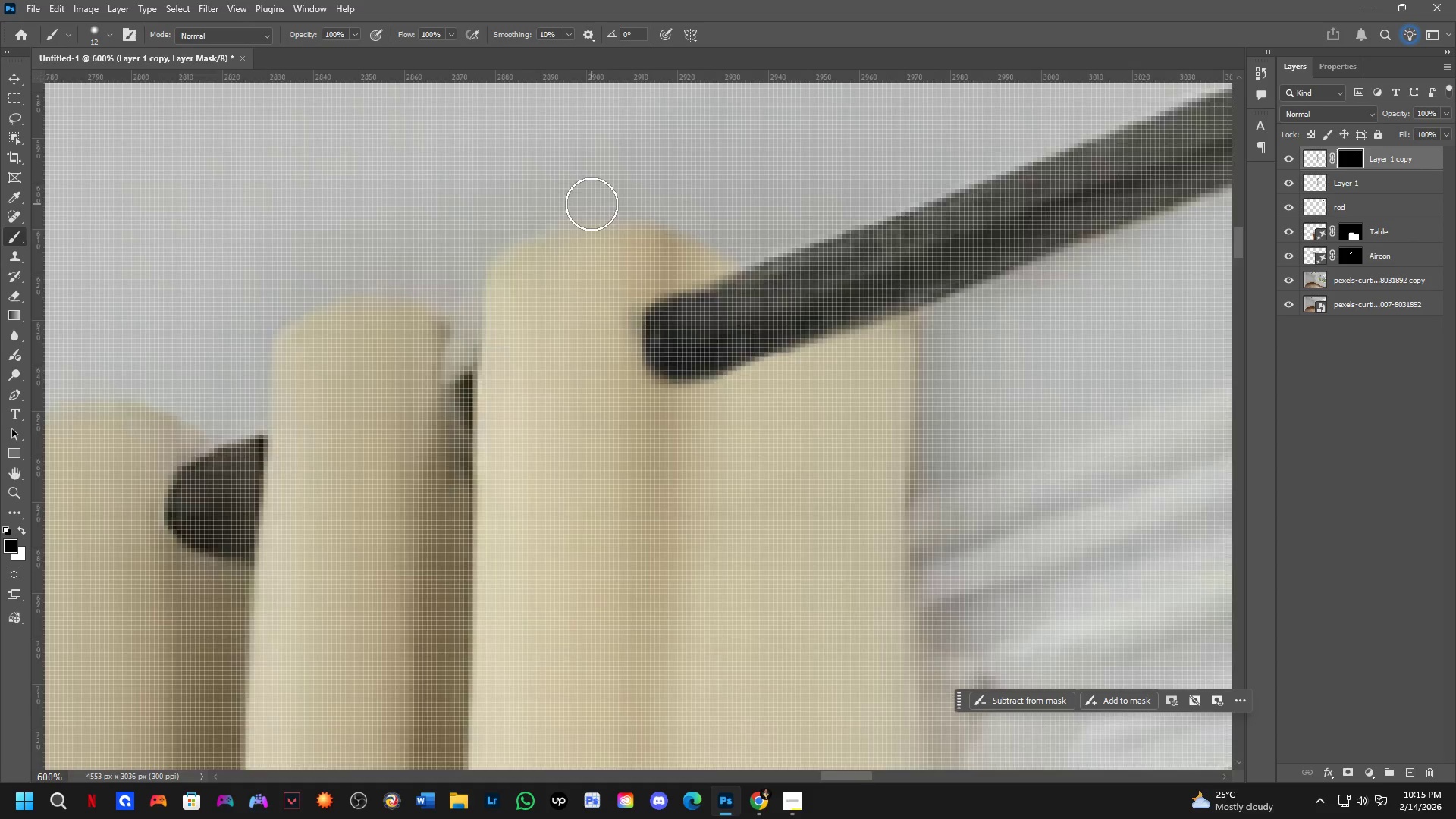 
scroll: coordinate [657, 301], scroll_direction: down, amount: 2.0
 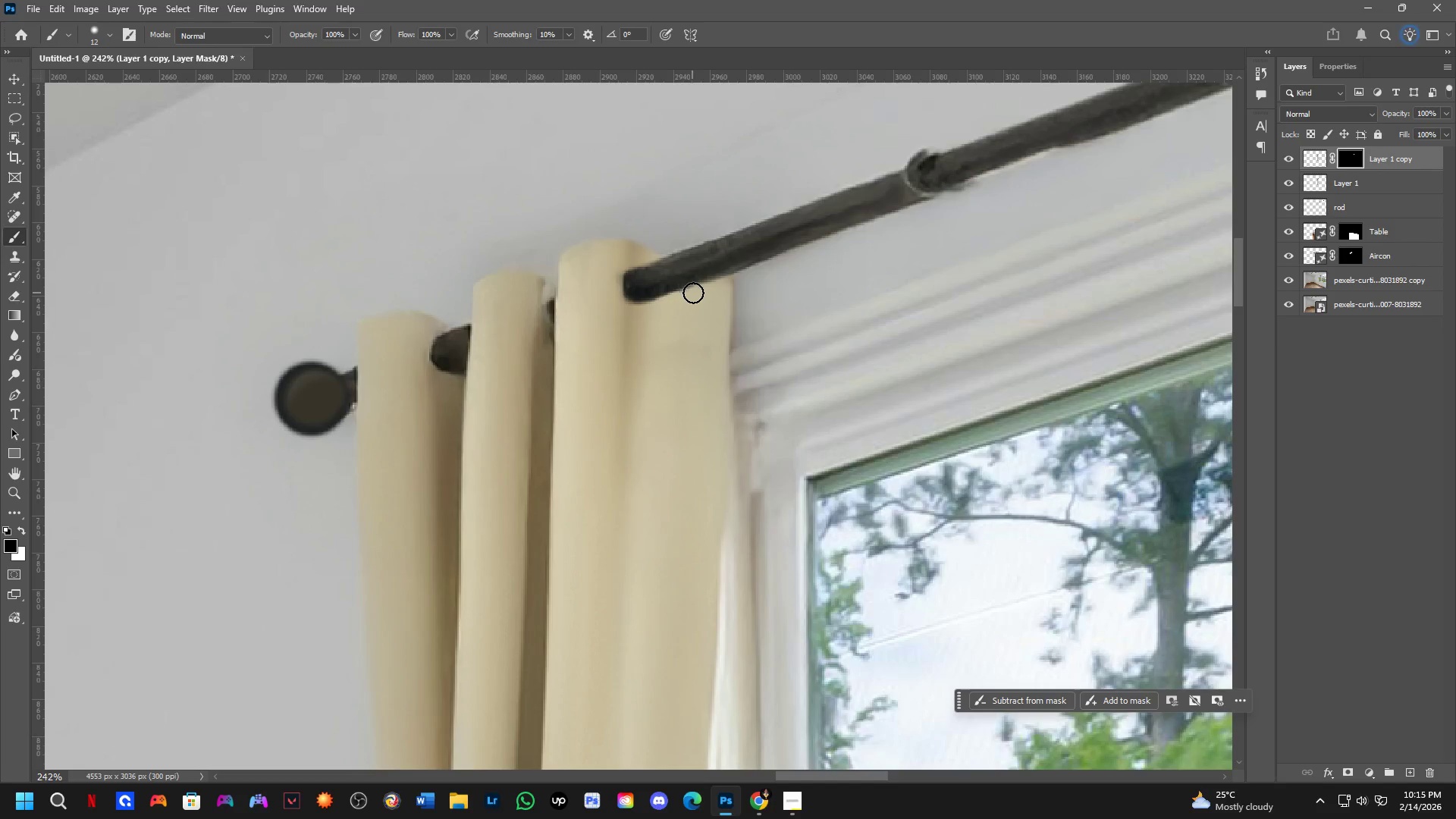 
left_click_drag(start_coordinate=[697, 294], to_coordinate=[648, 309])
 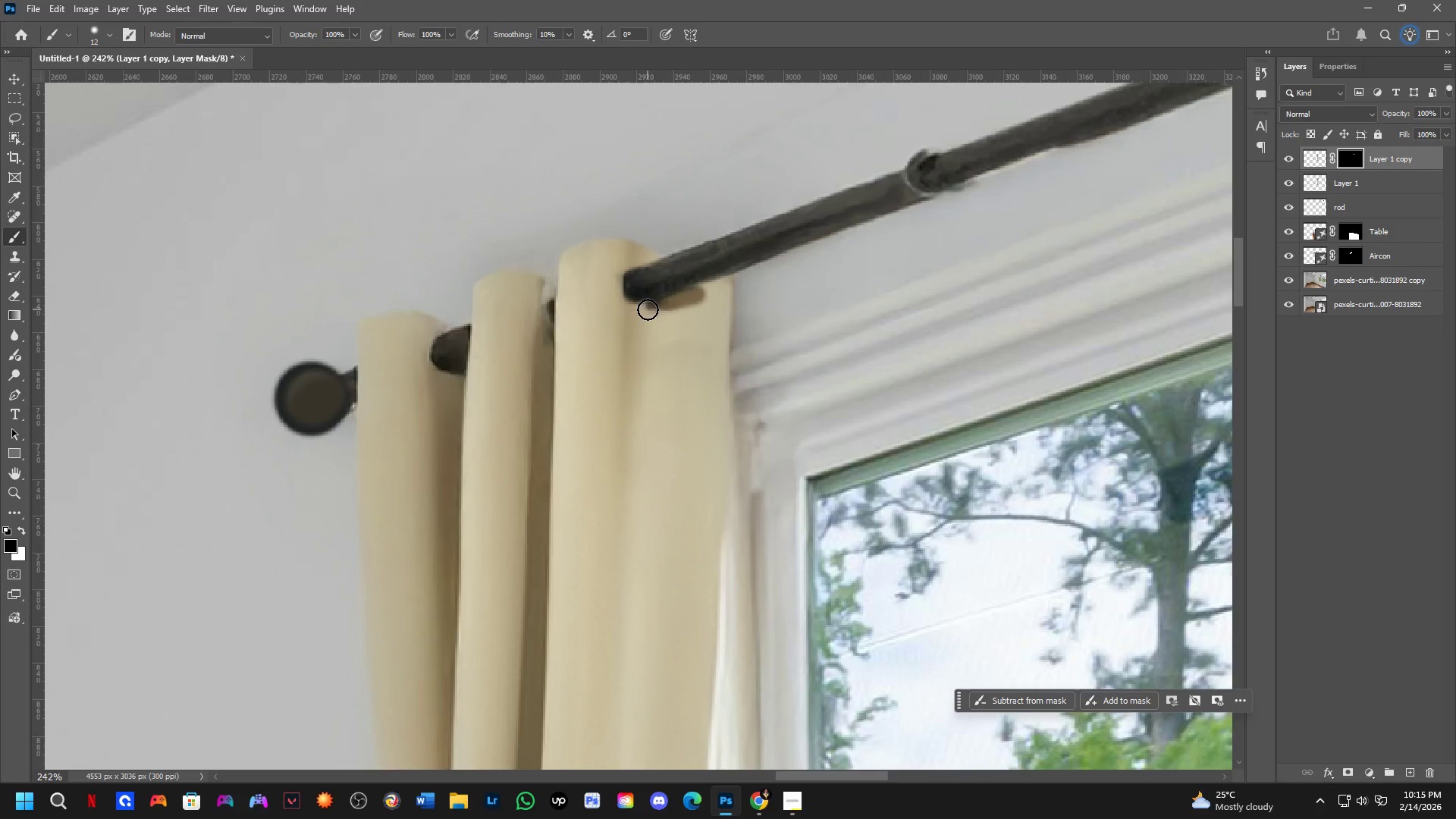 
key(Control+ControlLeft)
 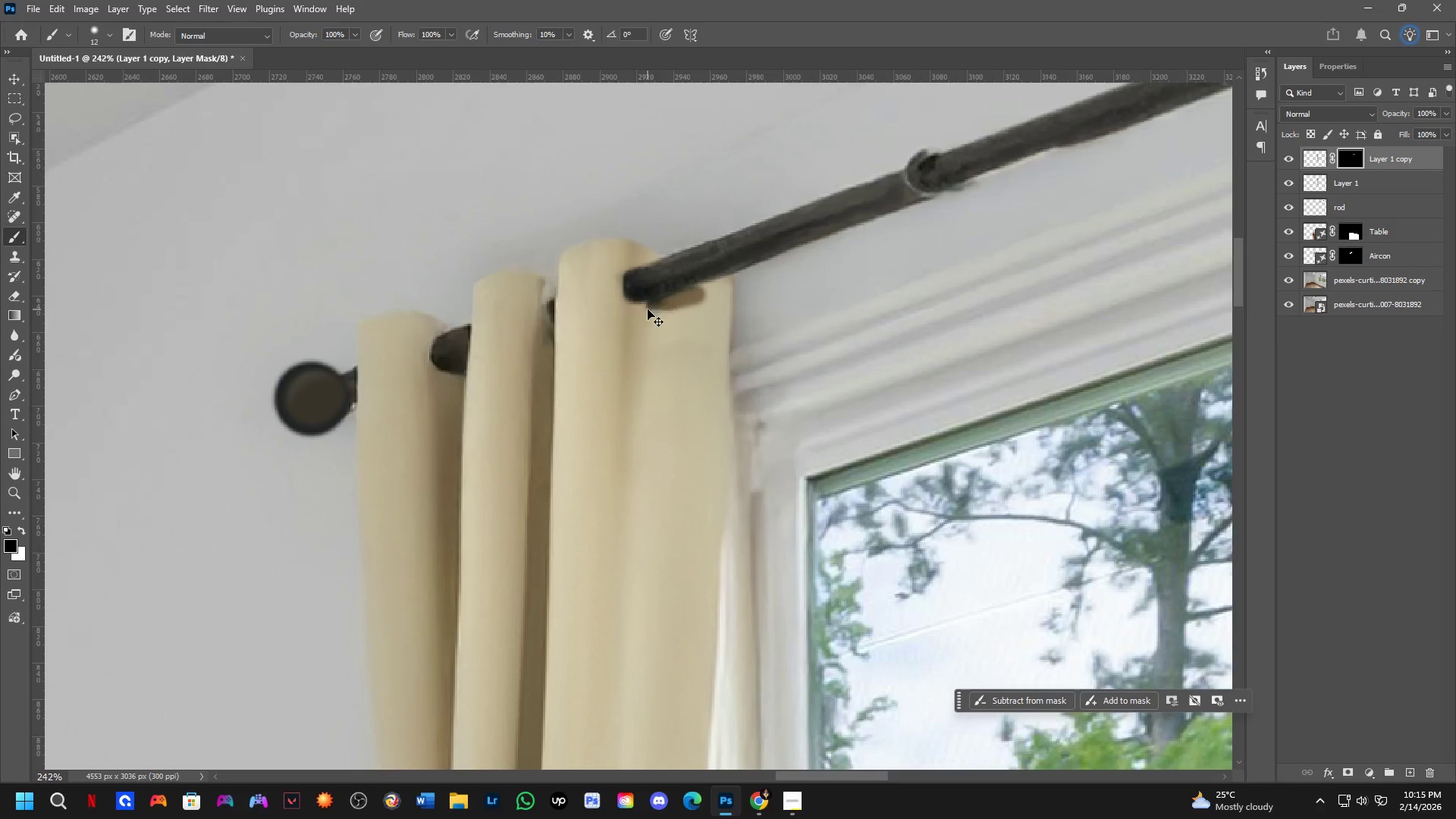 
key(Control+Z)
 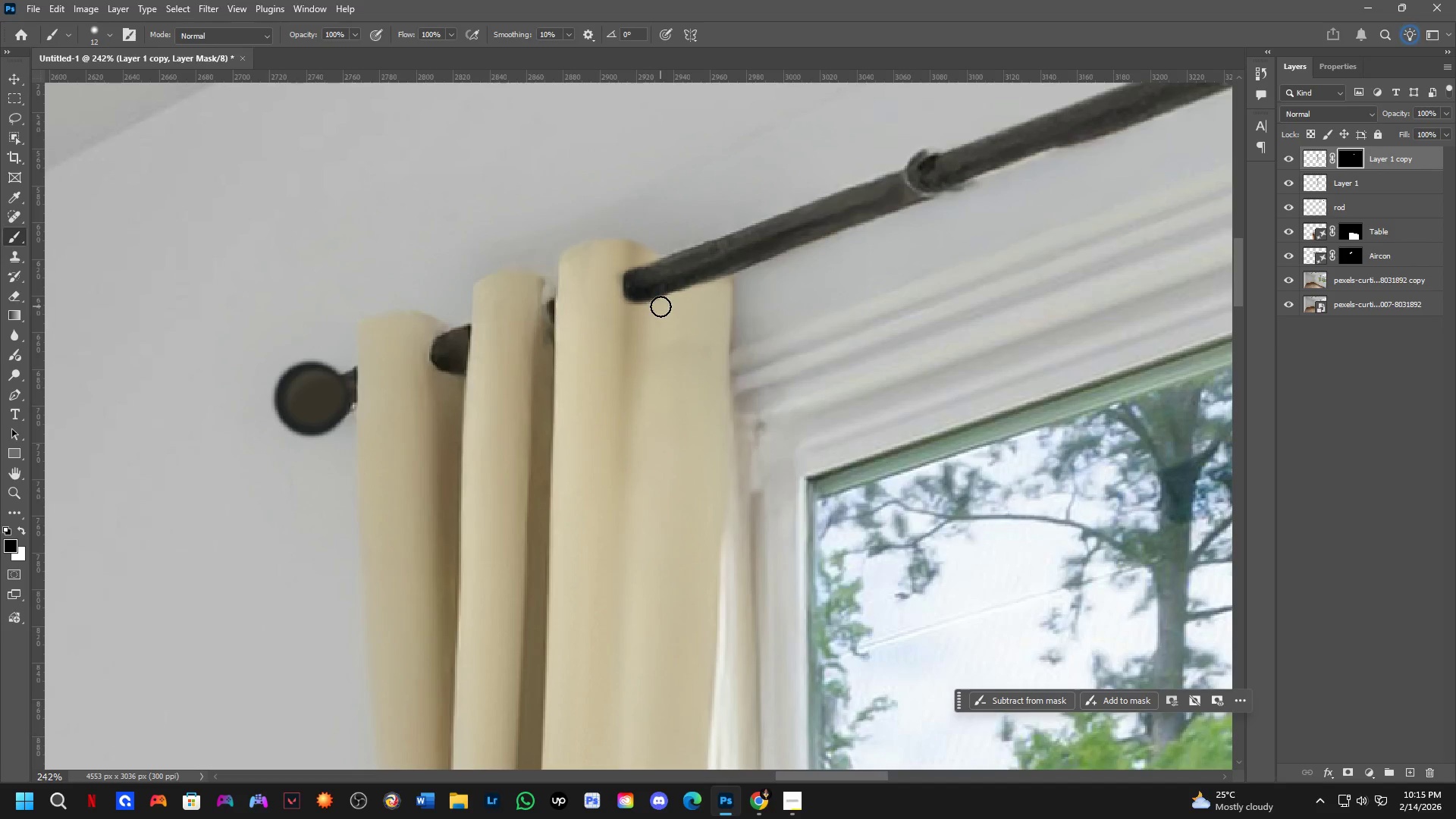 
key(X)
 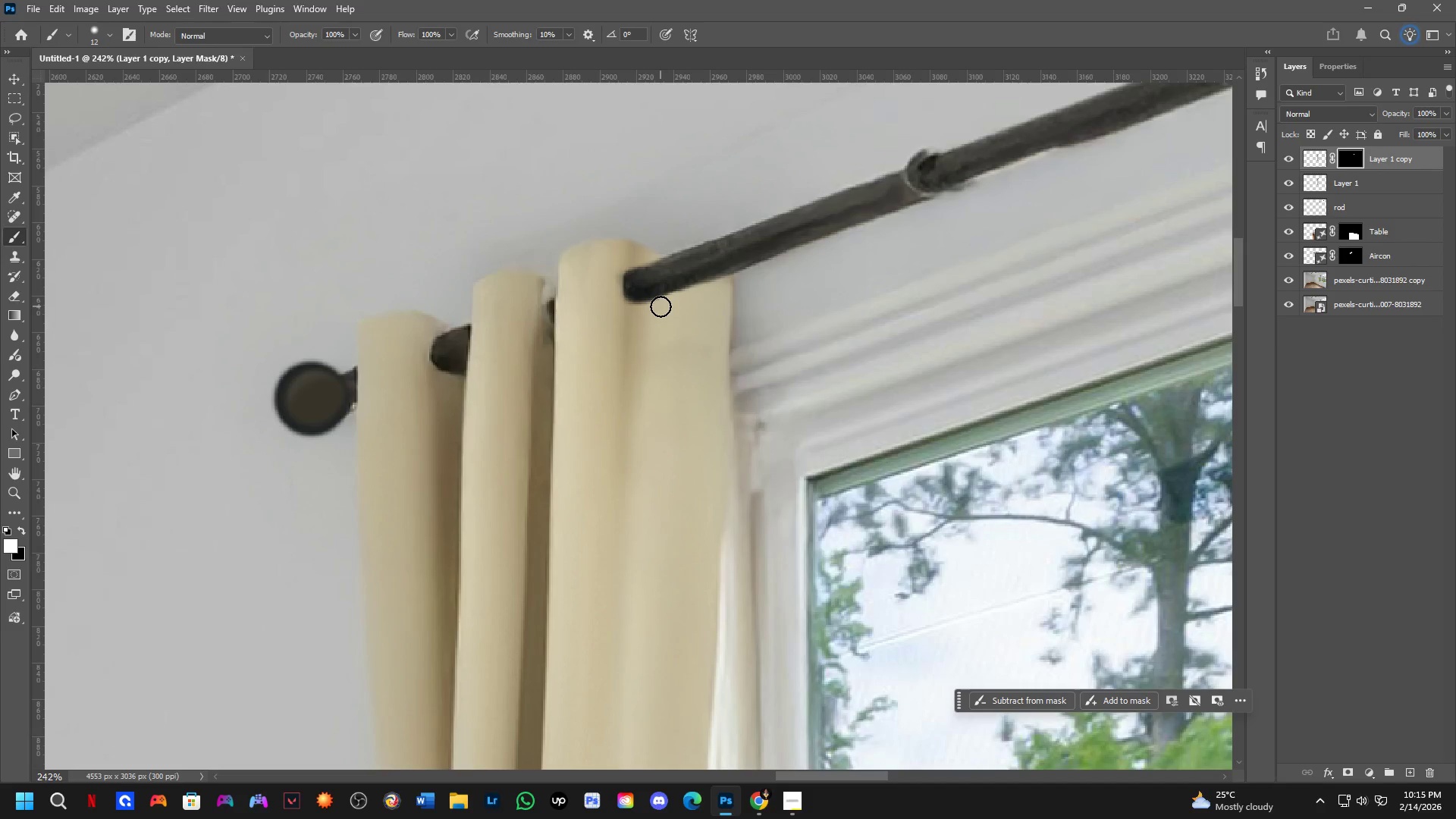 
left_click_drag(start_coordinate=[661, 306], to_coordinate=[710, 290])
 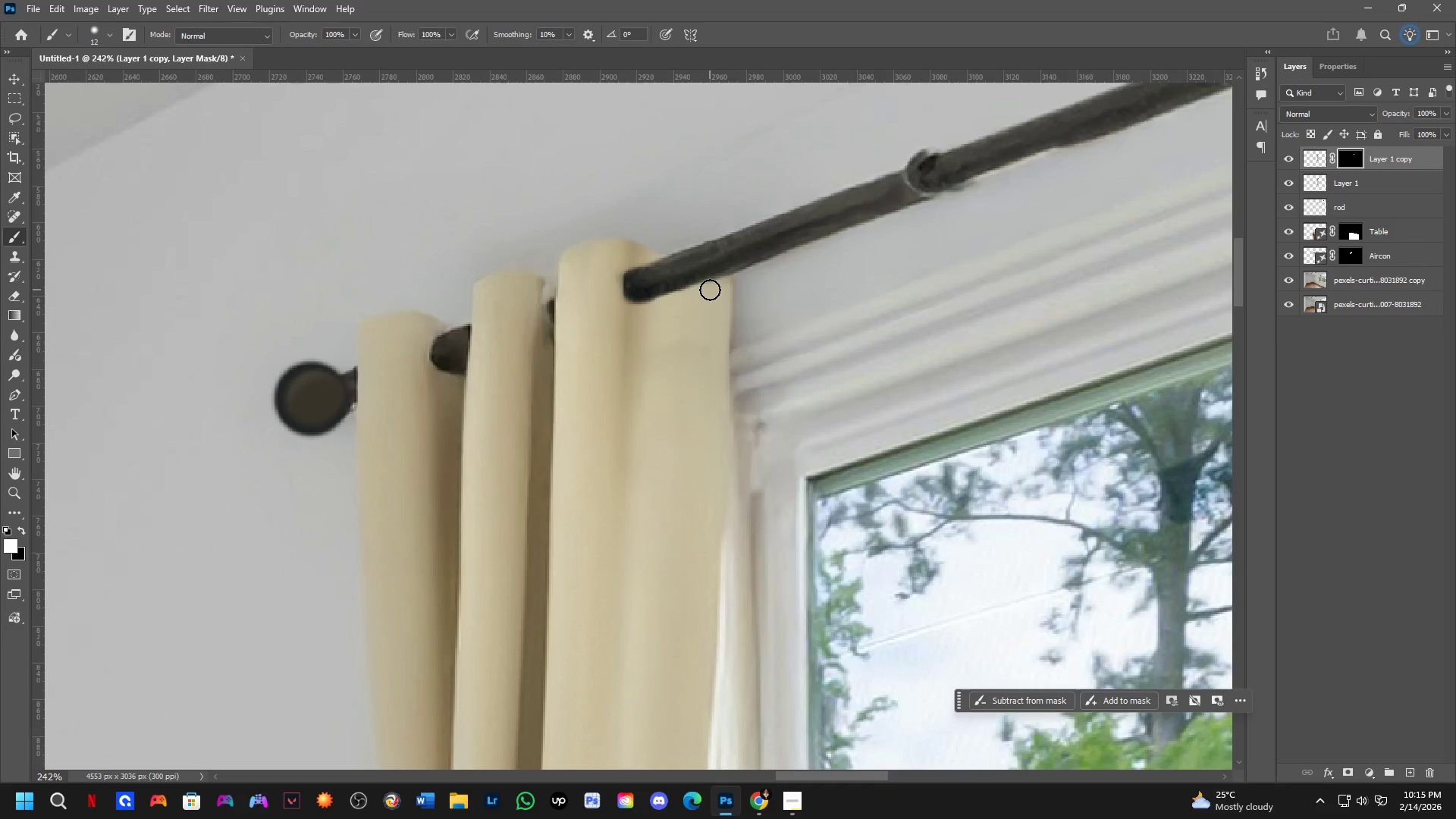 
key(Shift+ShiftLeft)
 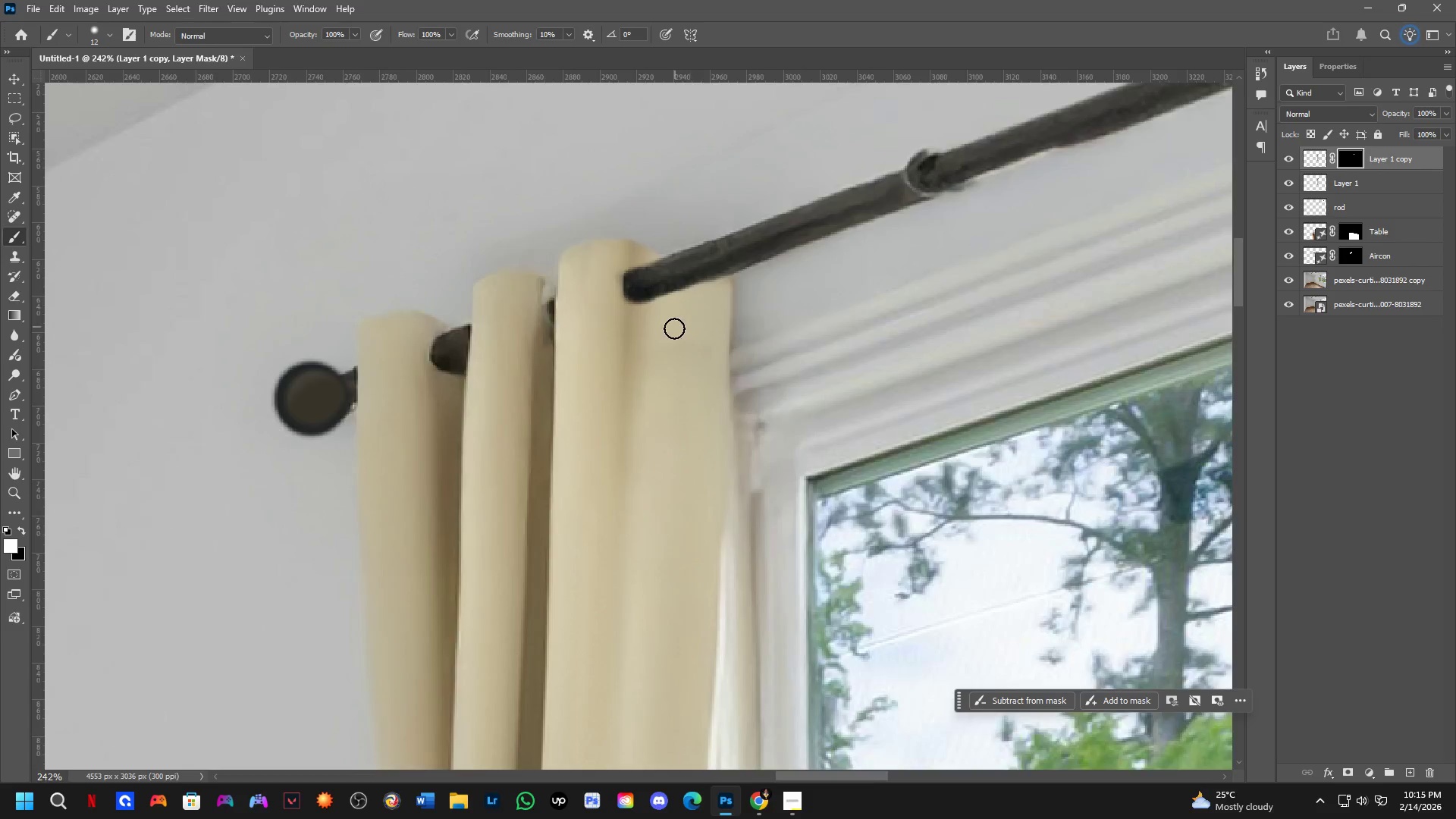 
hold_key(key=Space, duration=0.56)
 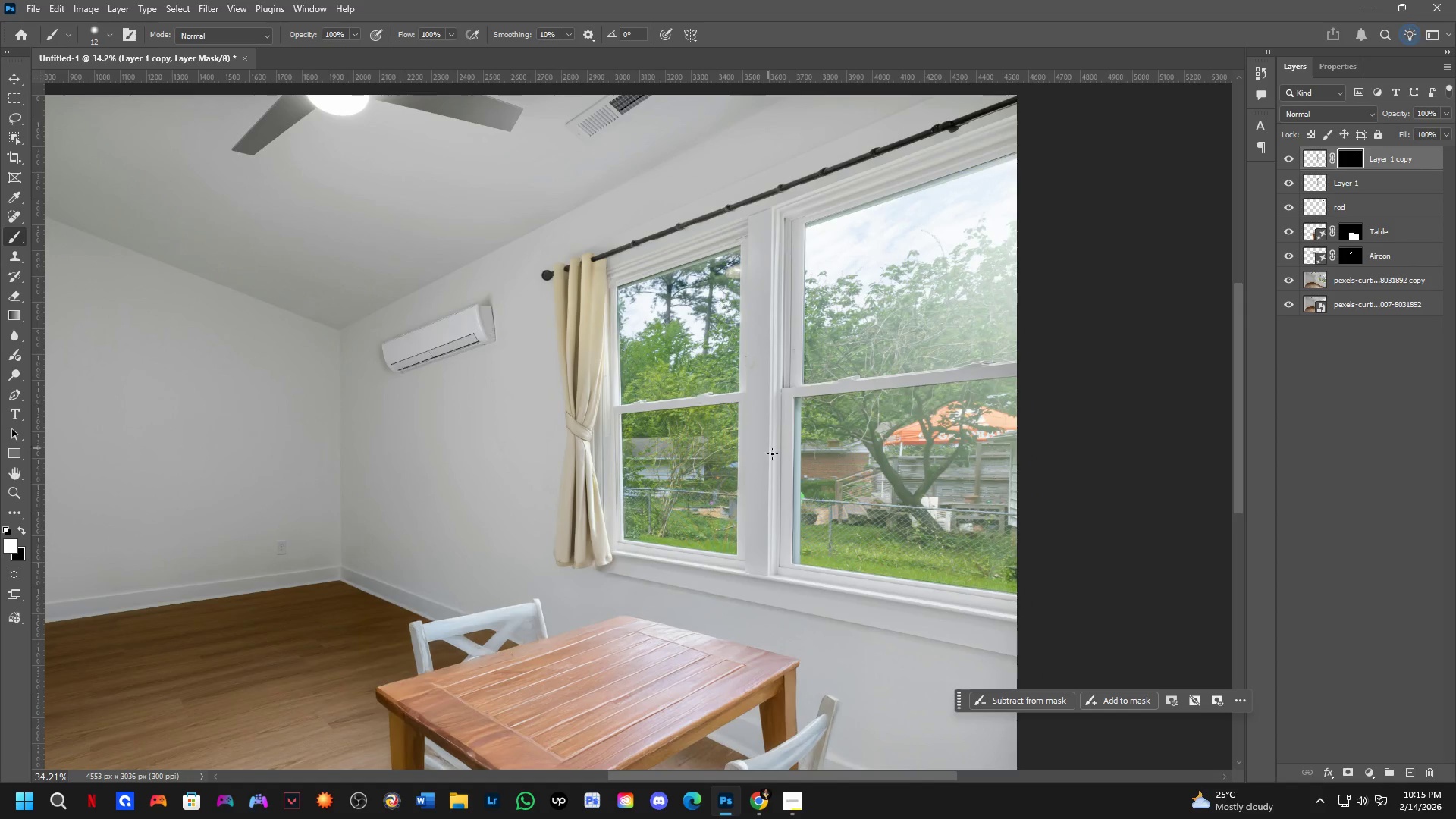 
left_click_drag(start_coordinate=[667, 442], to_coordinate=[616, 350])
 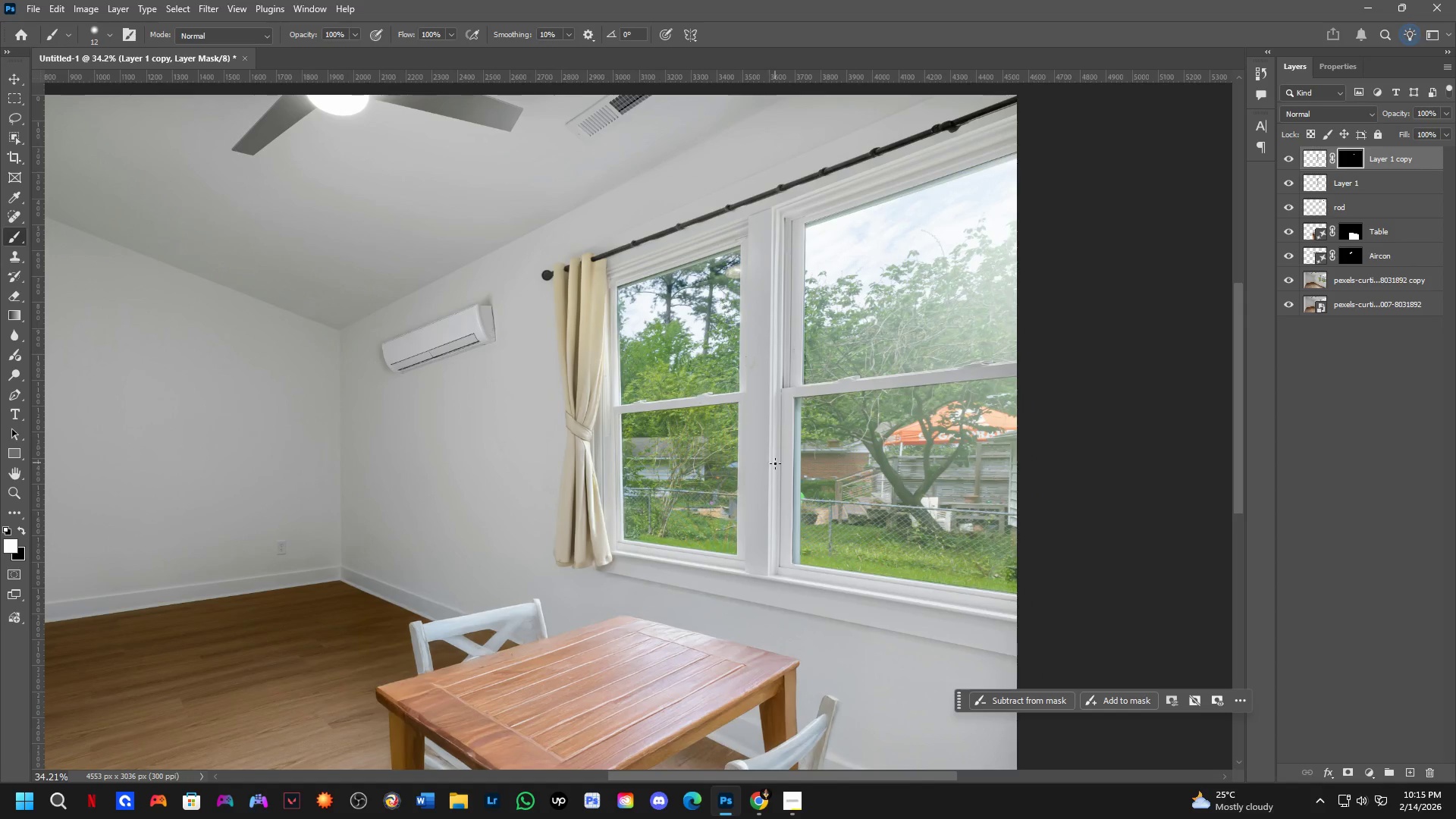 
scroll: coordinate [624, 408], scroll_direction: down, amount: 10.0
 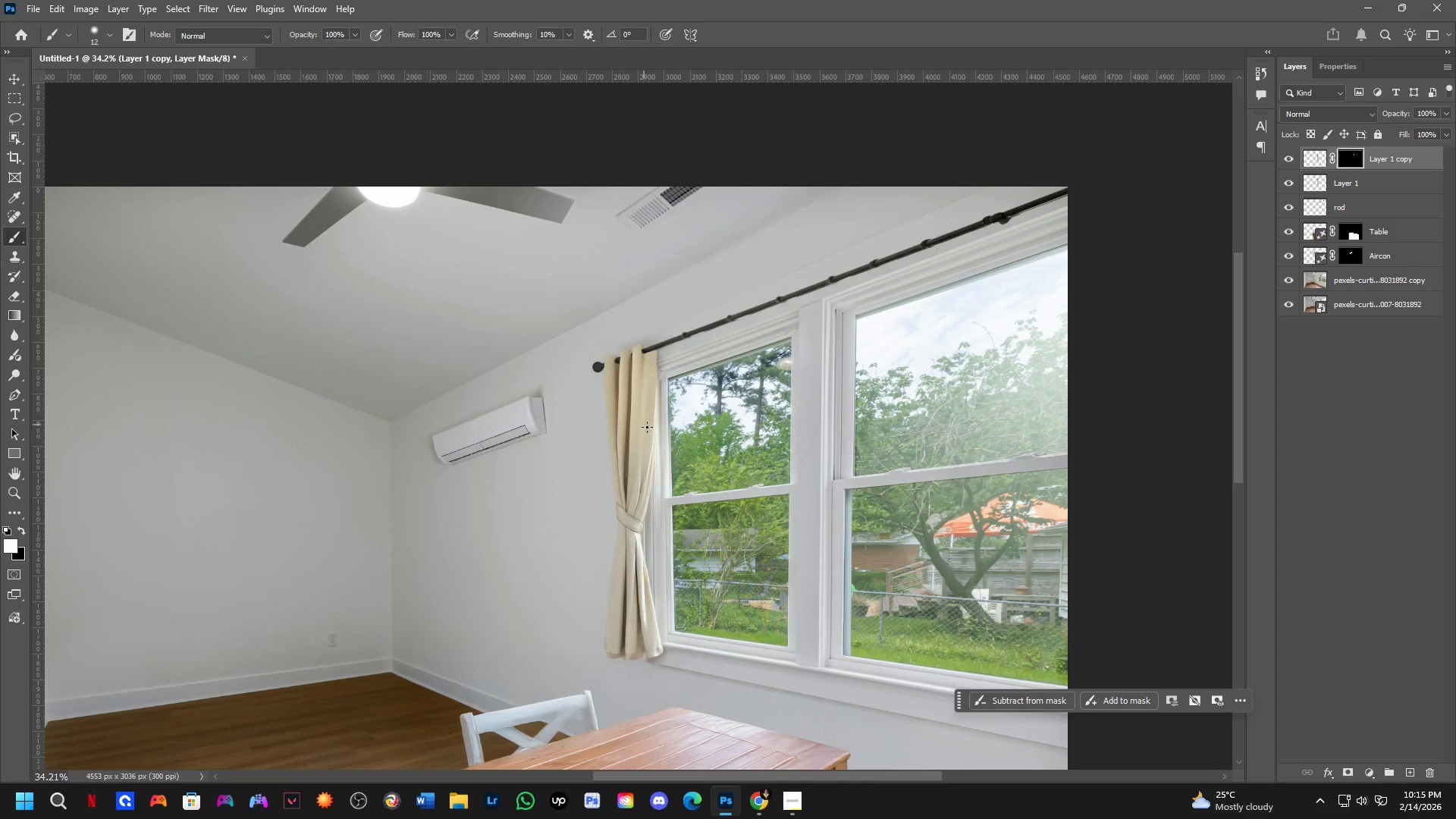 
hold_key(key=Space, duration=0.45)
 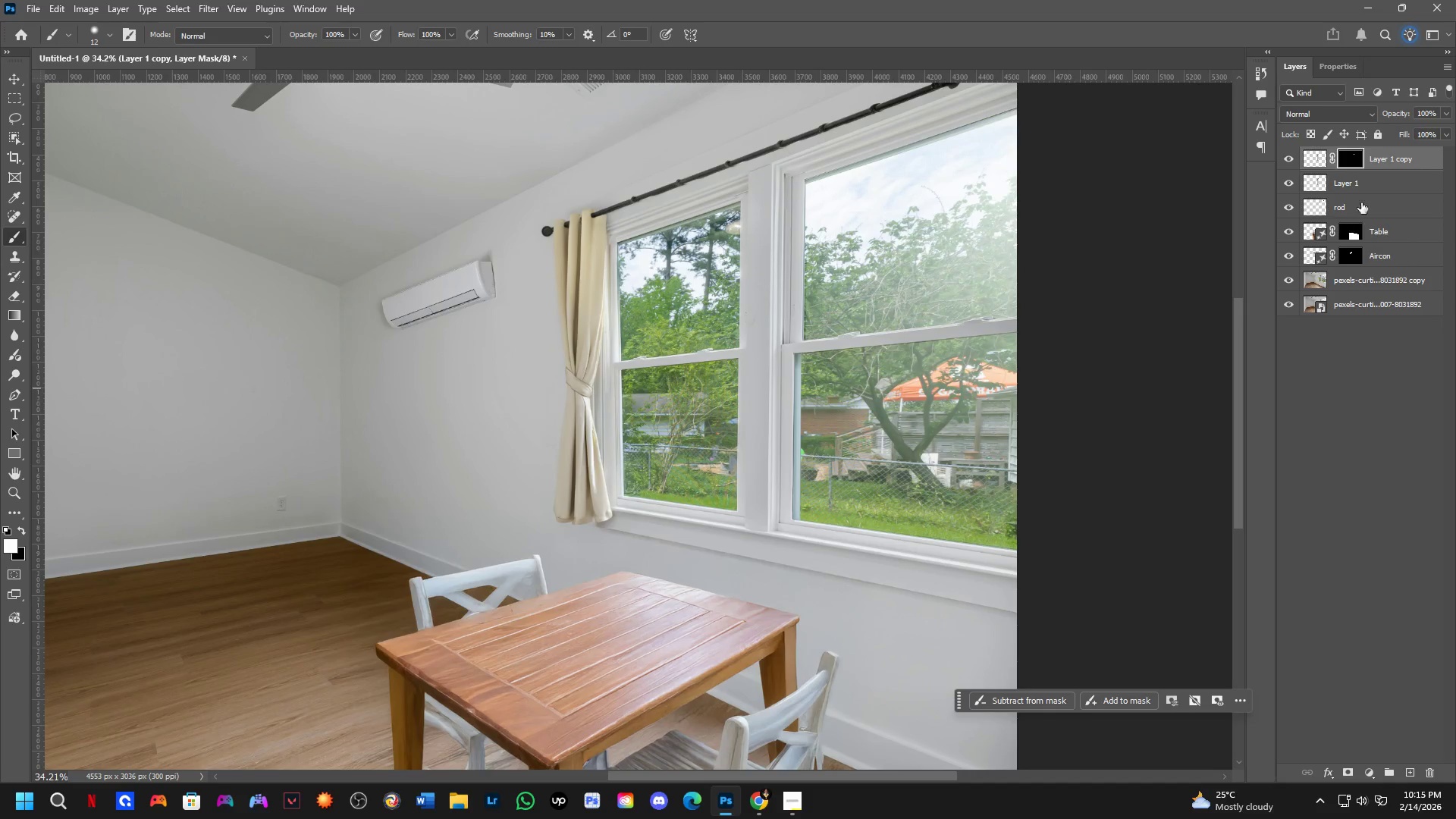 
left_click_drag(start_coordinate=[545, 600], to_coordinate=[545, 556])
 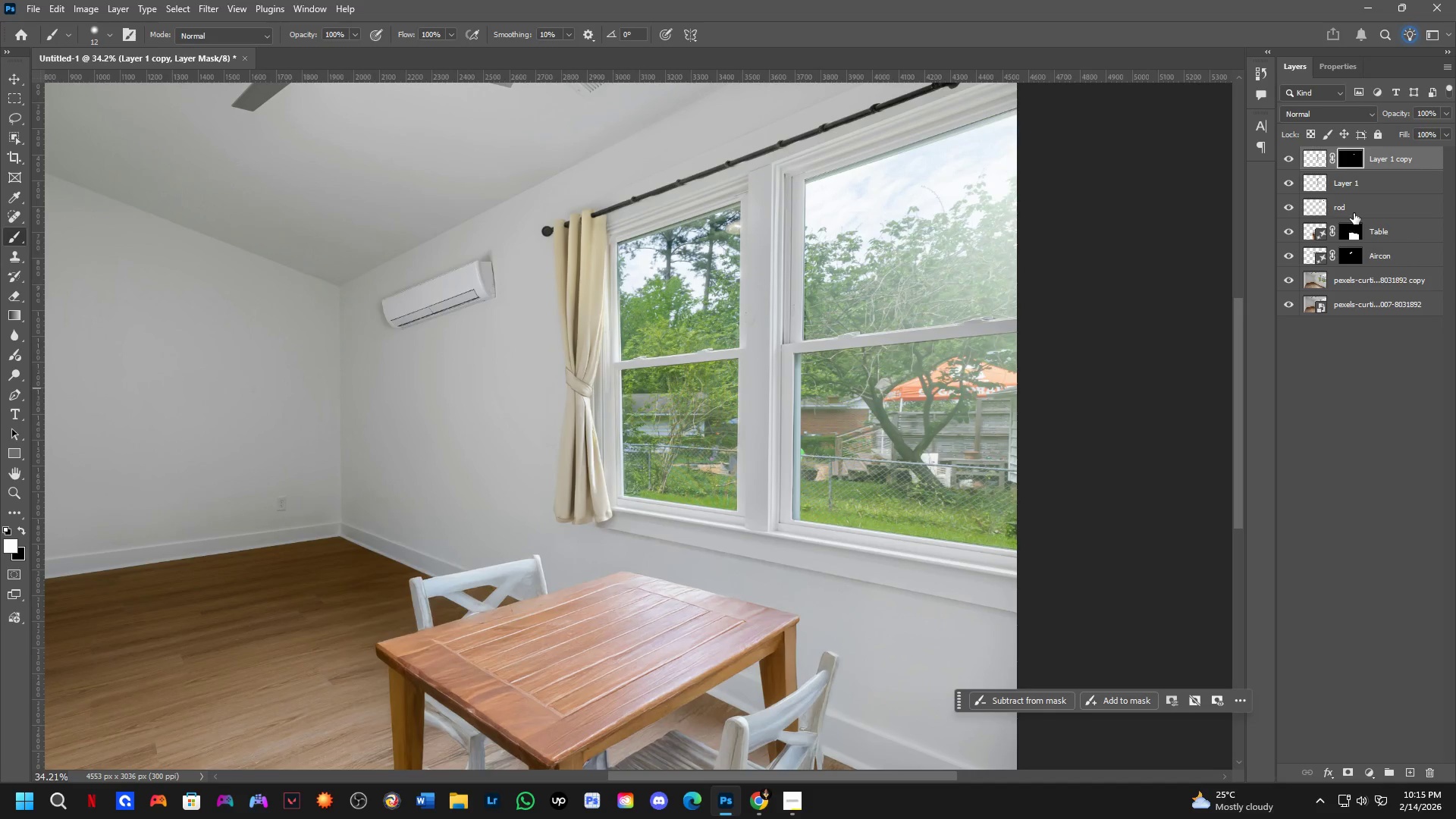 
key(Control+Shift+ShiftLeft)
 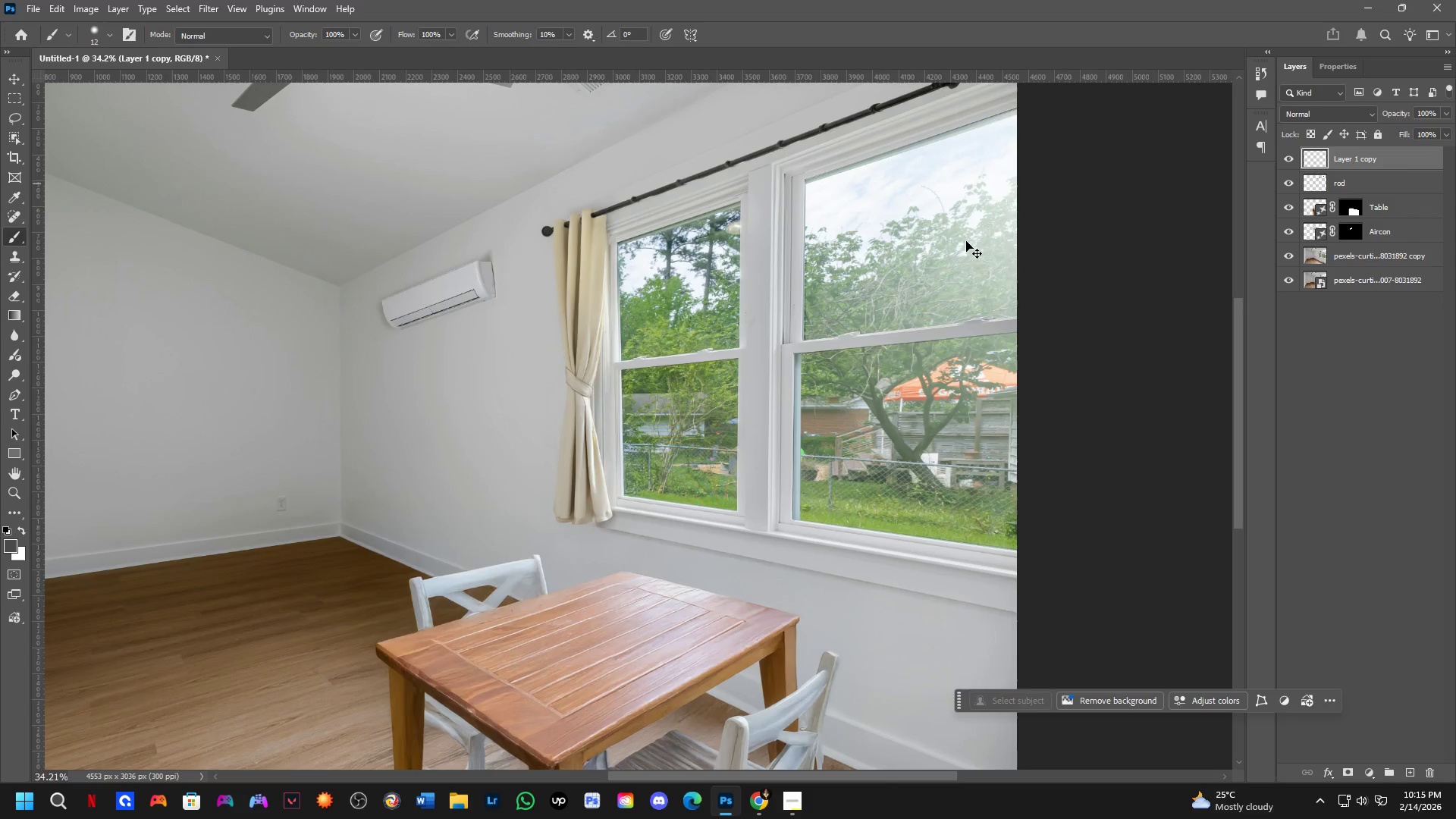 
left_click([1370, 180])
 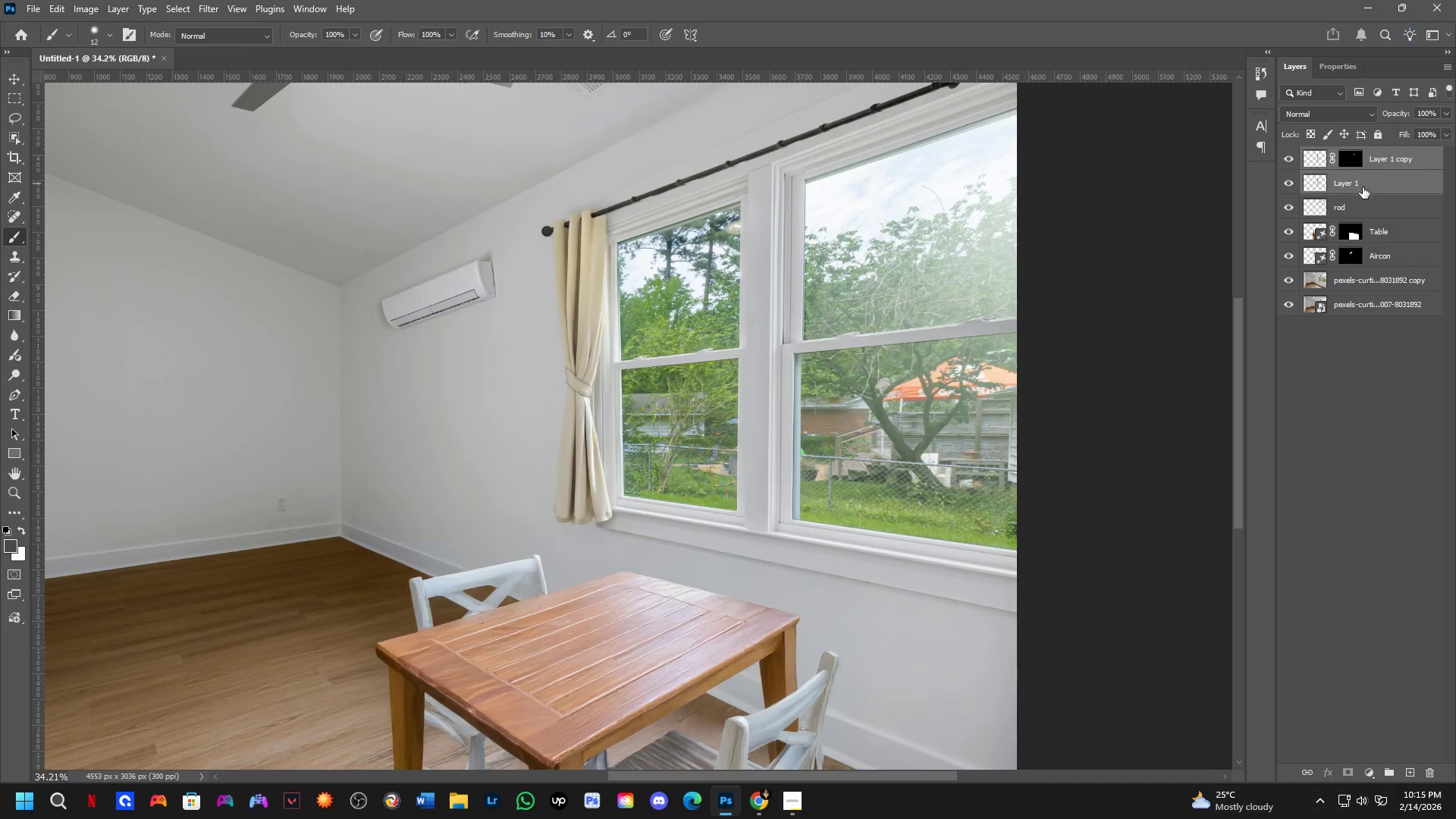 
key(Control+E)
 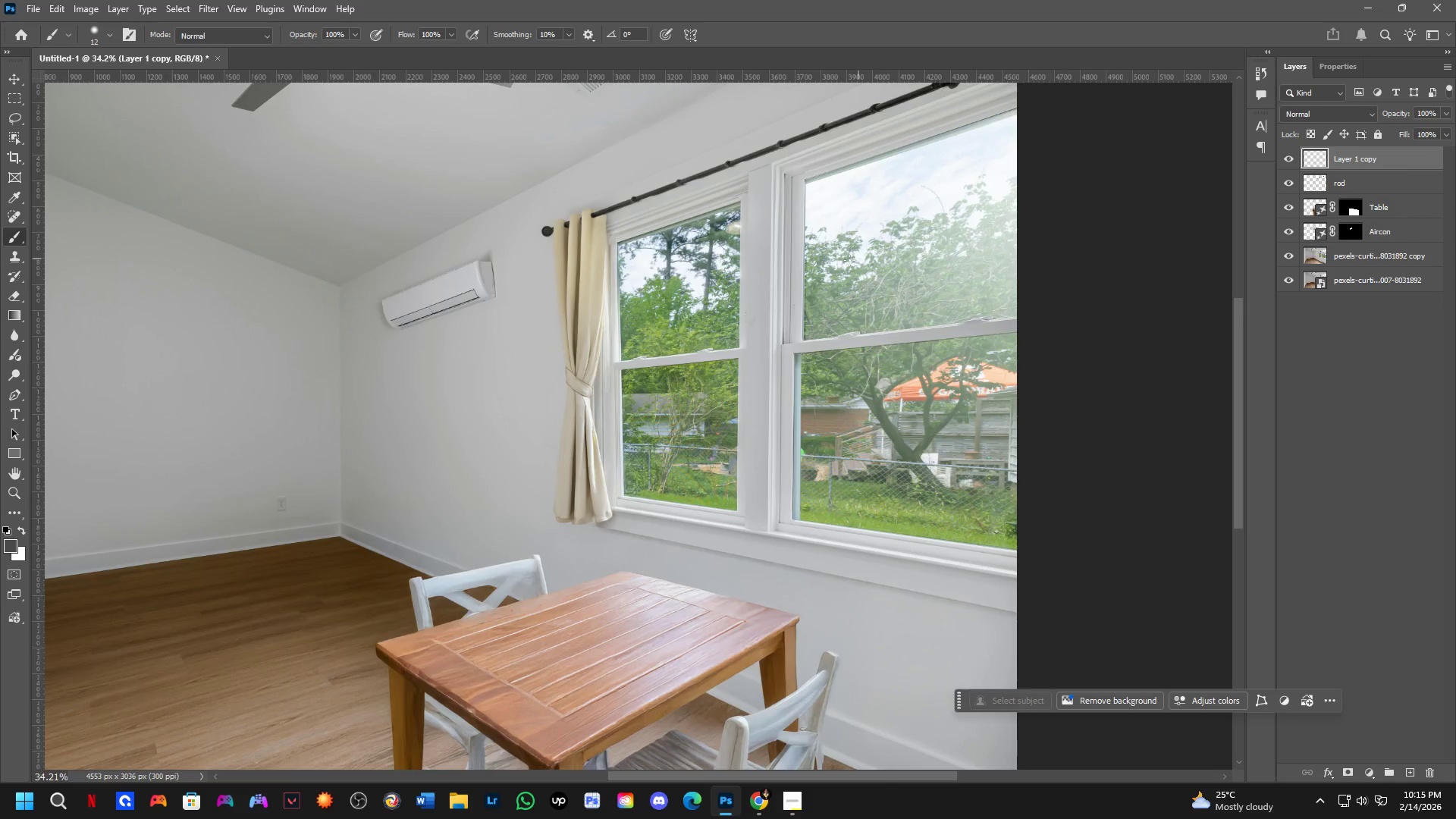 
key(Shift+ShiftLeft)
 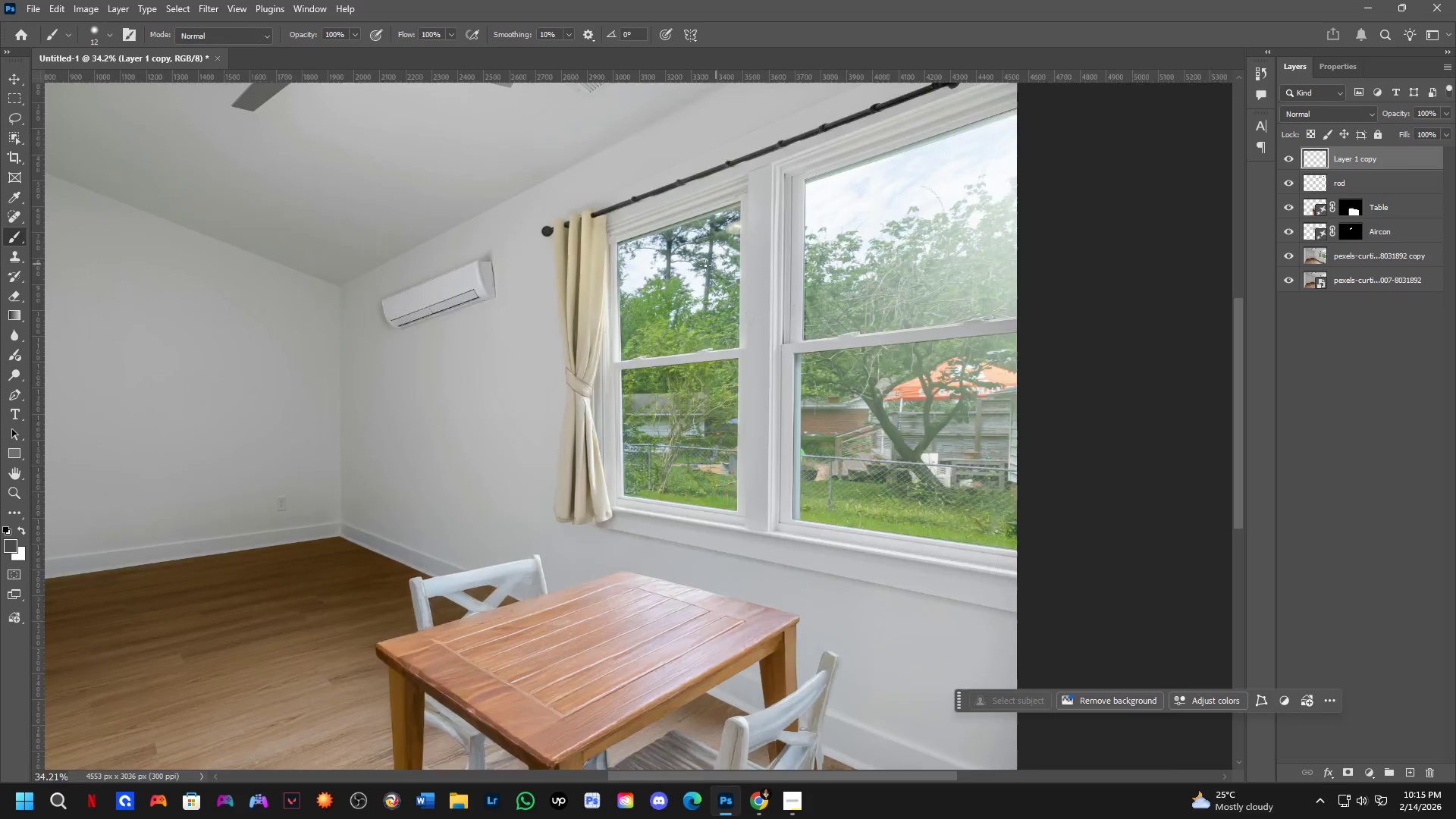 
hold_key(key=Space, duration=0.53)
 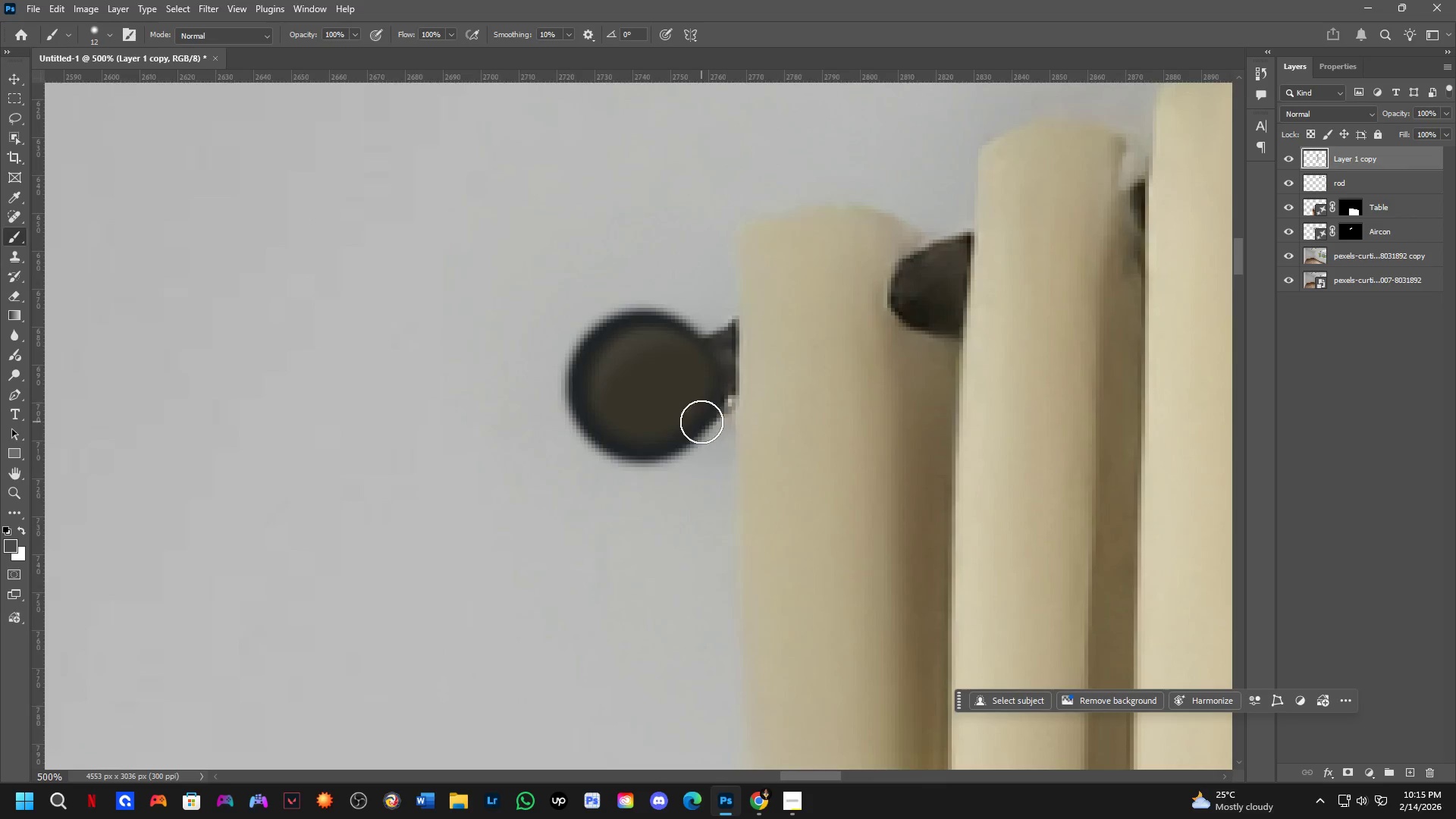 
left_click_drag(start_coordinate=[510, 187], to_coordinate=[889, 457])
 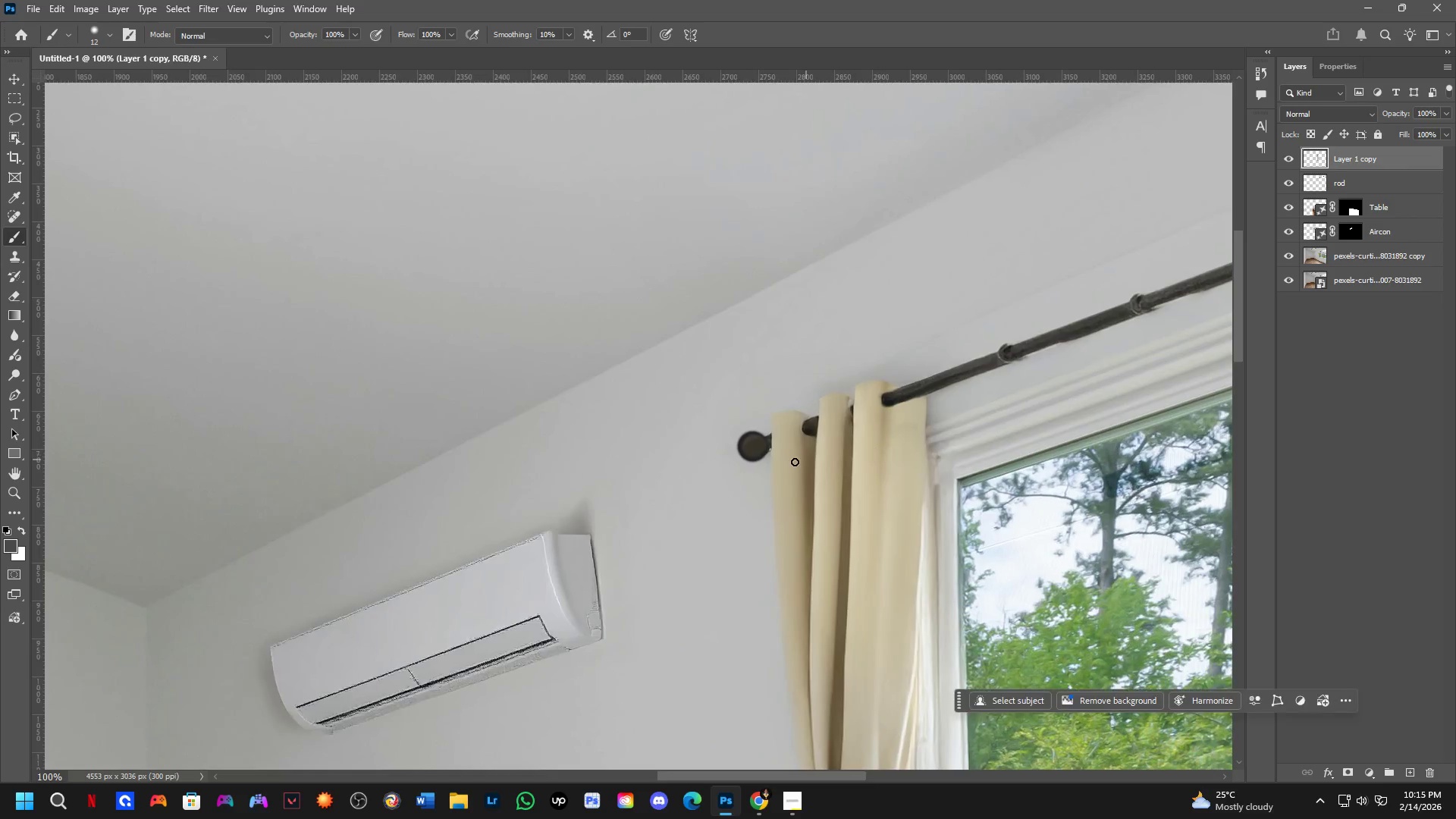 
scroll: coordinate [592, 250], scroll_direction: up, amount: 4.0
 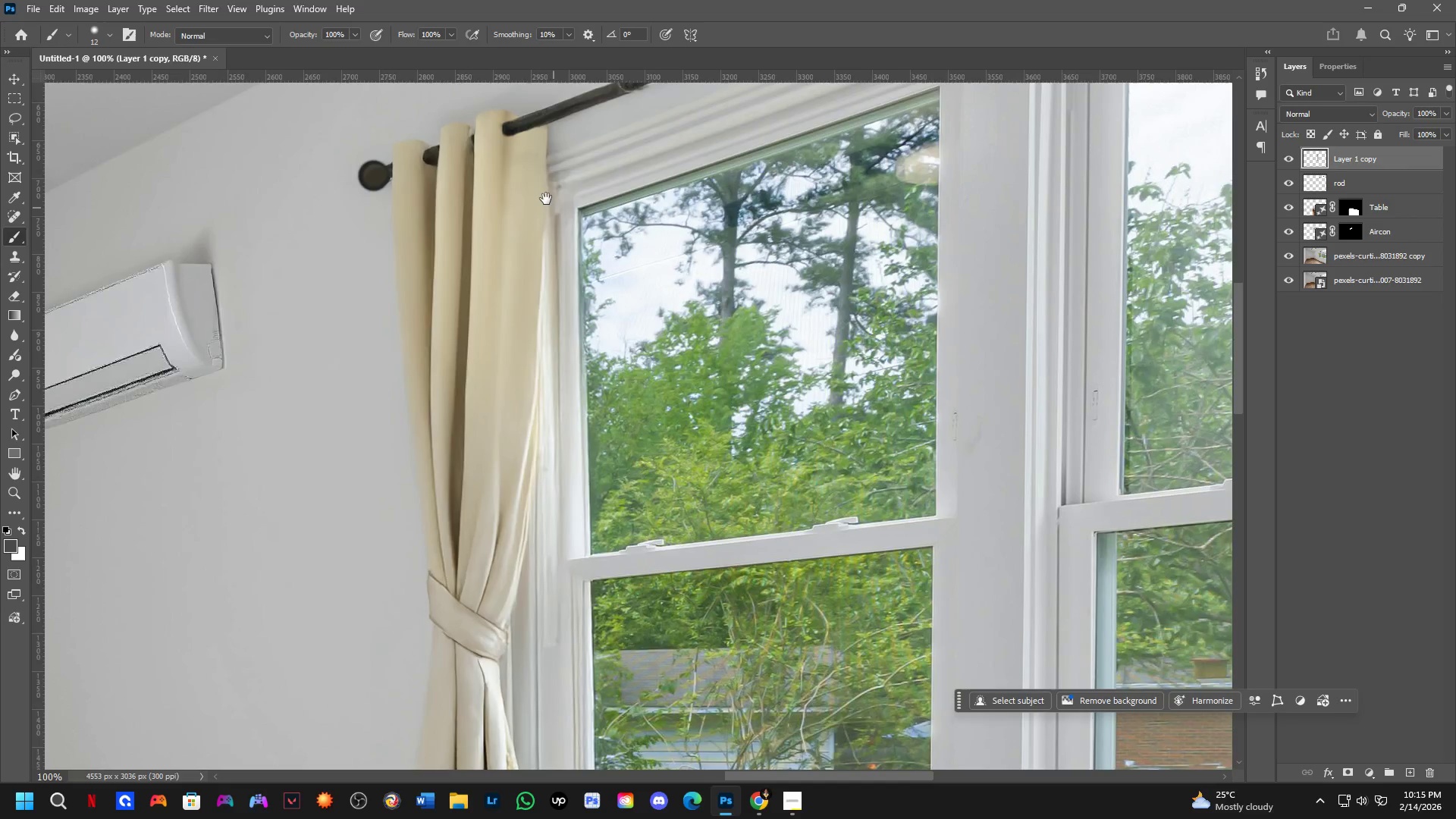 
key(Shift+ShiftLeft)
 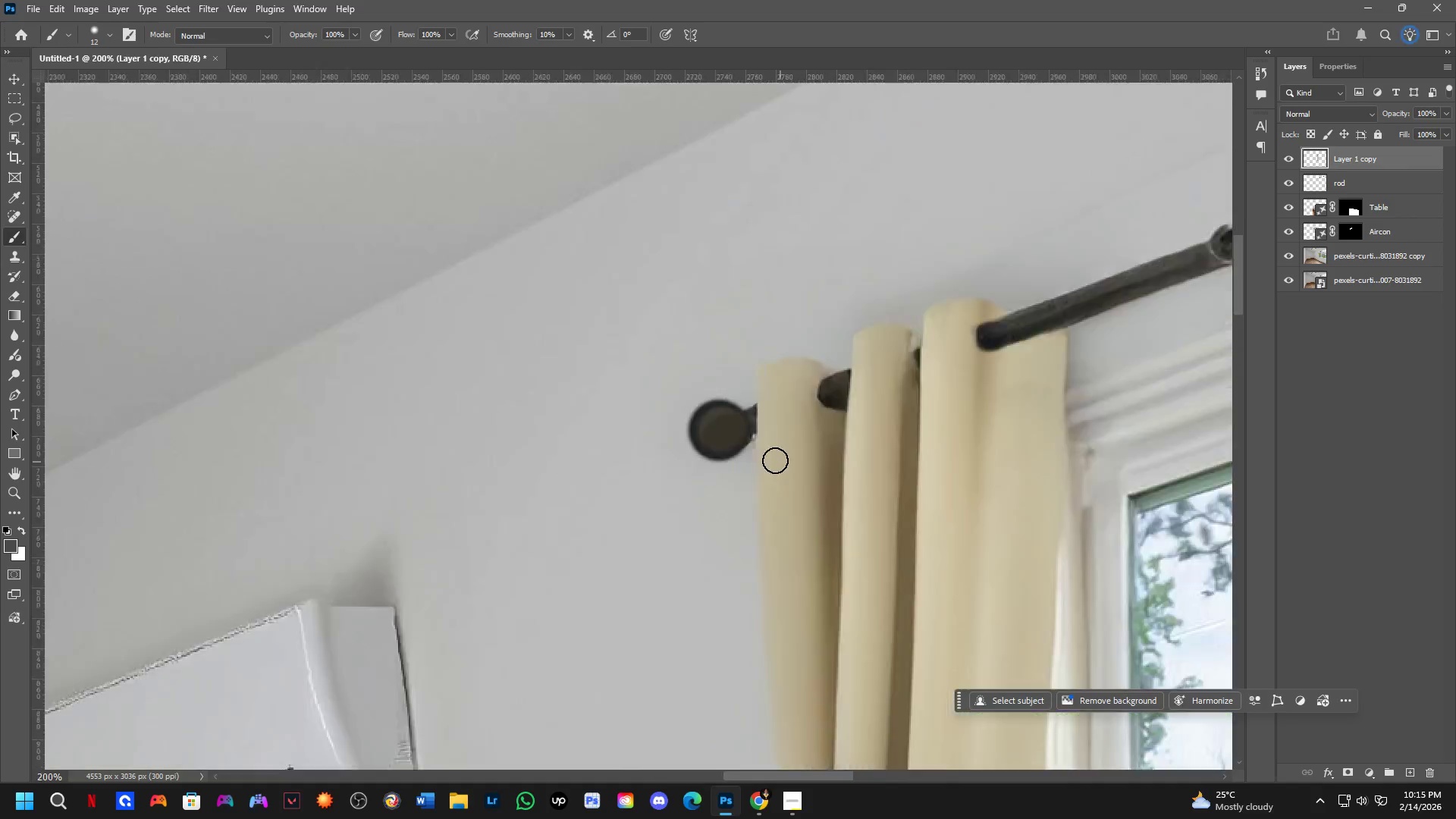 
scroll: coordinate [747, 453], scroll_direction: up, amount: 4.0
 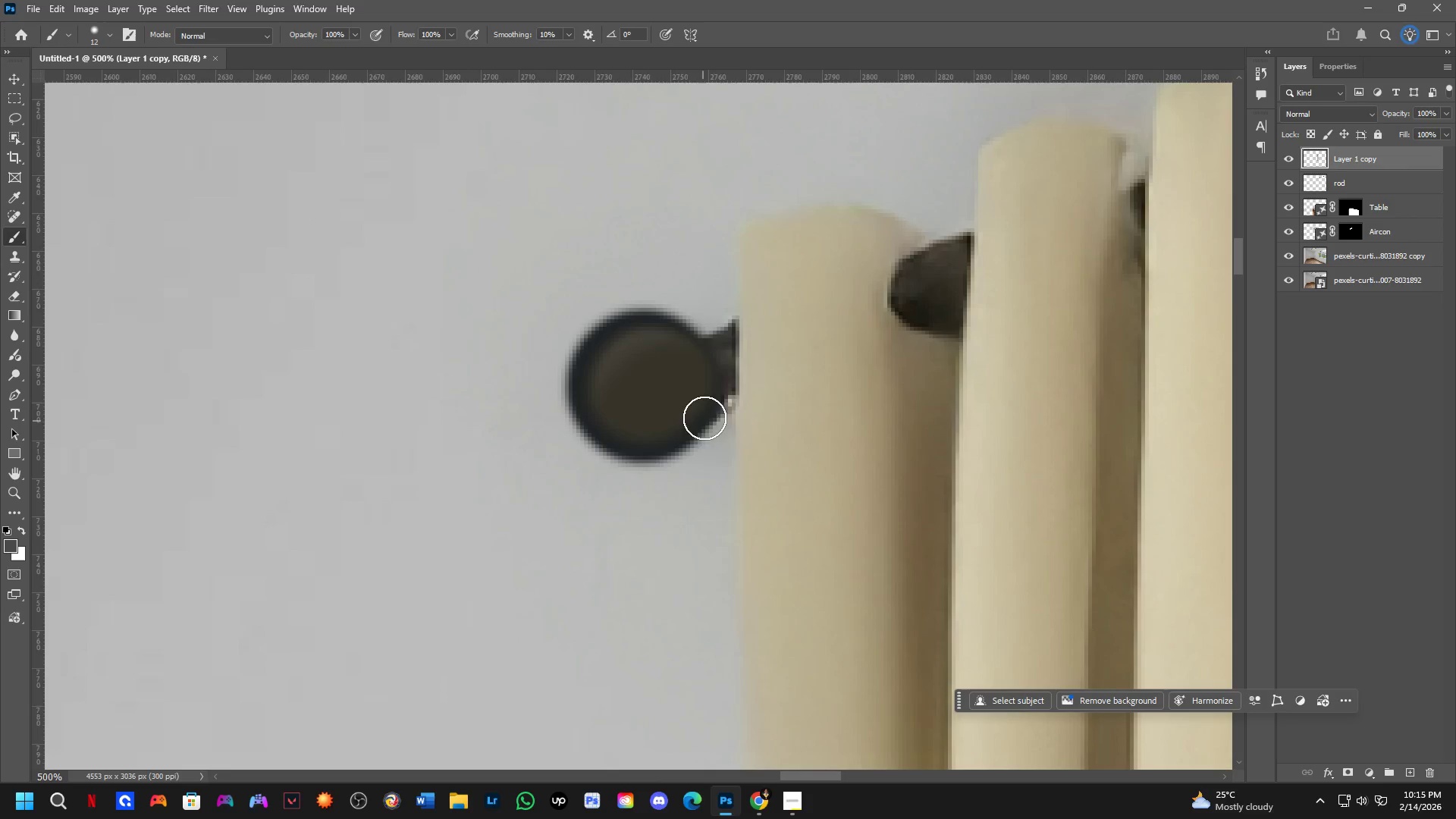 
key(L)
 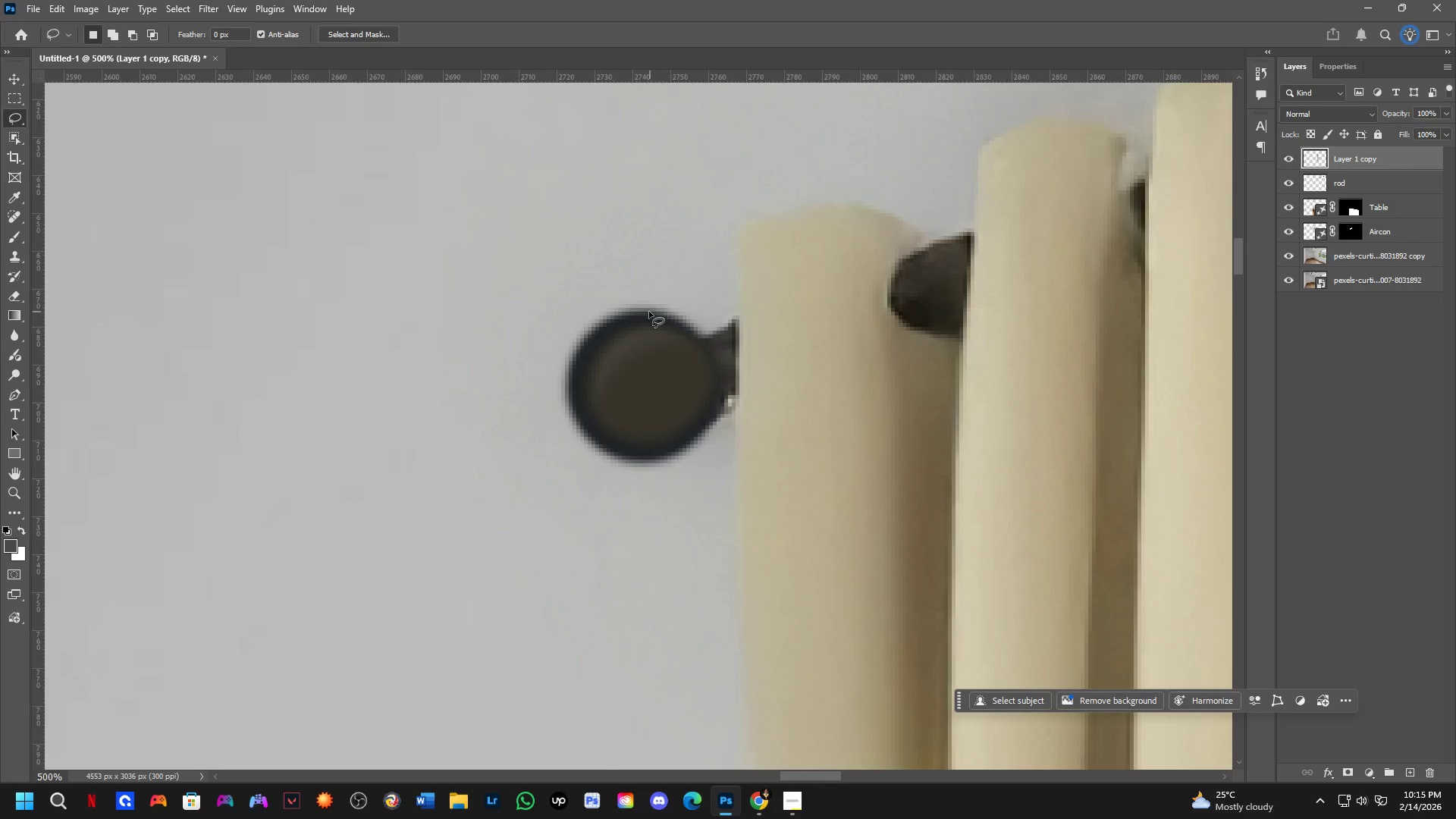 
left_click_drag(start_coordinate=[647, 312], to_coordinate=[685, 321])
 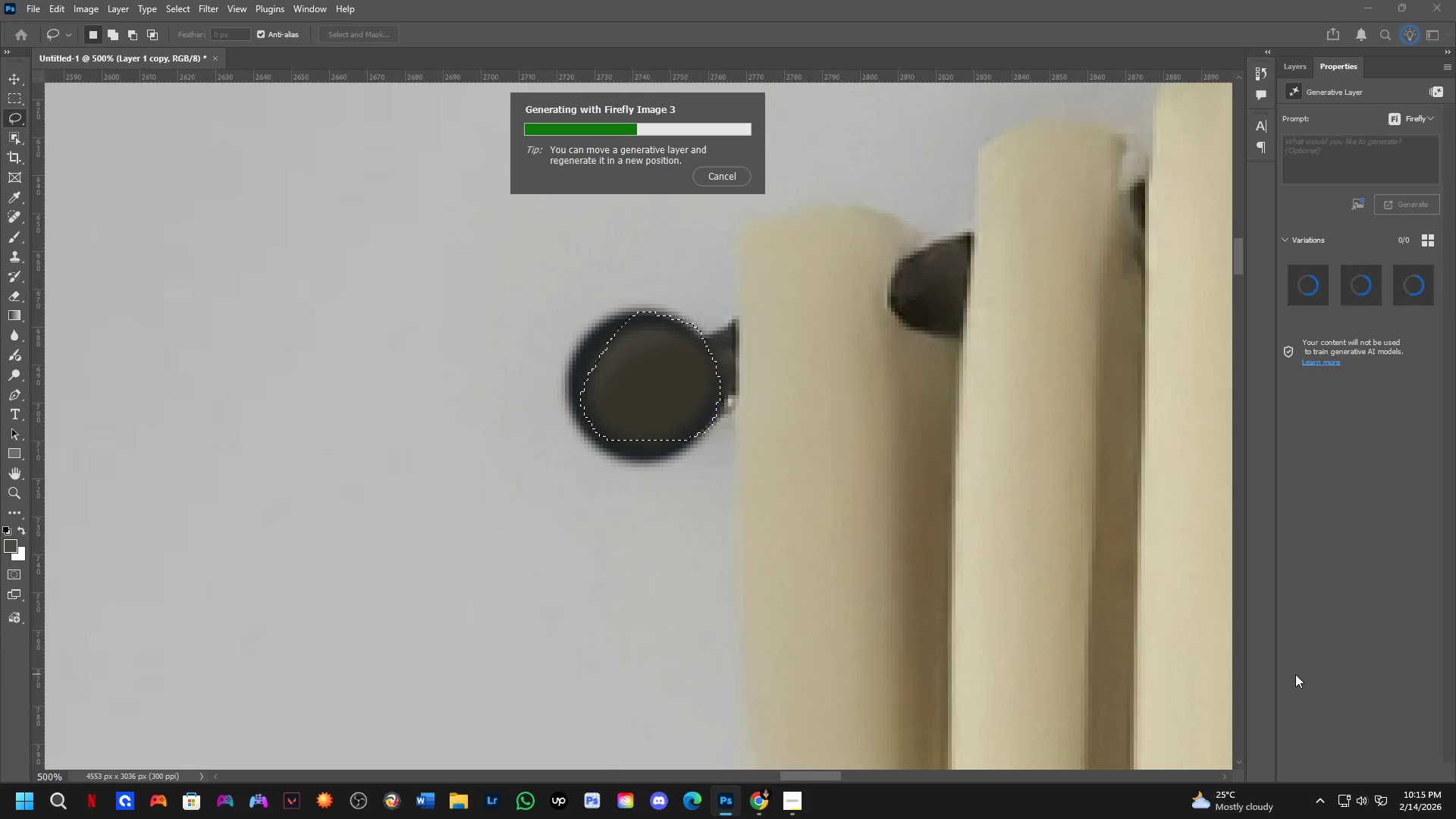 
wait(12.72)
 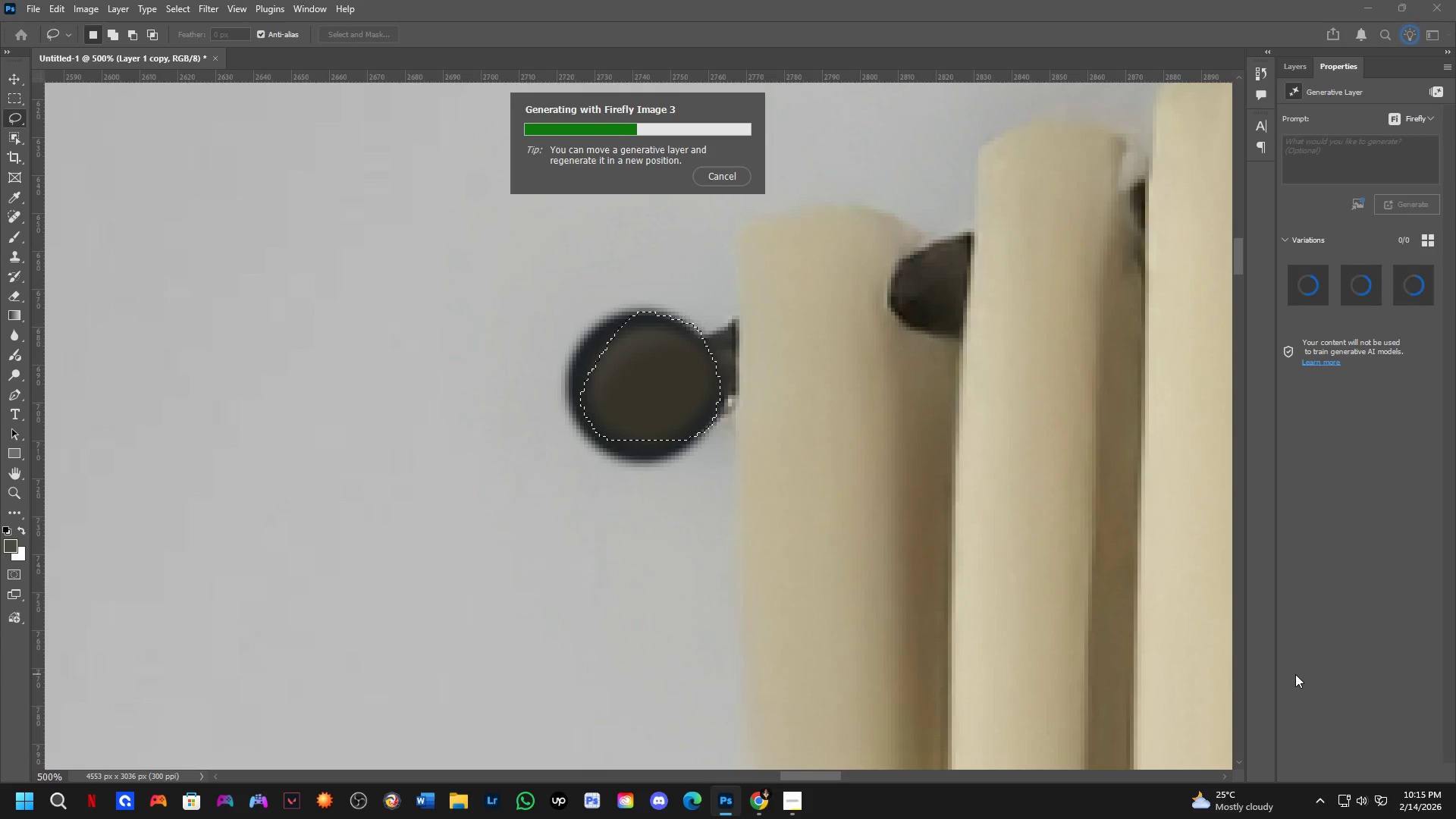 
mouse_move([1228, 608])
 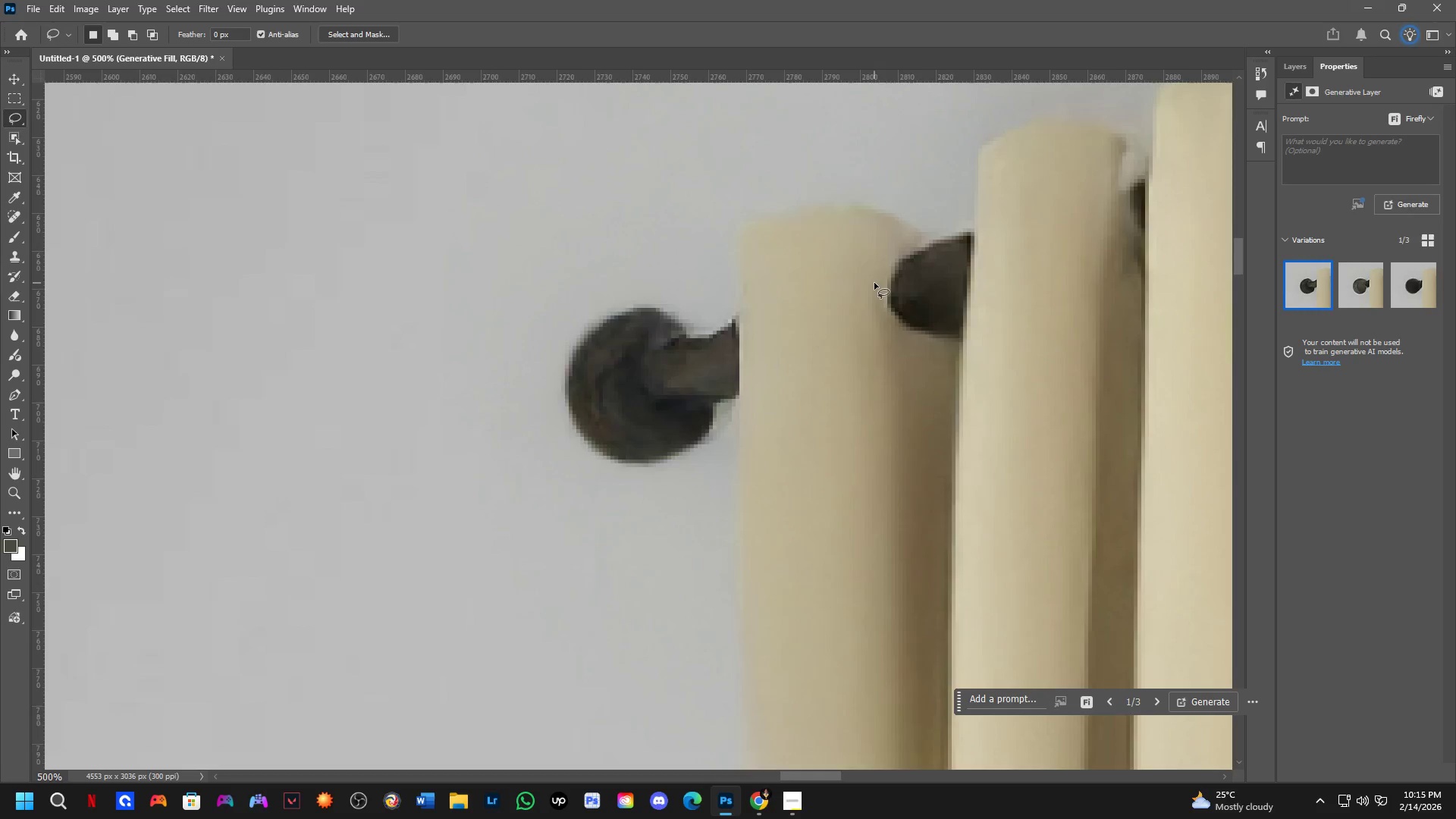 
left_click([1394, 297])
 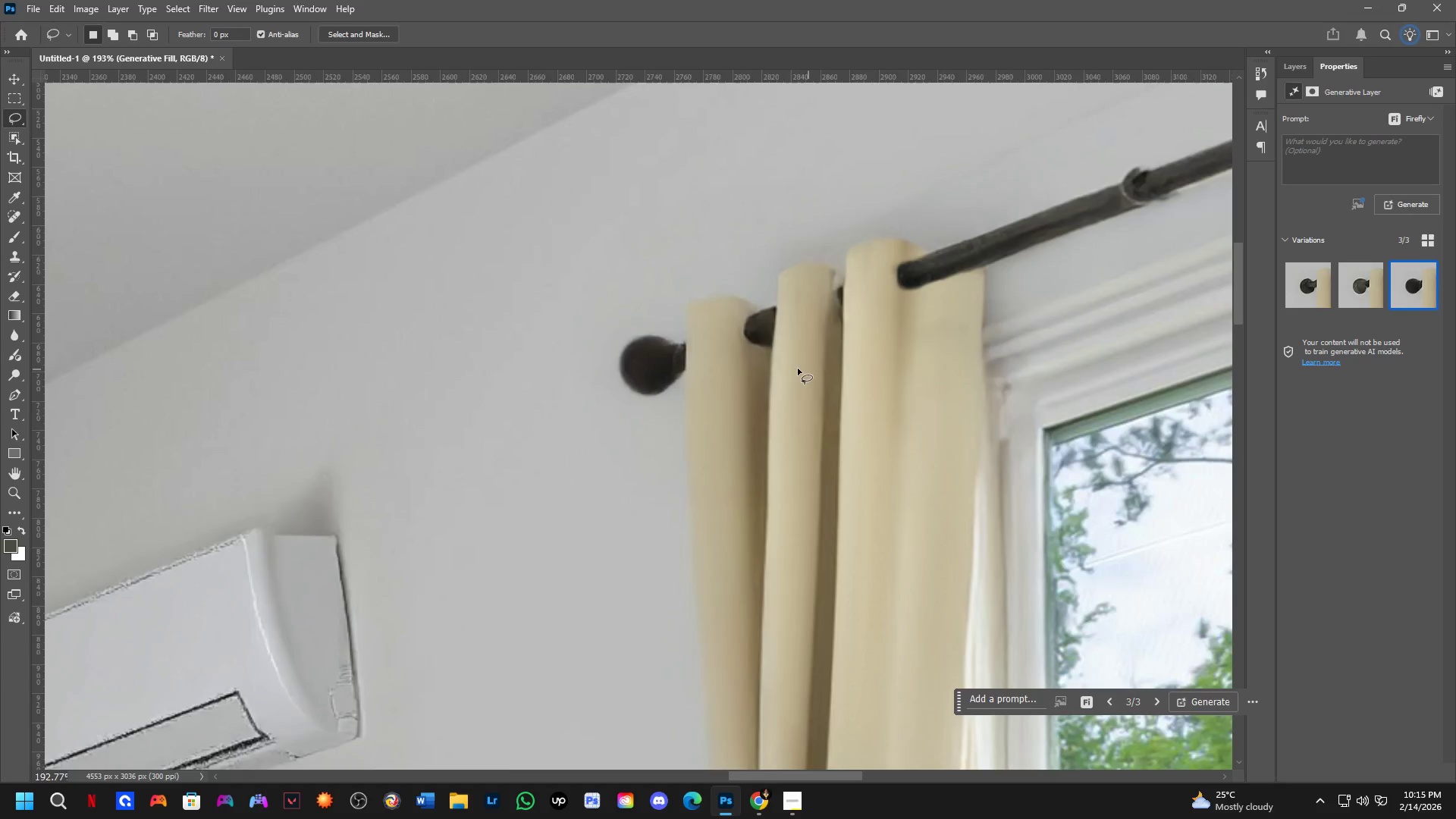 
scroll: coordinate [1298, 292], scroll_direction: down, amount: 10.0
 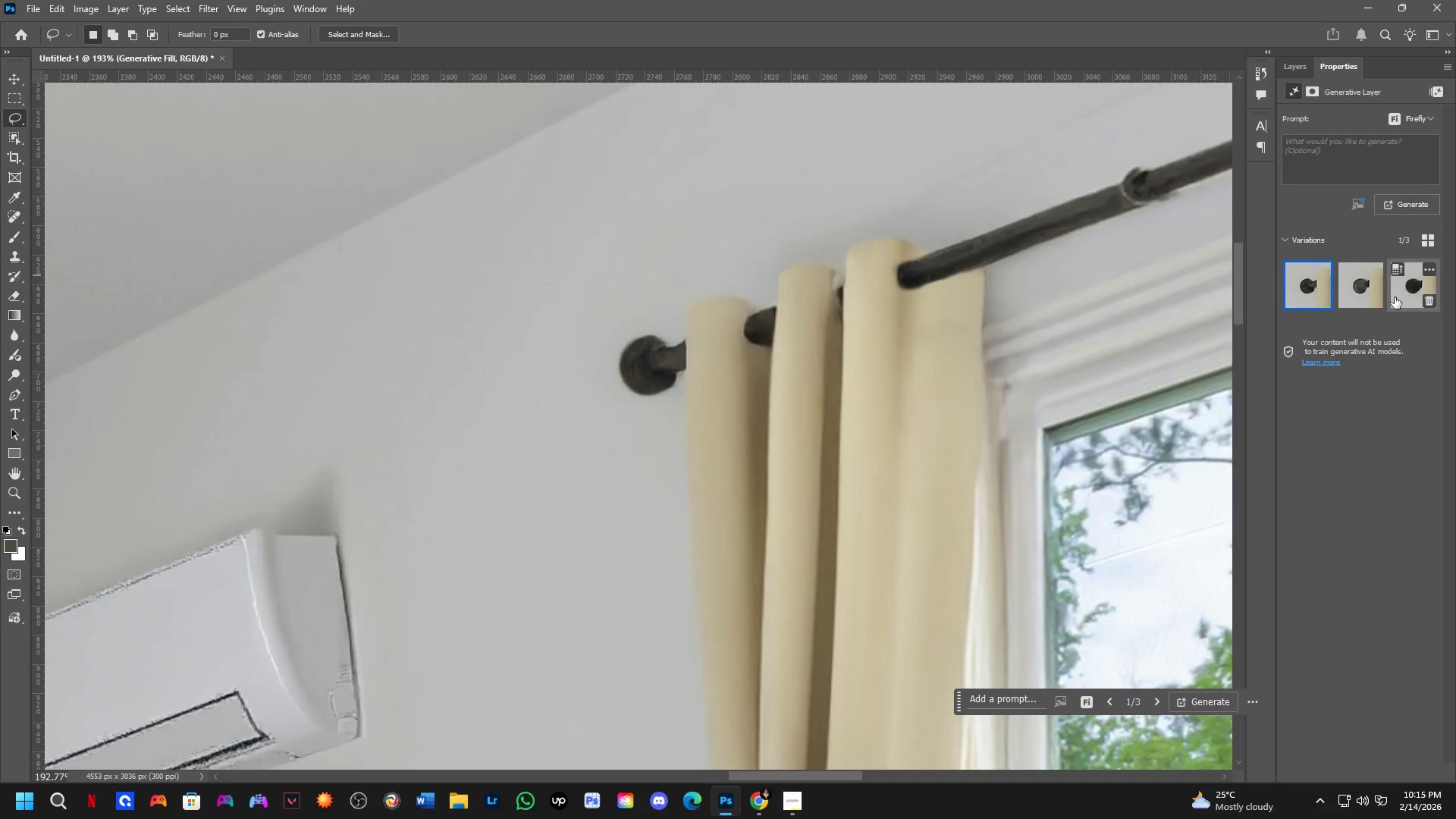 
key(Shift+ShiftLeft)
 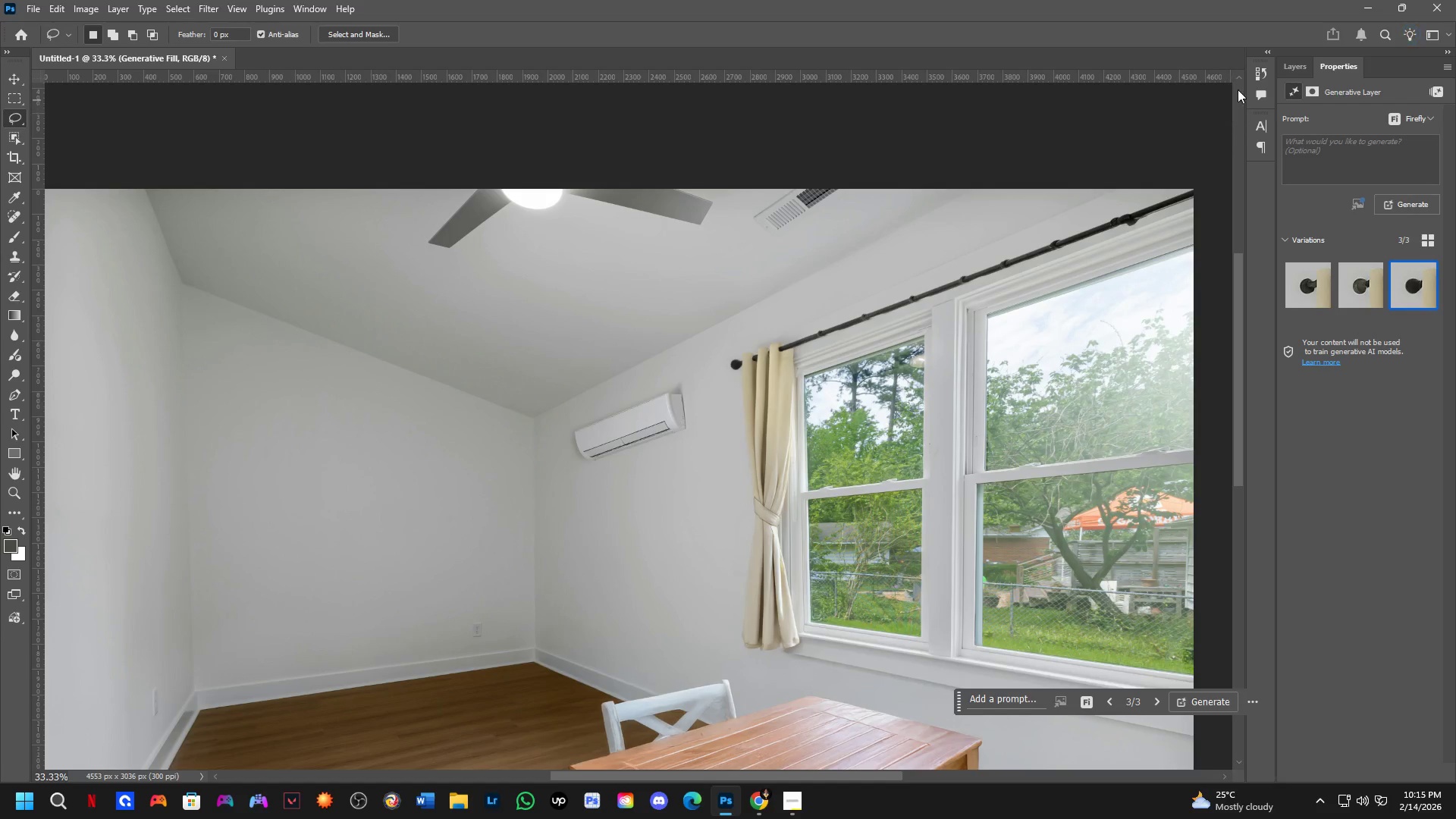 
scroll: coordinate [754, 365], scroll_direction: down, amount: 9.0
 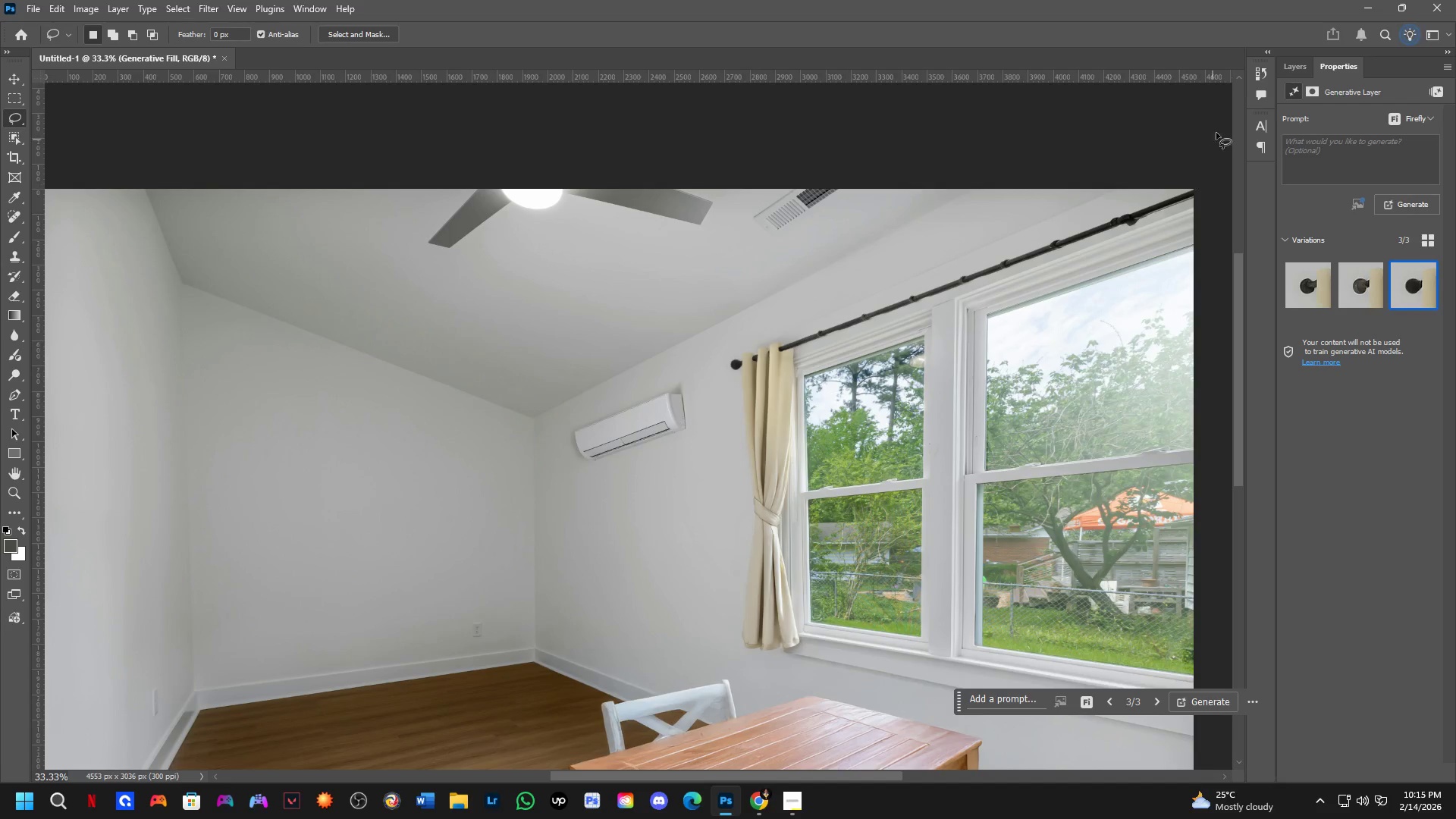 
left_click([1282, 66])
 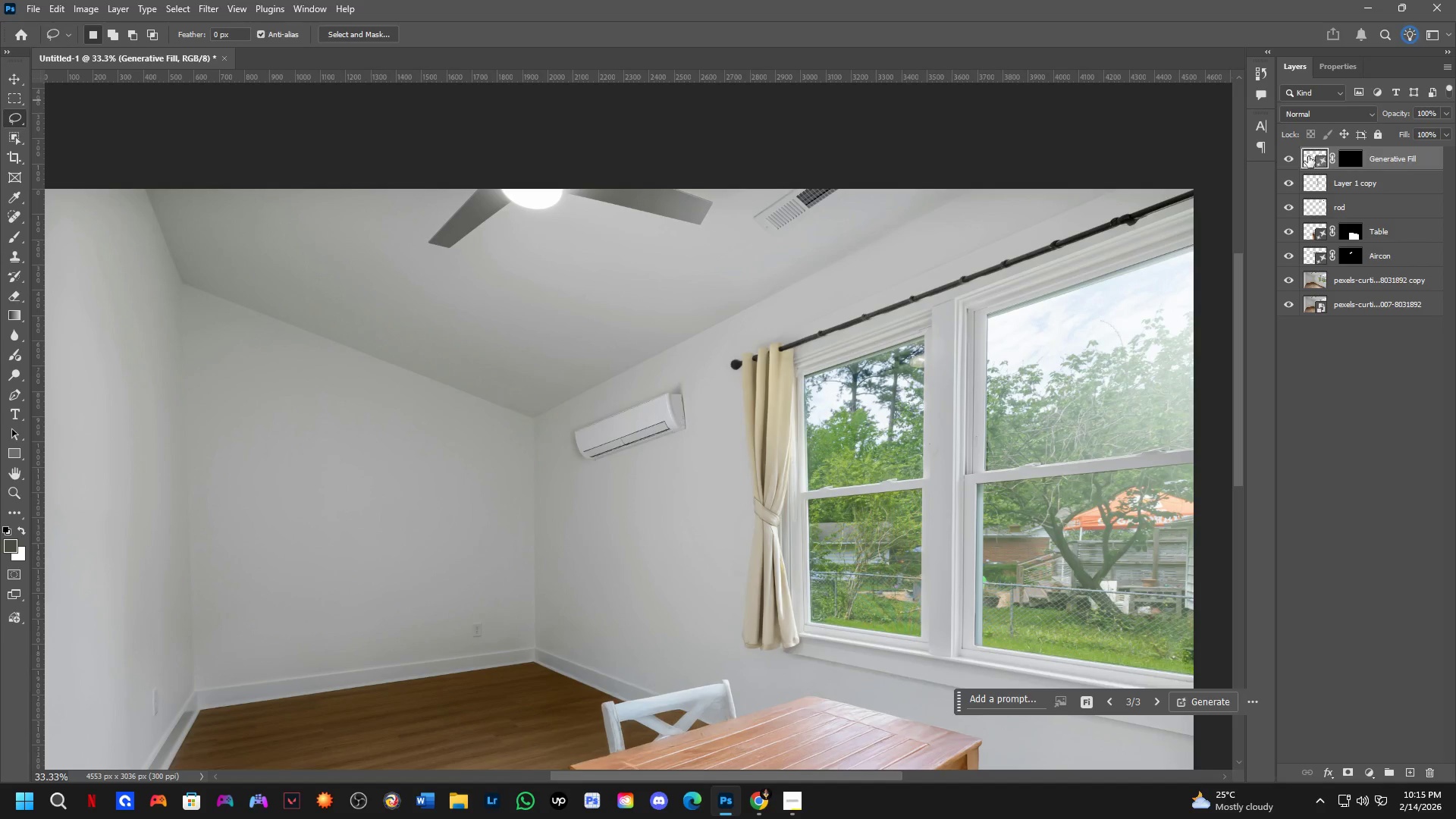 
double_click([1284, 157])
 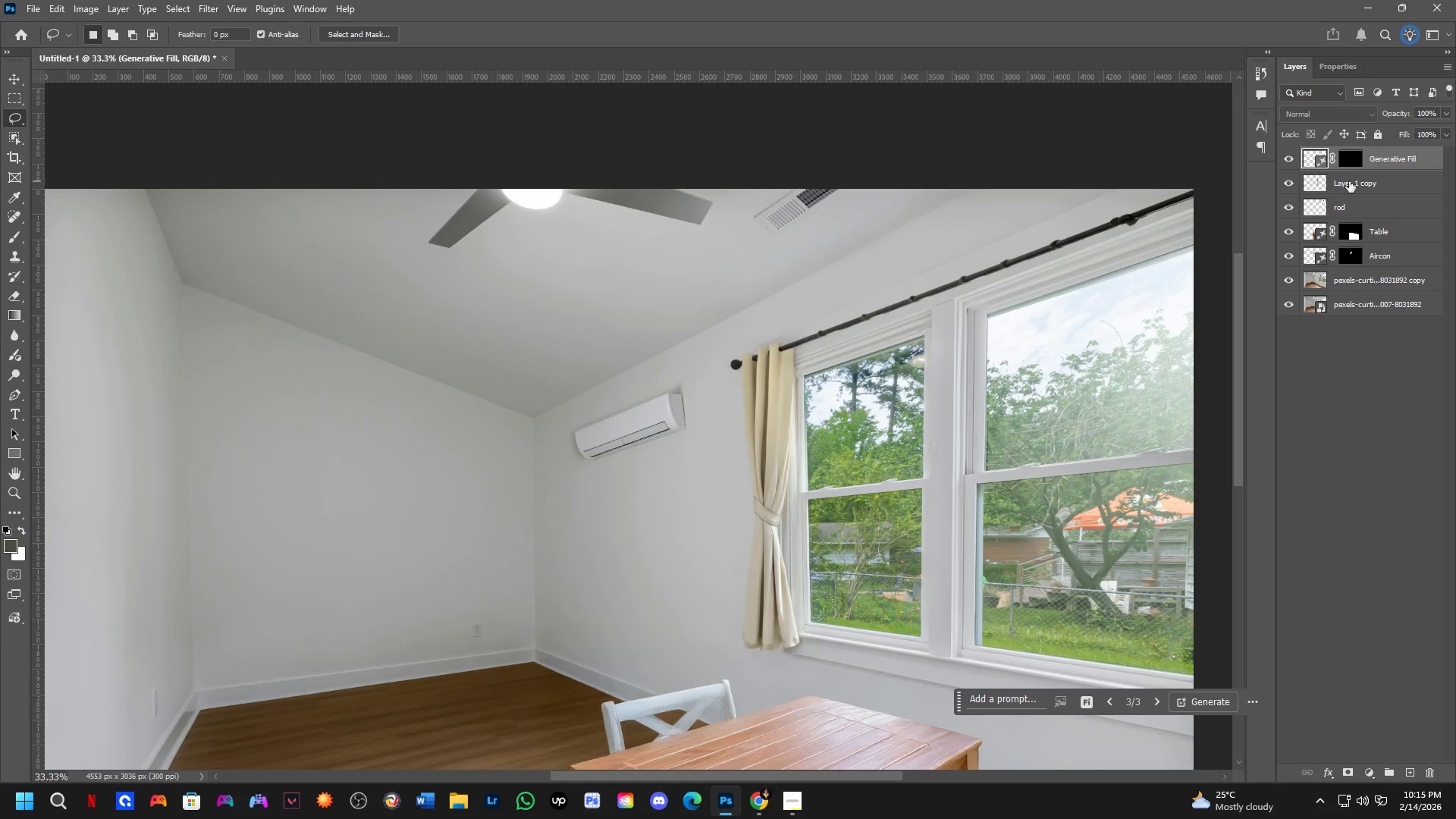 
key(Control+Shift+ShiftLeft)
 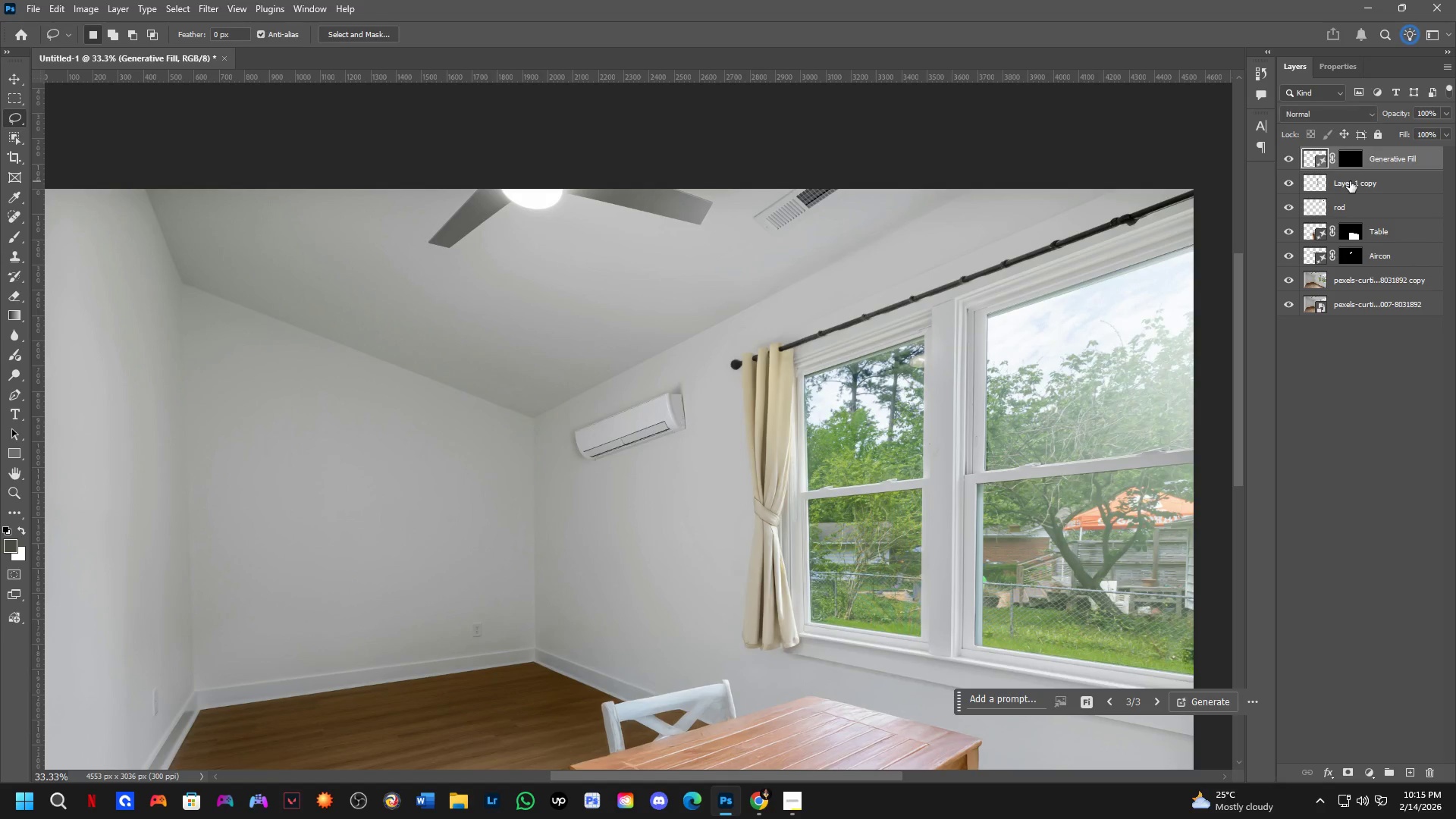 
triple_click([1350, 181])
 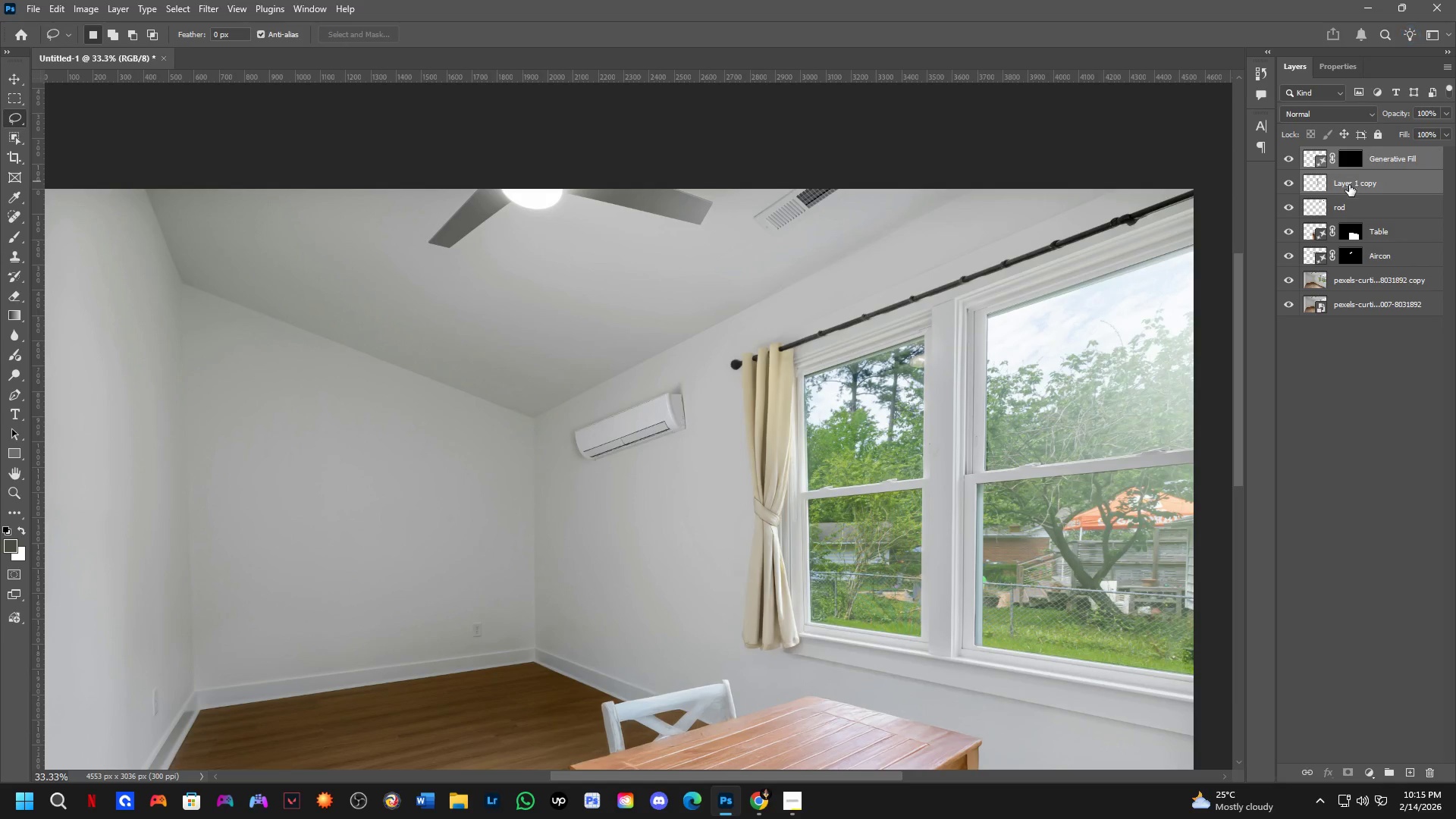 
key(Control+E)
 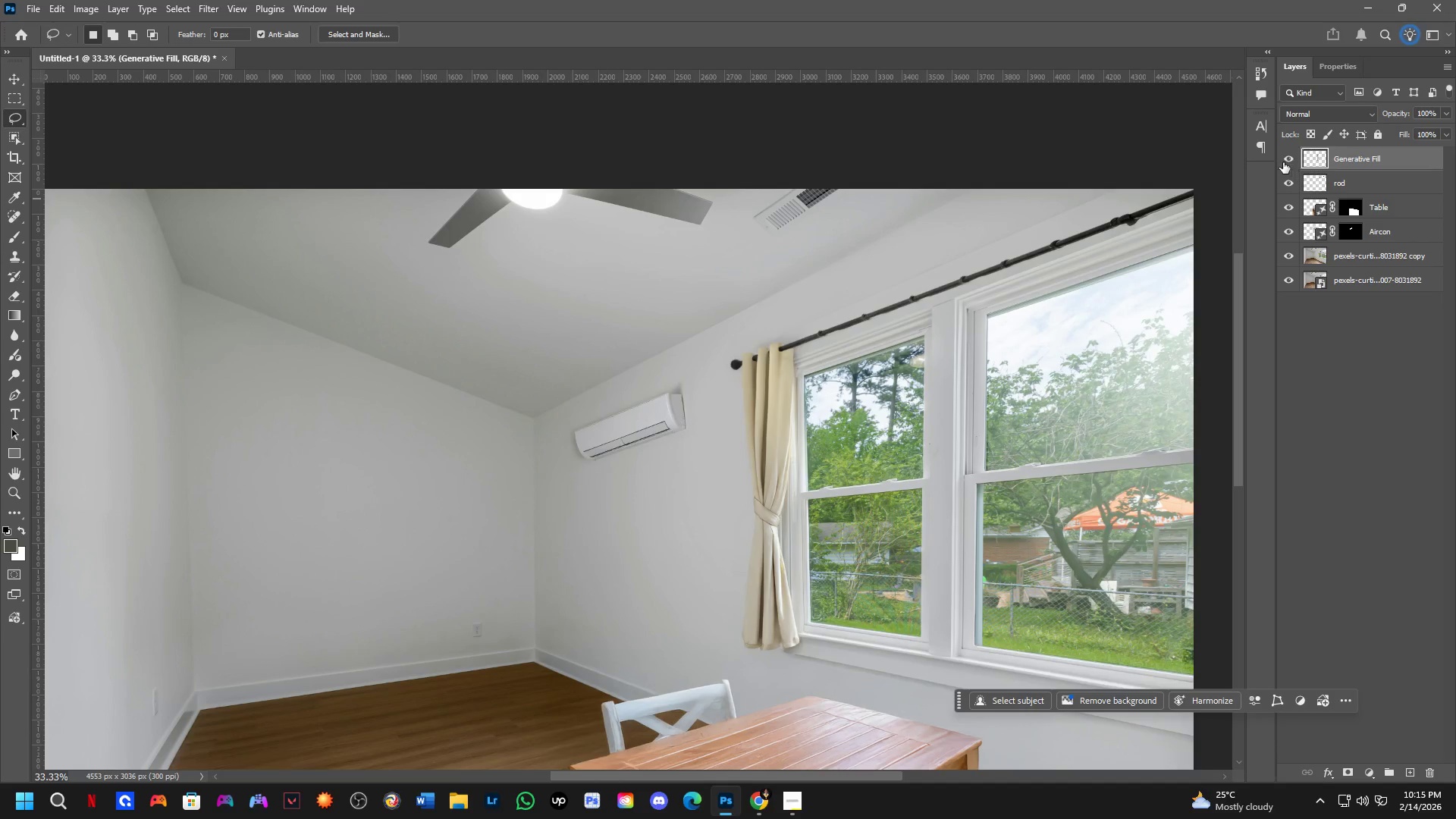 
double_click([1283, 162])
 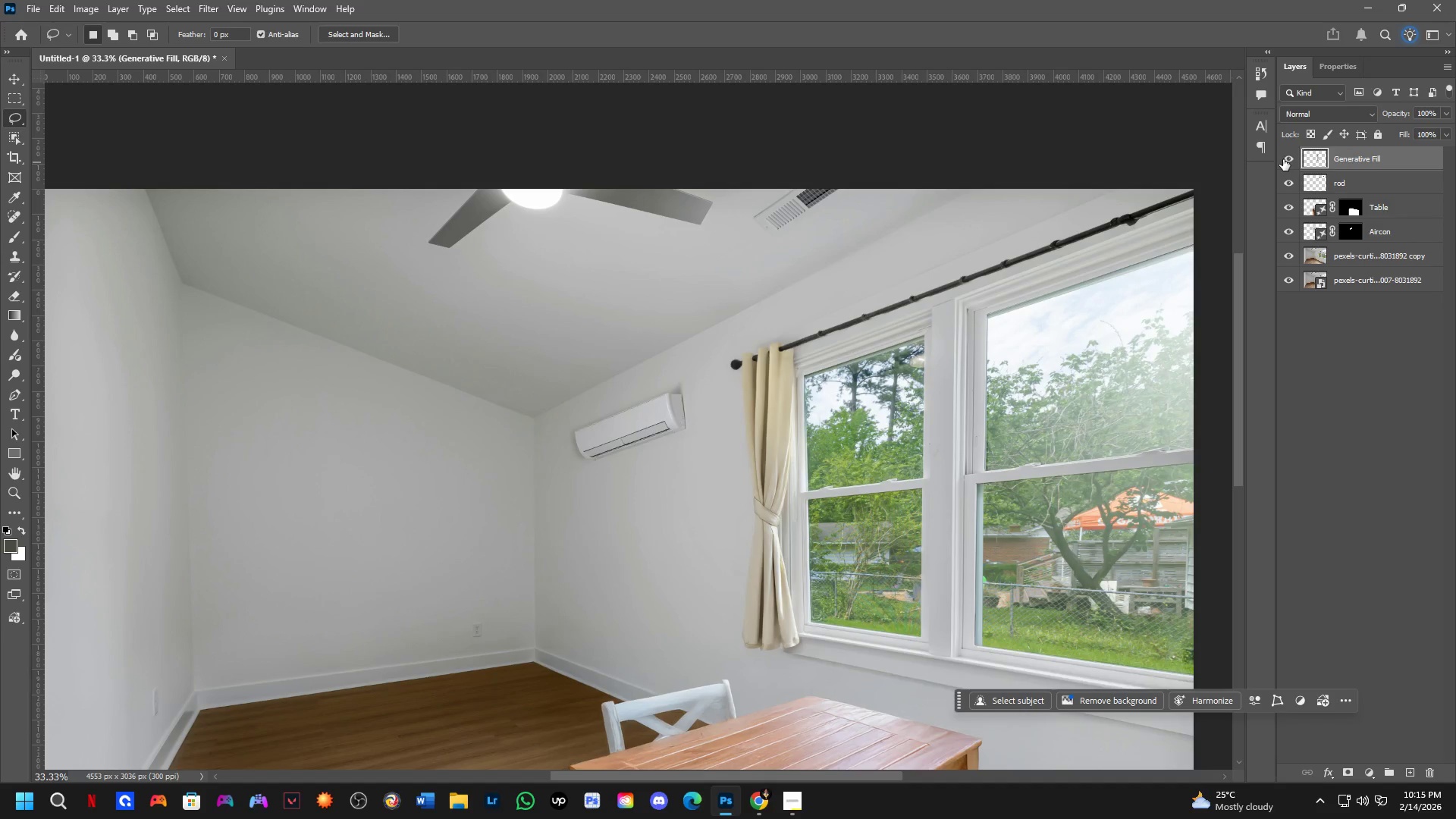 
wait(26.49)
 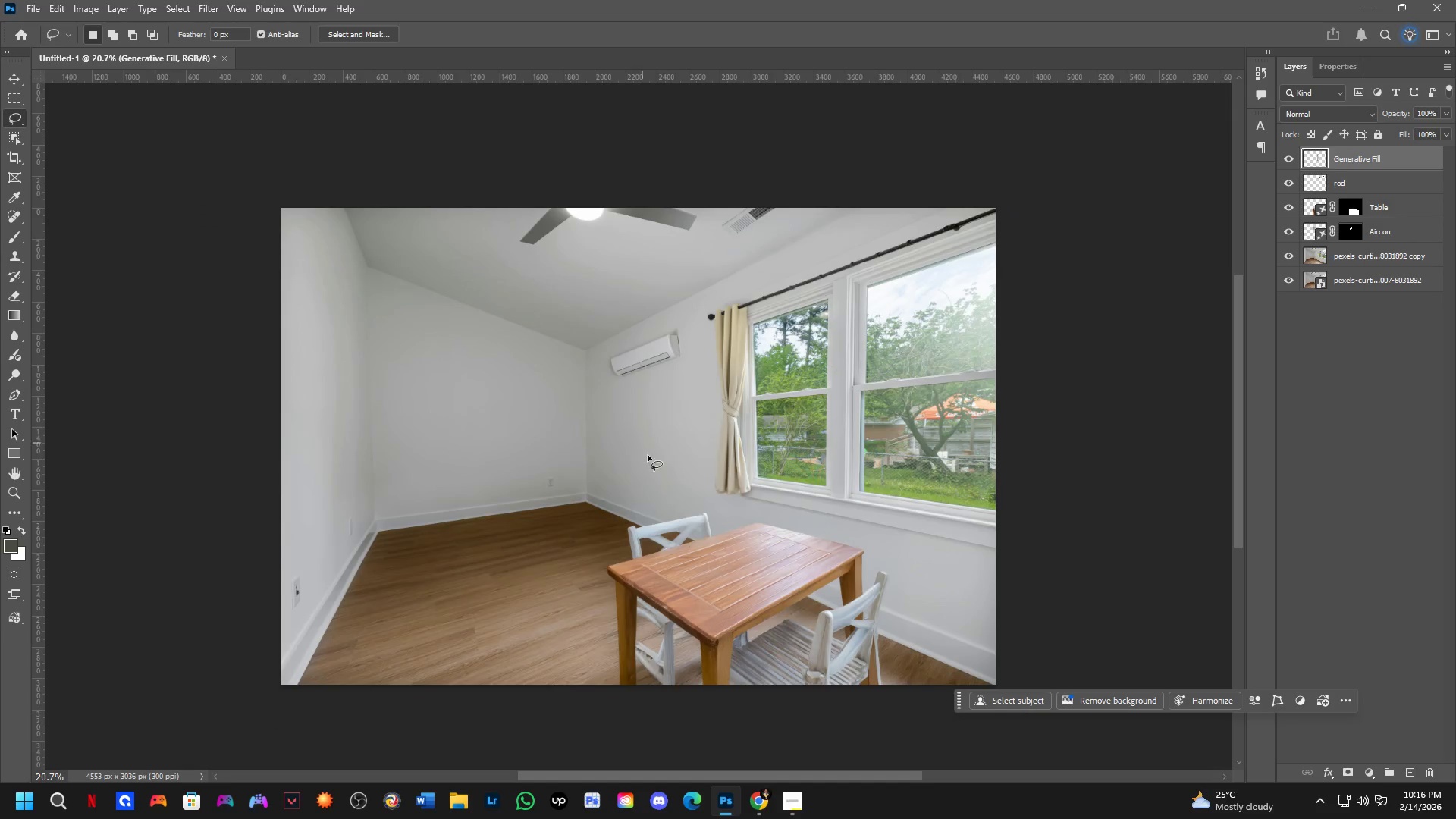 
hold_key(key=Space, duration=0.58)
 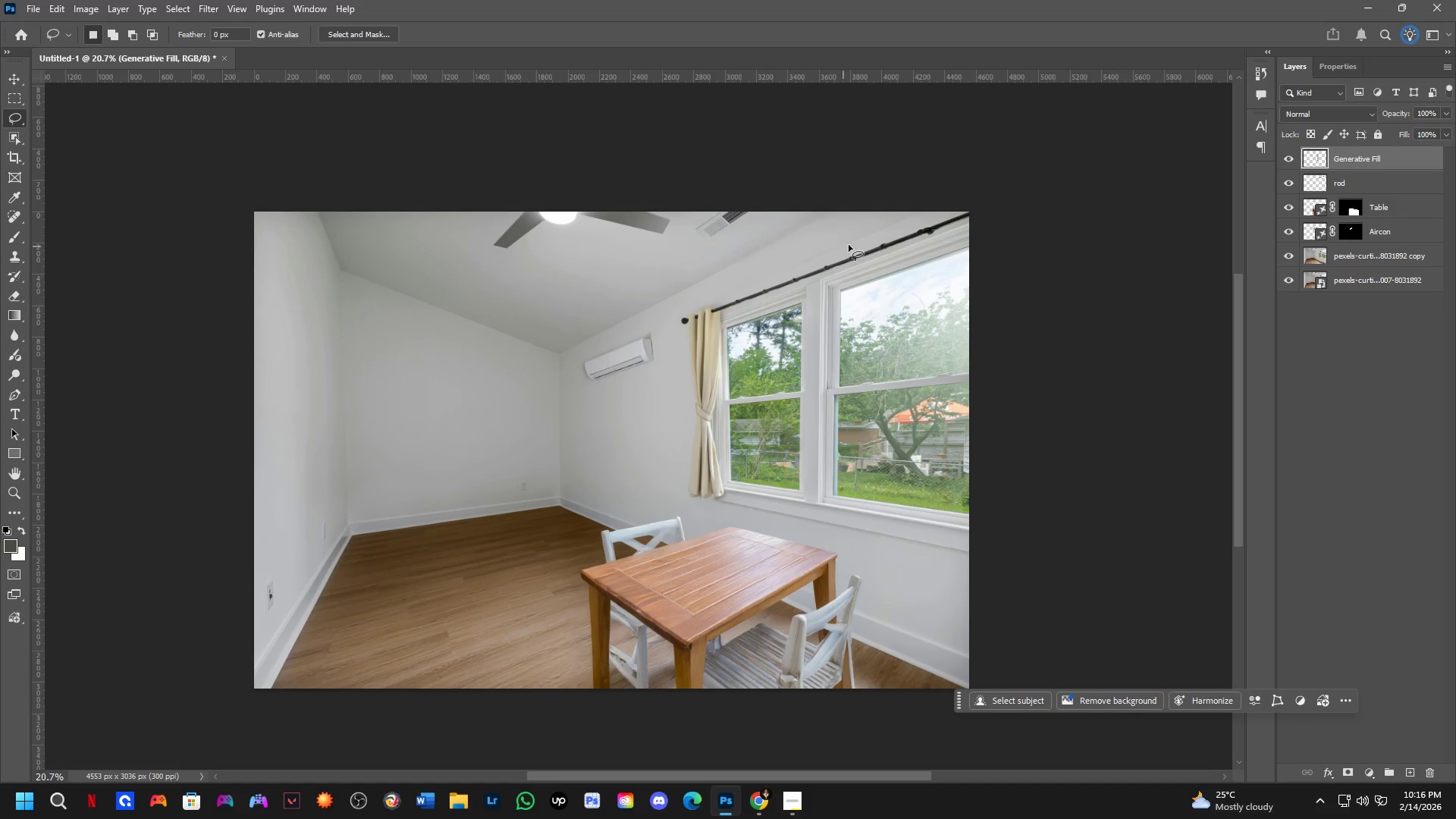 
scroll: coordinate [671, 240], scroll_direction: down, amount: 5.0
 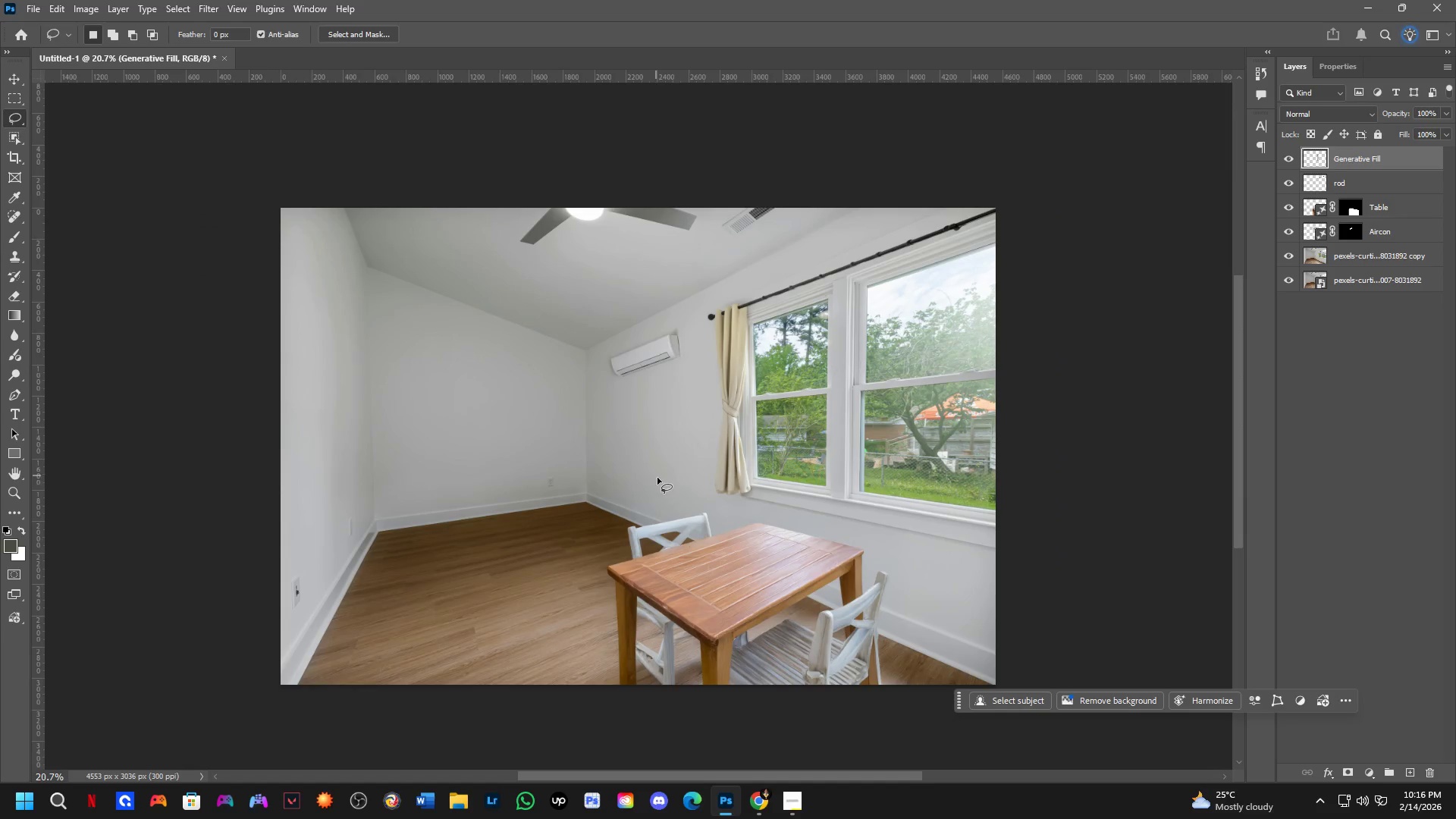 
left_click_drag(start_coordinate=[679, 472], to_coordinate=[653, 475])
 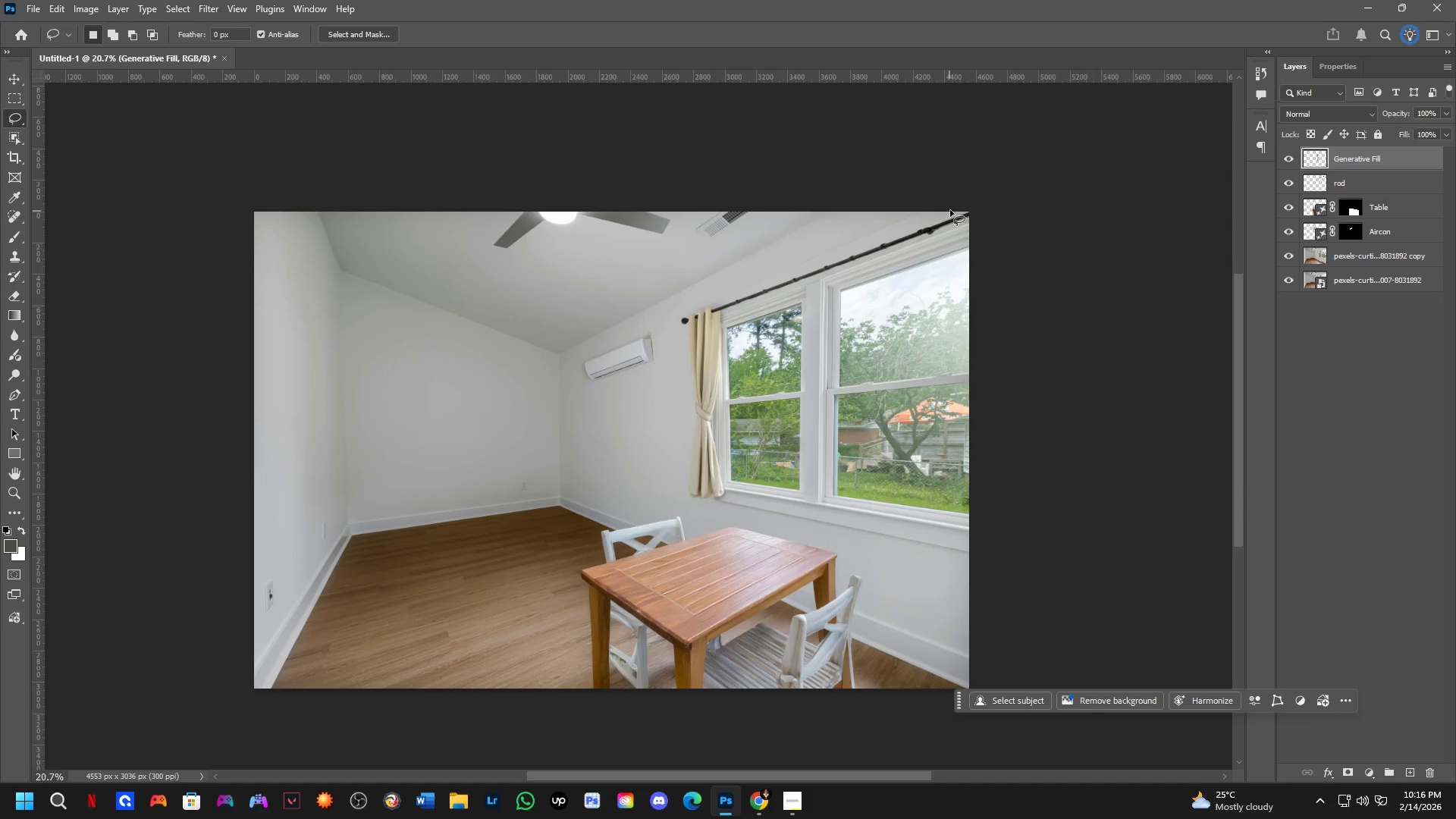 
left_click_drag(start_coordinate=[968, 202], to_coordinate=[998, 267])
 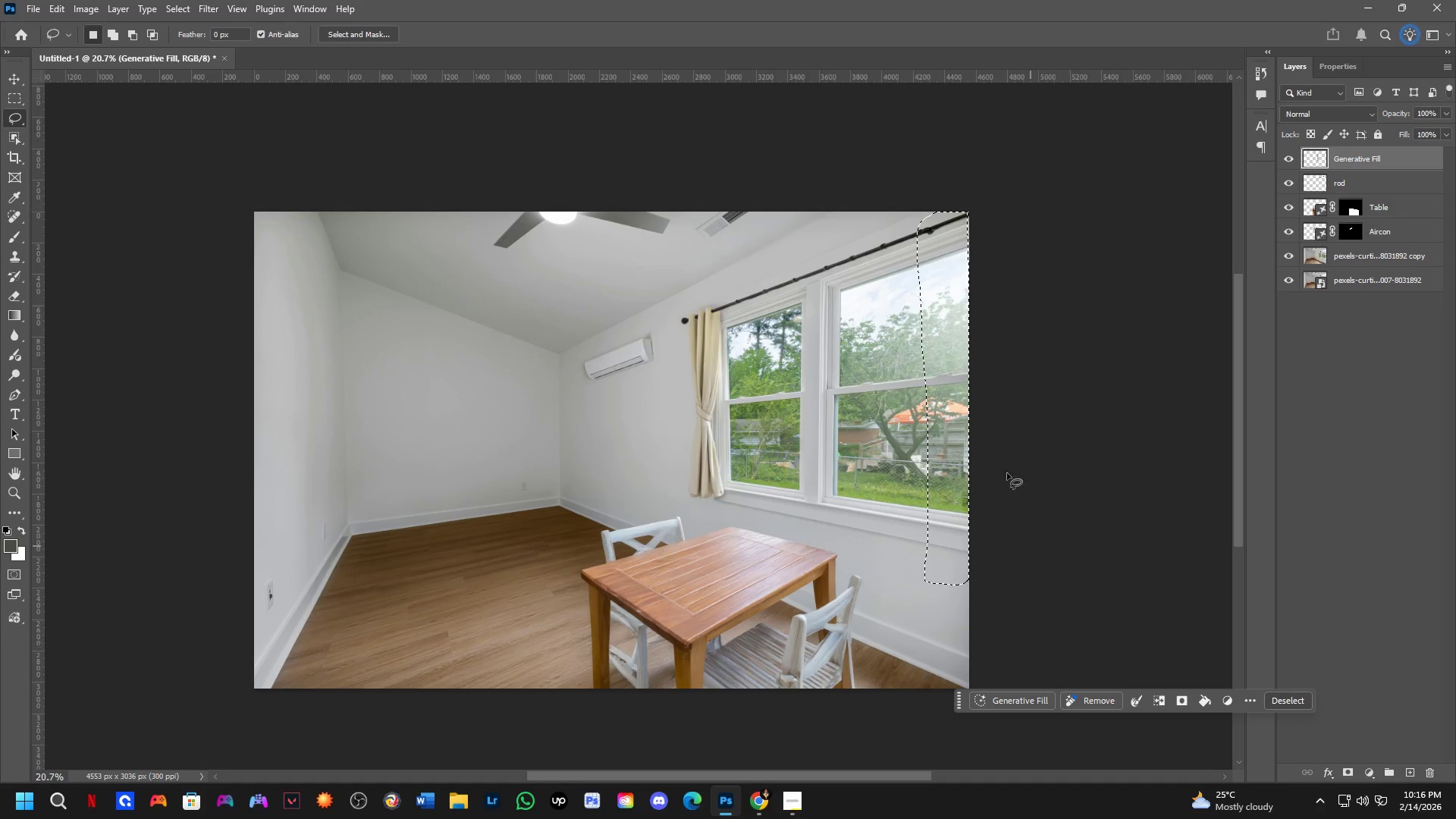 
hold_key(key=ShiftLeft, duration=0.44)
left_click_drag(start_coordinate=[998, 143], to_coordinate=[1126, 655])
 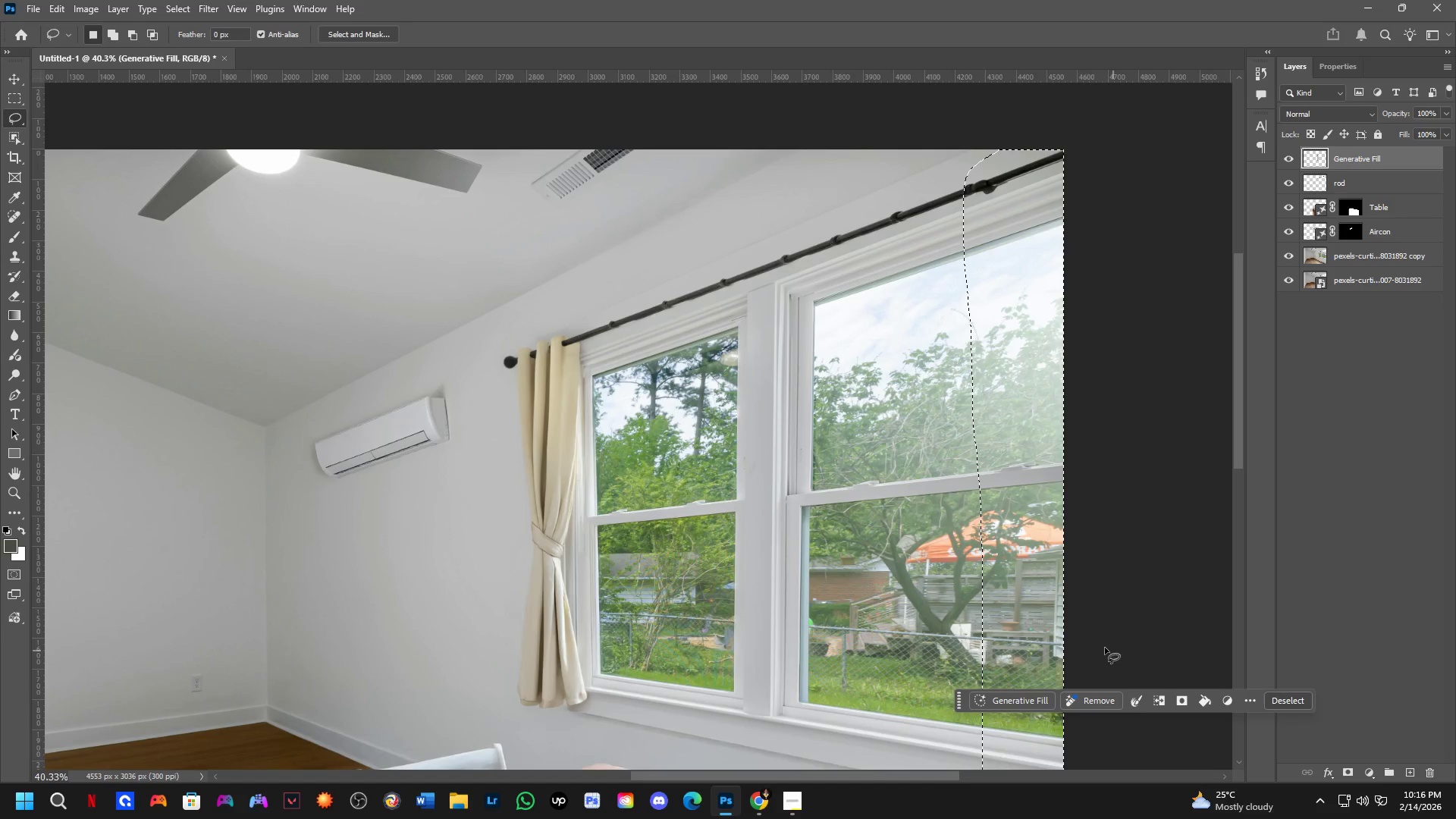 
scroll: coordinate [958, 163], scroll_direction: up, amount: 7.0
 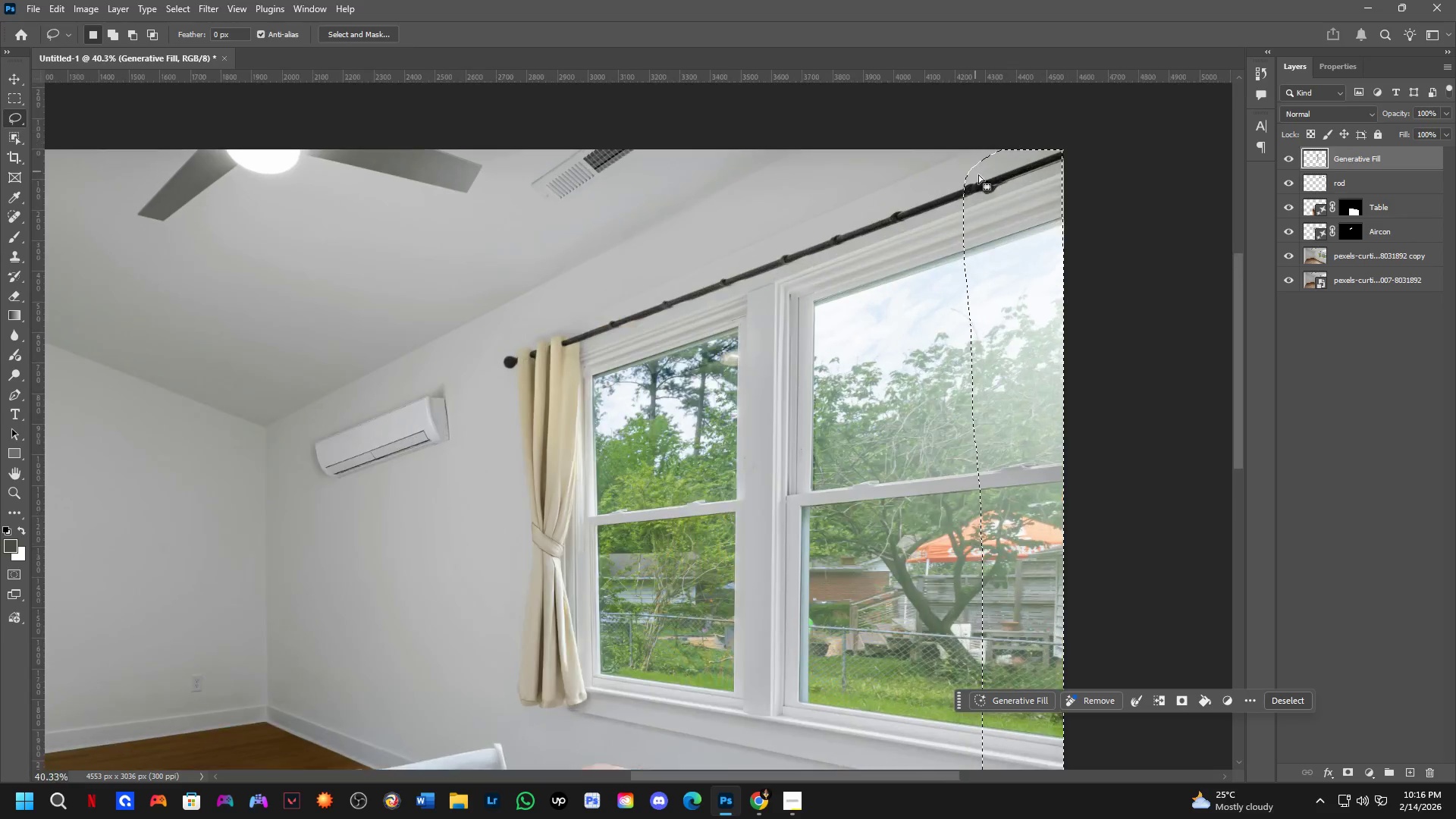 
hold_key(key=Space, duration=0.55)
 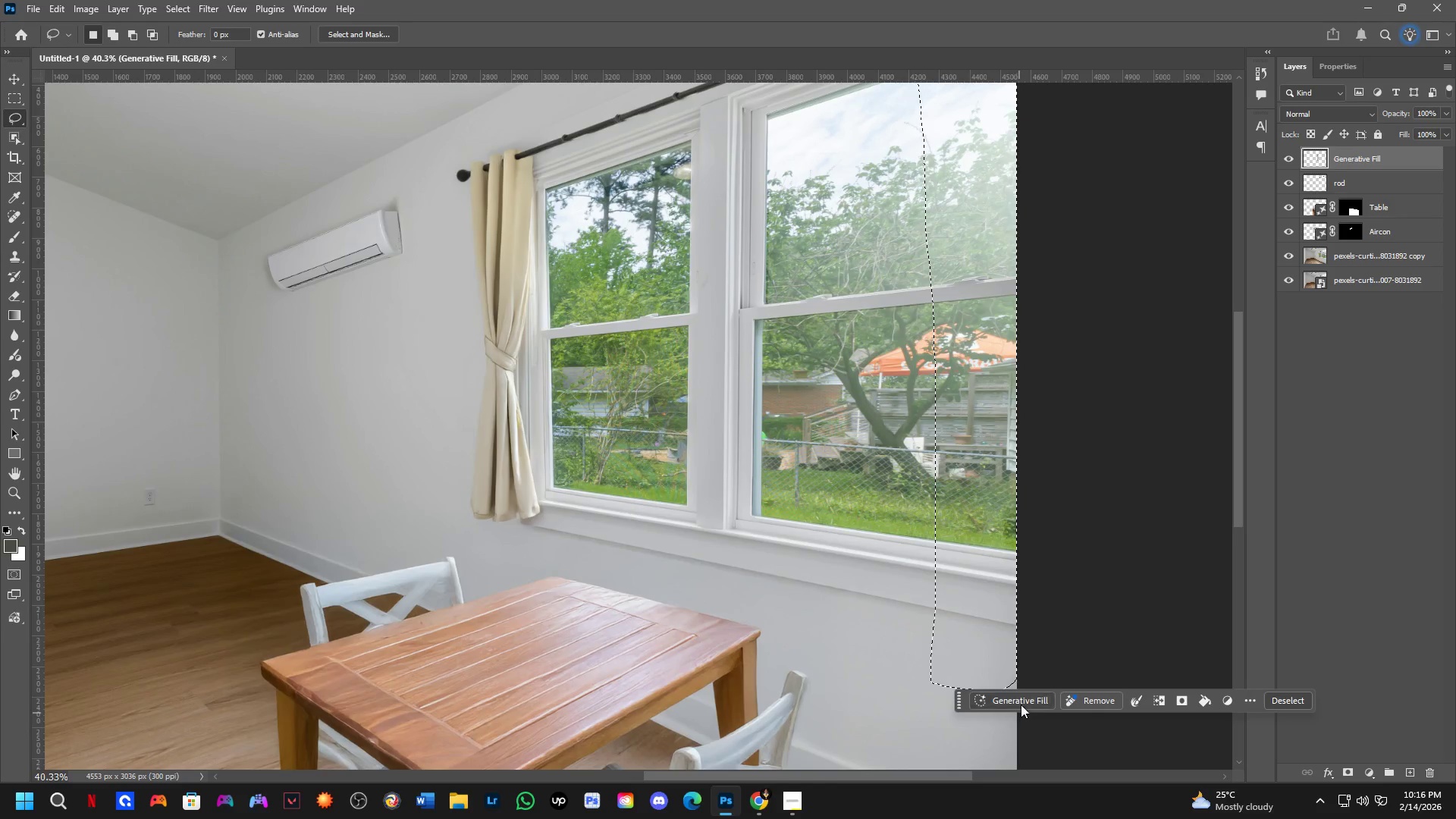 
left_click_drag(start_coordinate=[1021, 612], to_coordinate=[976, 438])
 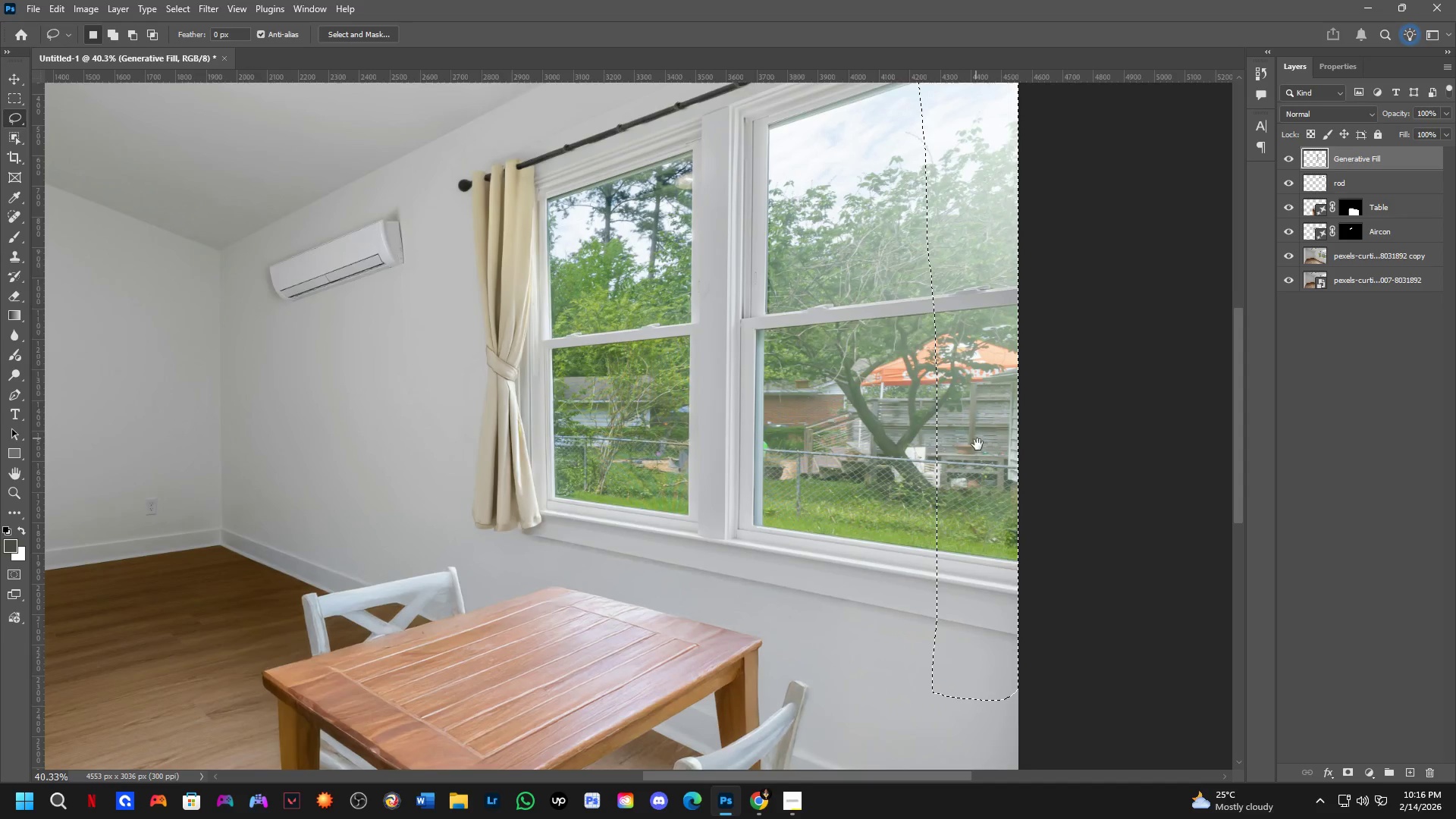 
hold_key(key=Space, duration=1.36)
 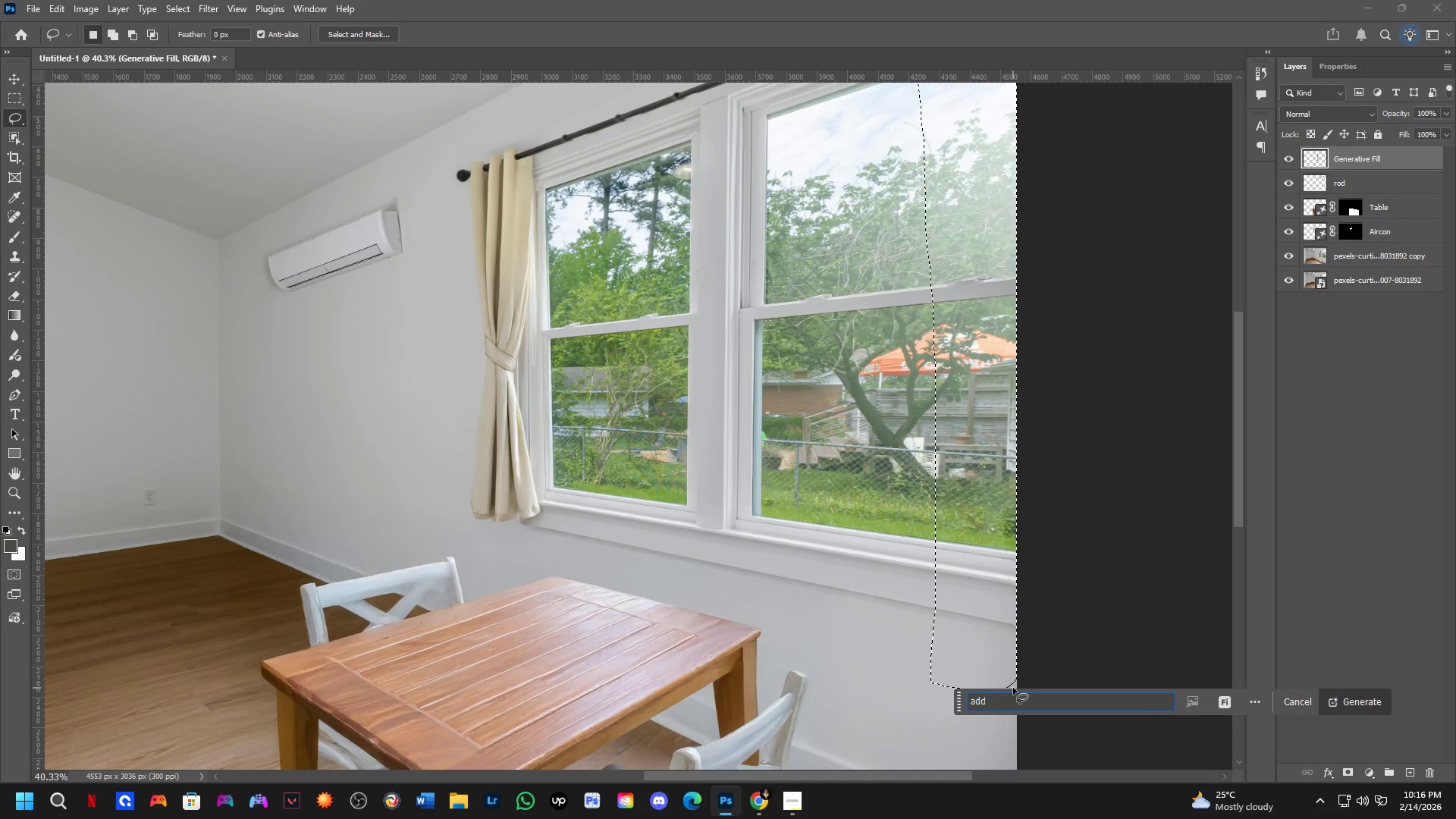 
left_click([1021, 704])
 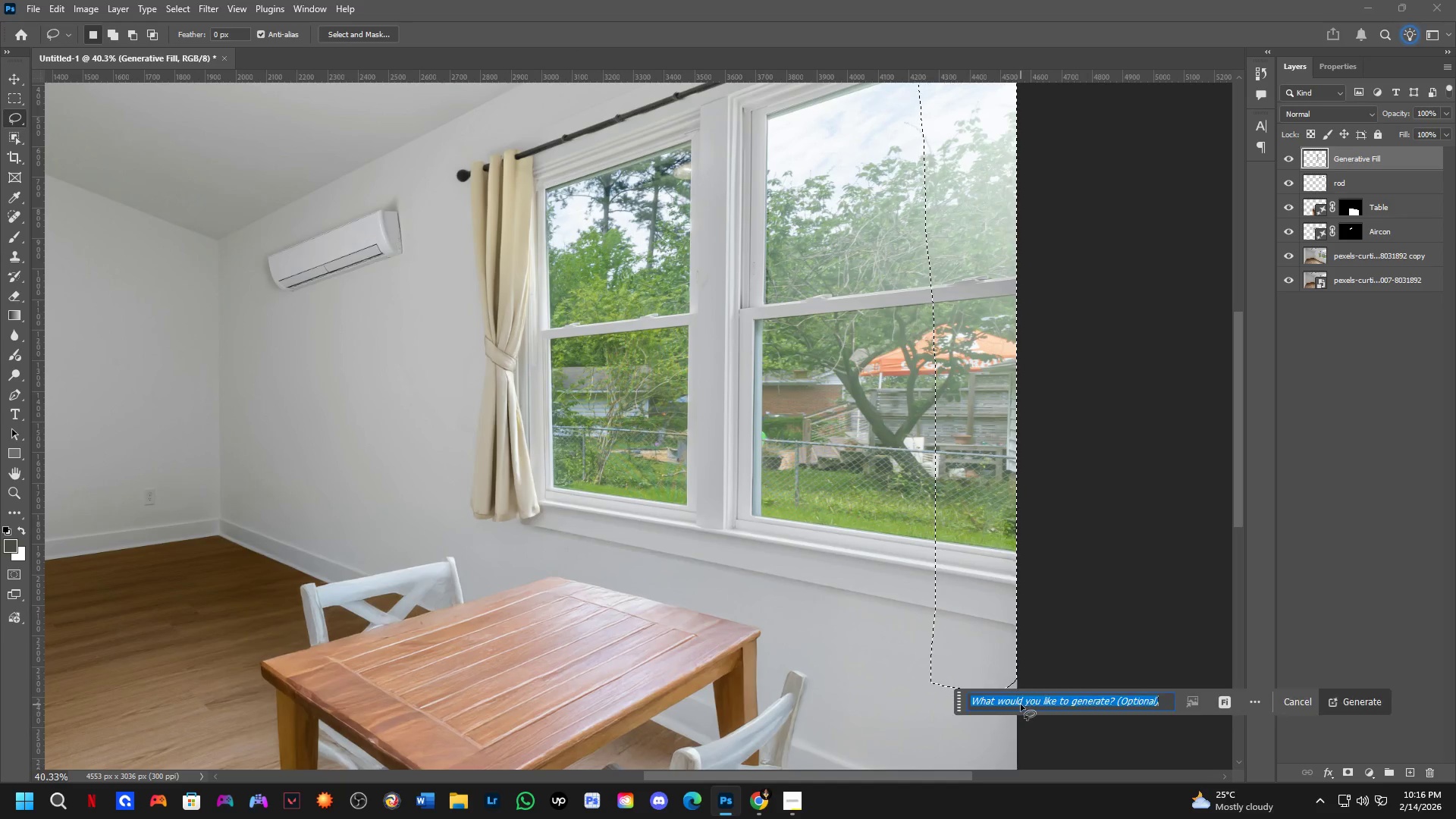 
type(addcurtains)
 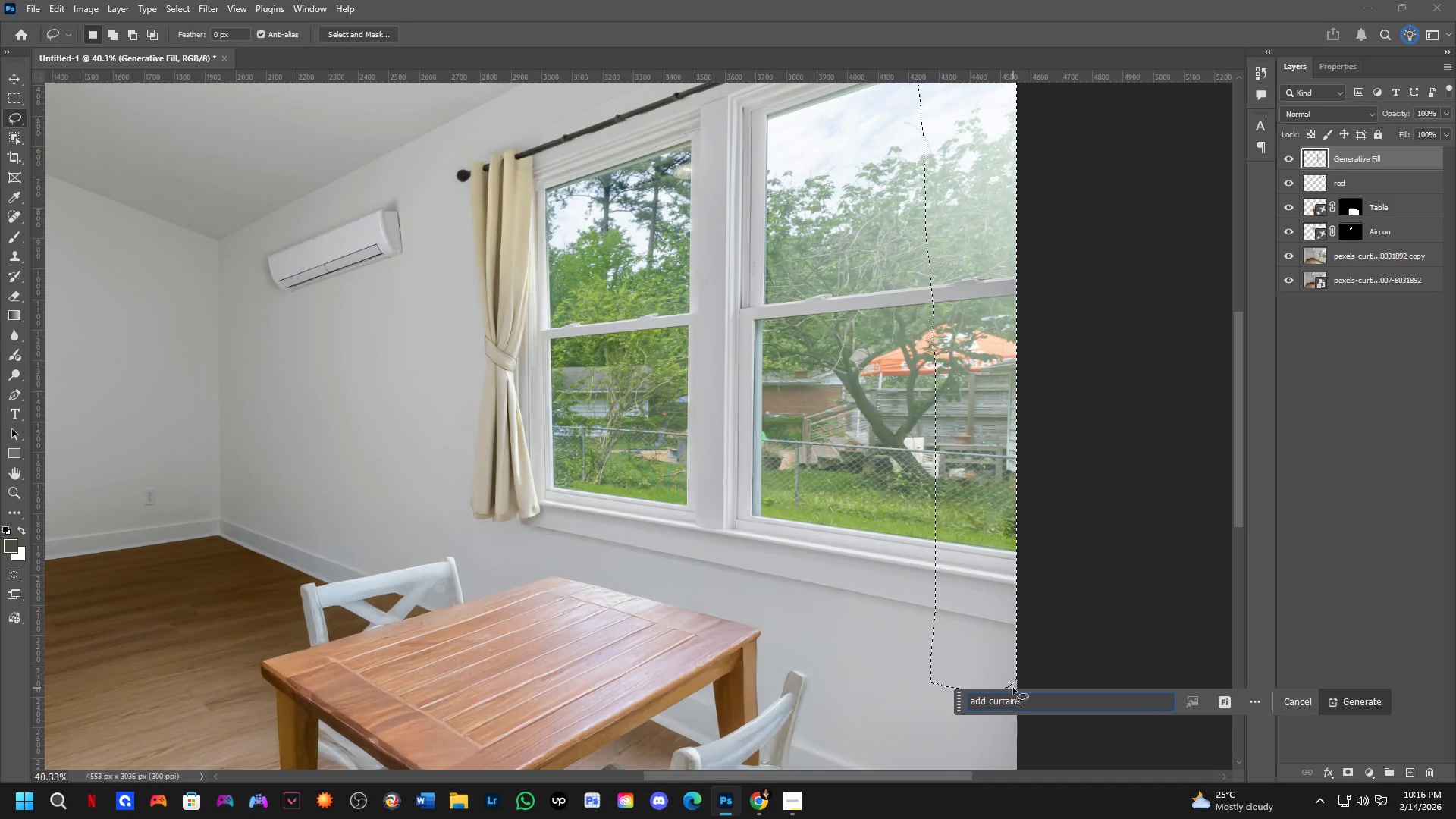 
key(Enter)
 